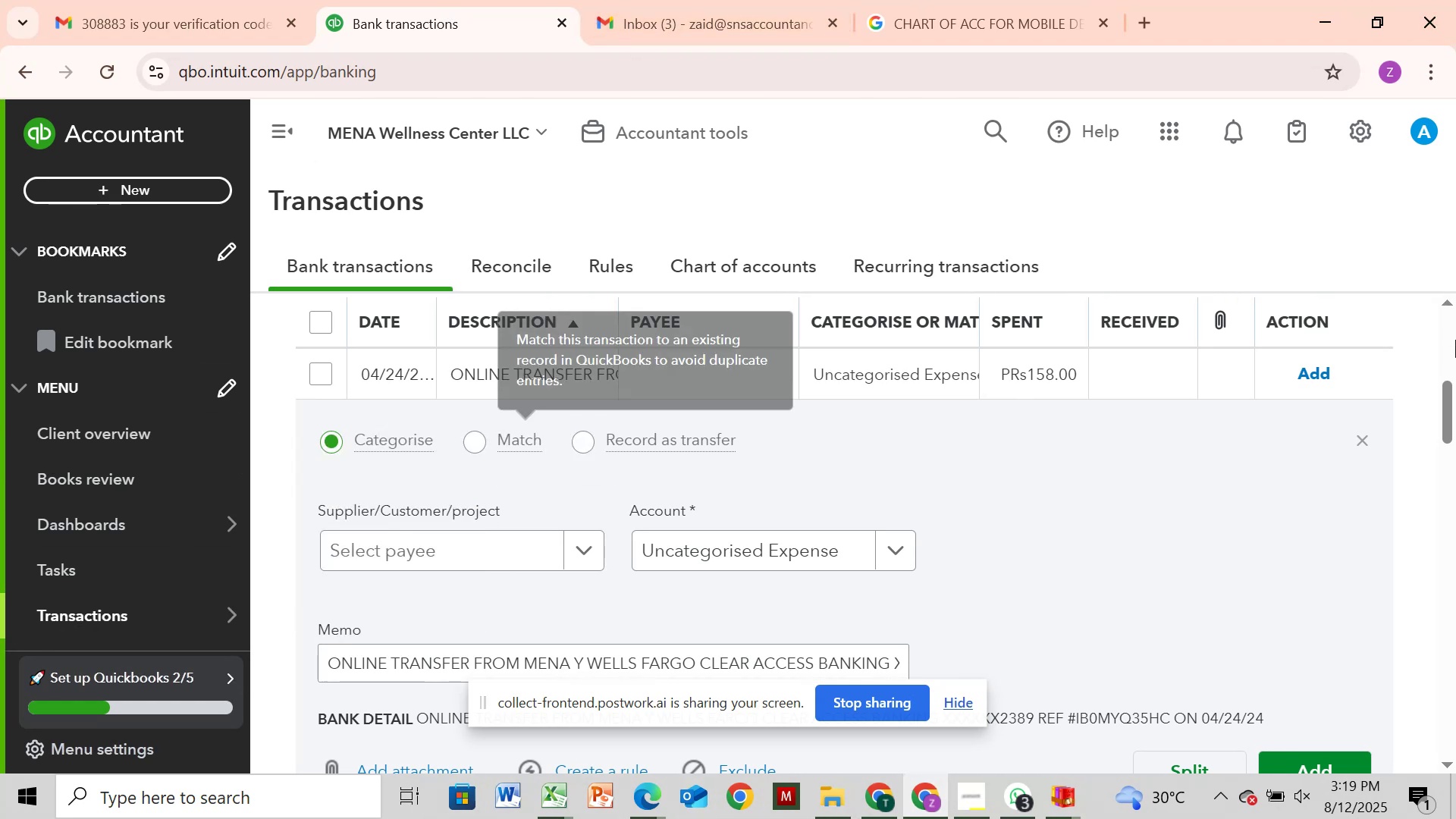 
wait(7.04)
 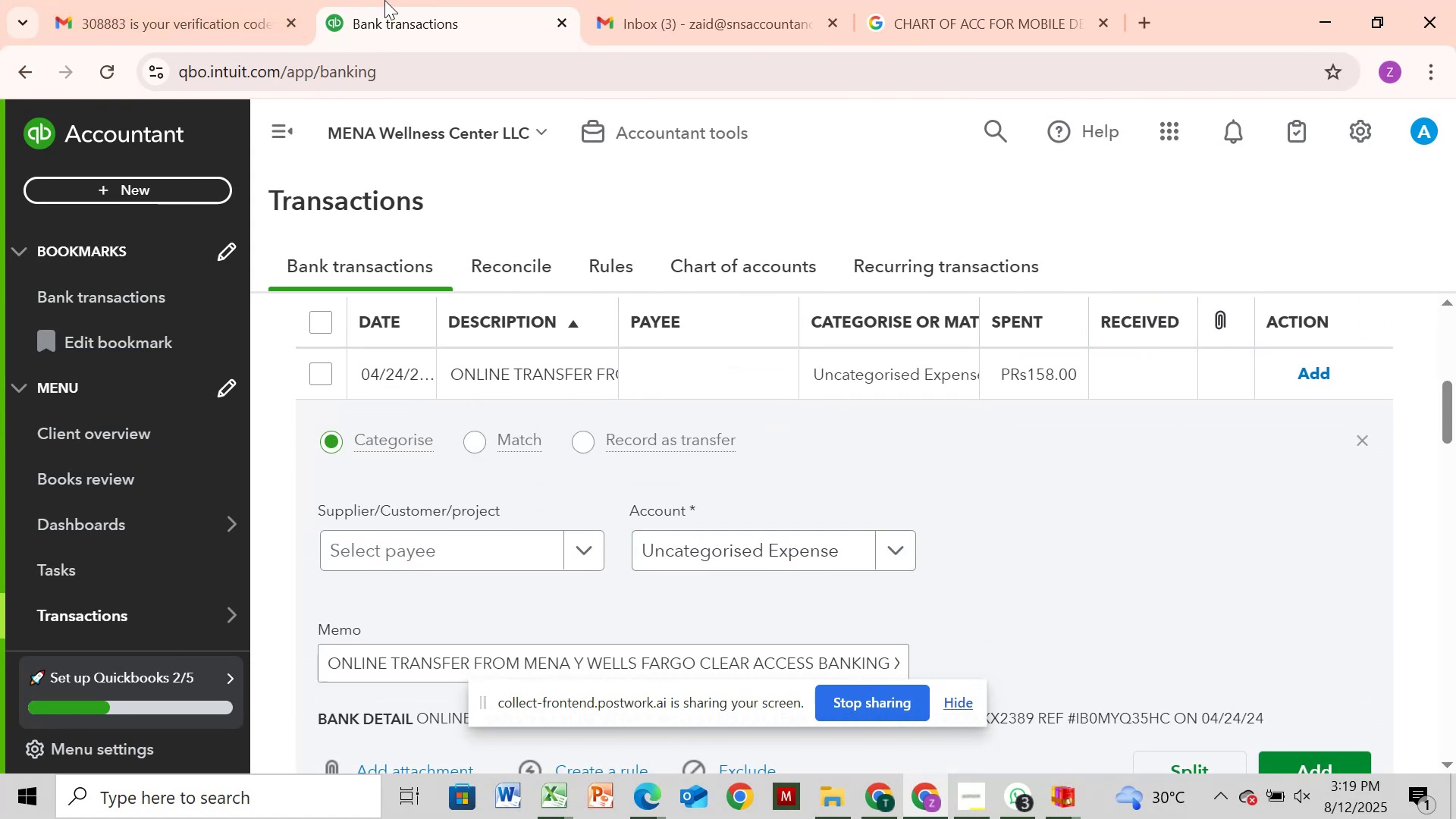 
left_click([1373, 441])
 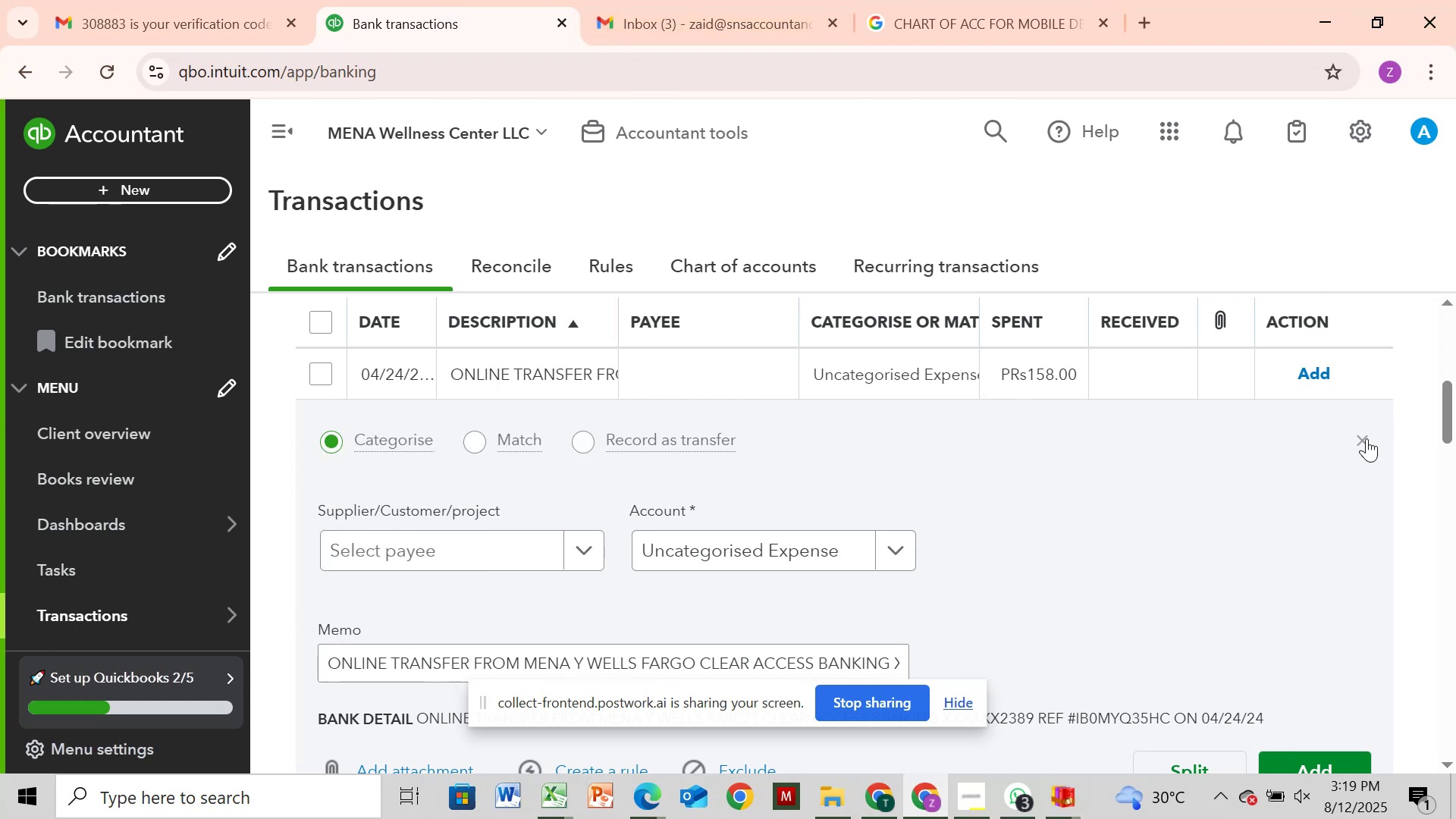 
left_click([1367, 438])
 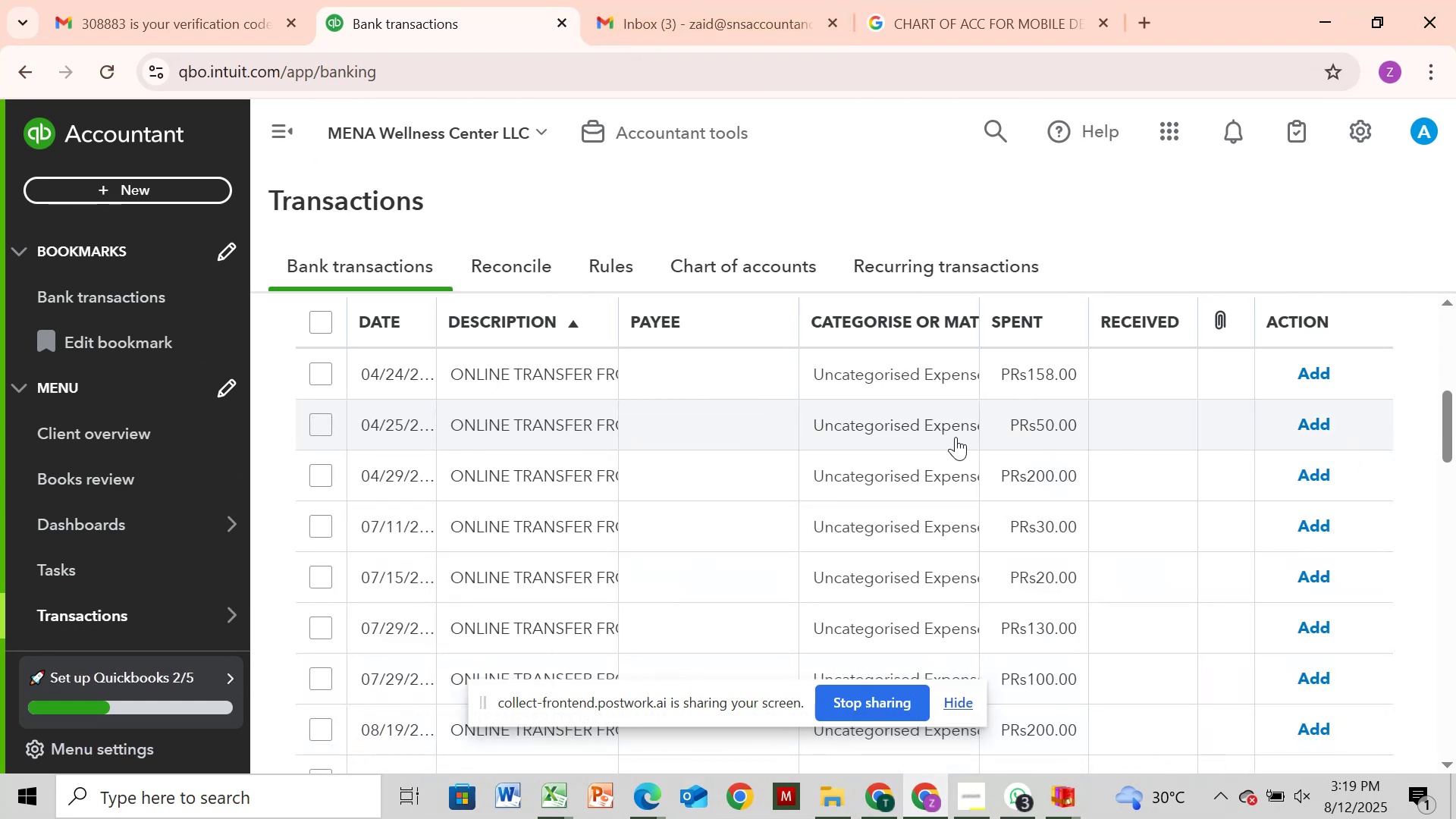 
scroll: coordinate [956, 437], scroll_direction: none, amount: 0.0
 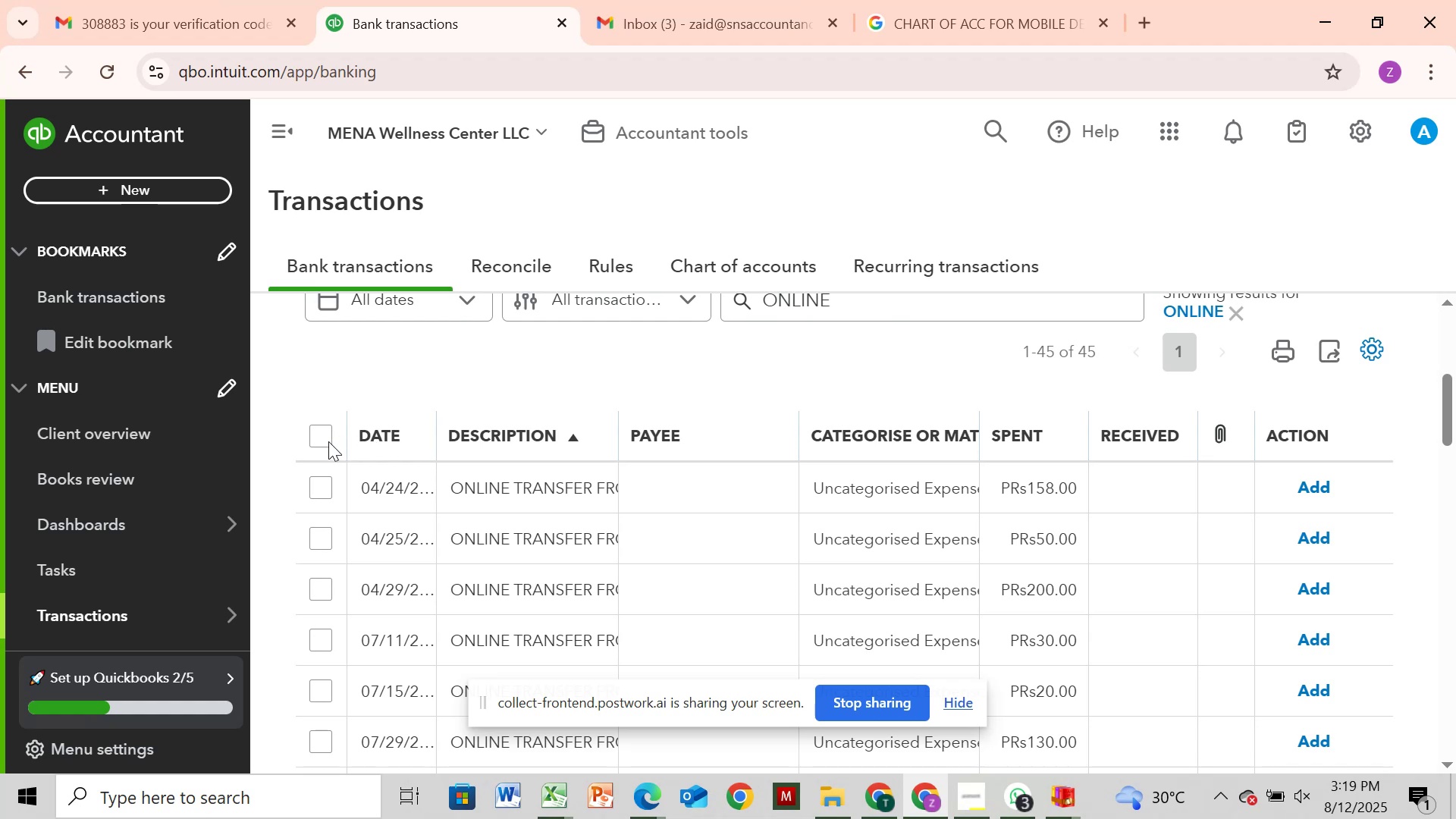 
left_click([324, 443])
 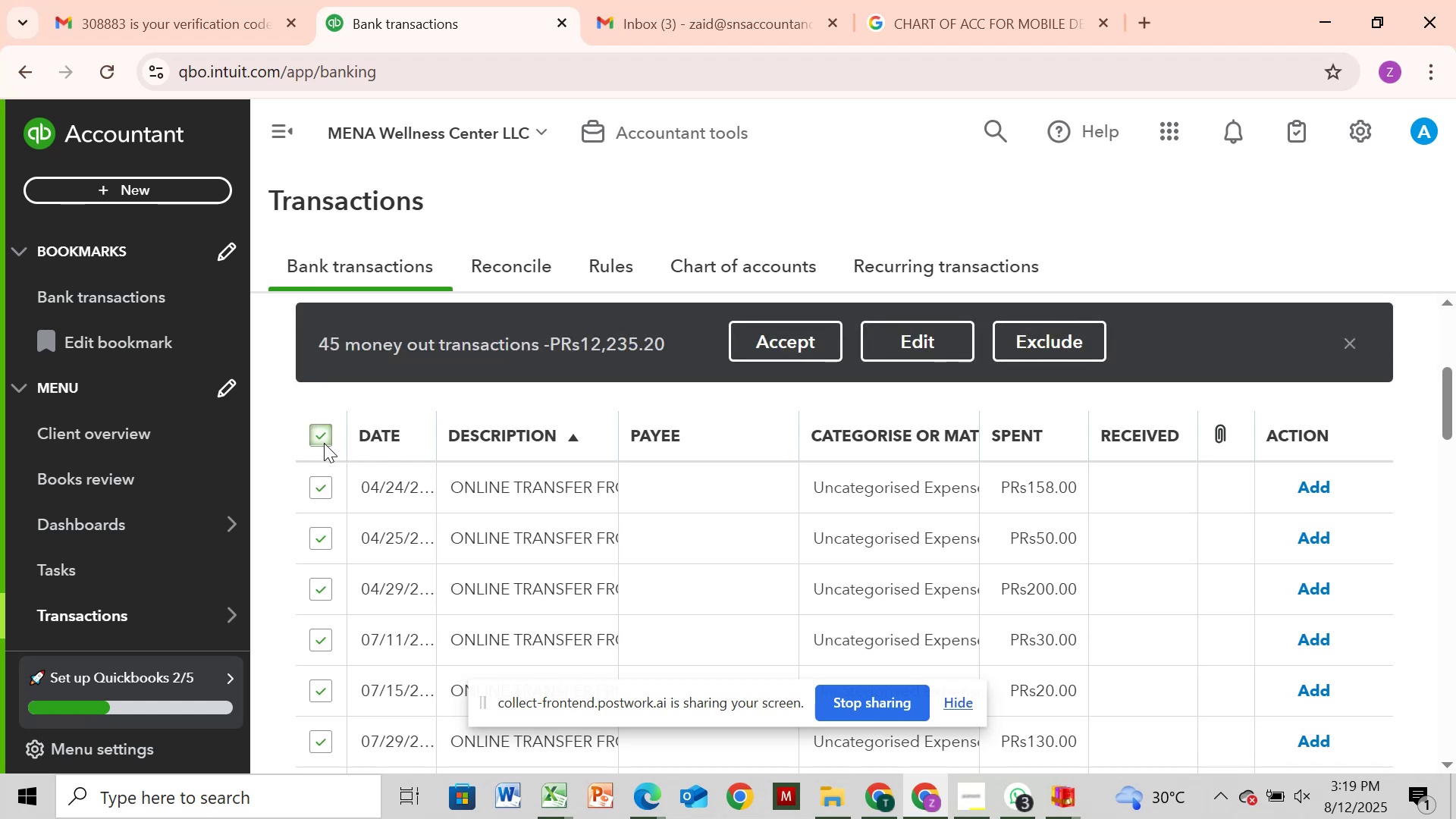 
left_click([324, 443])
 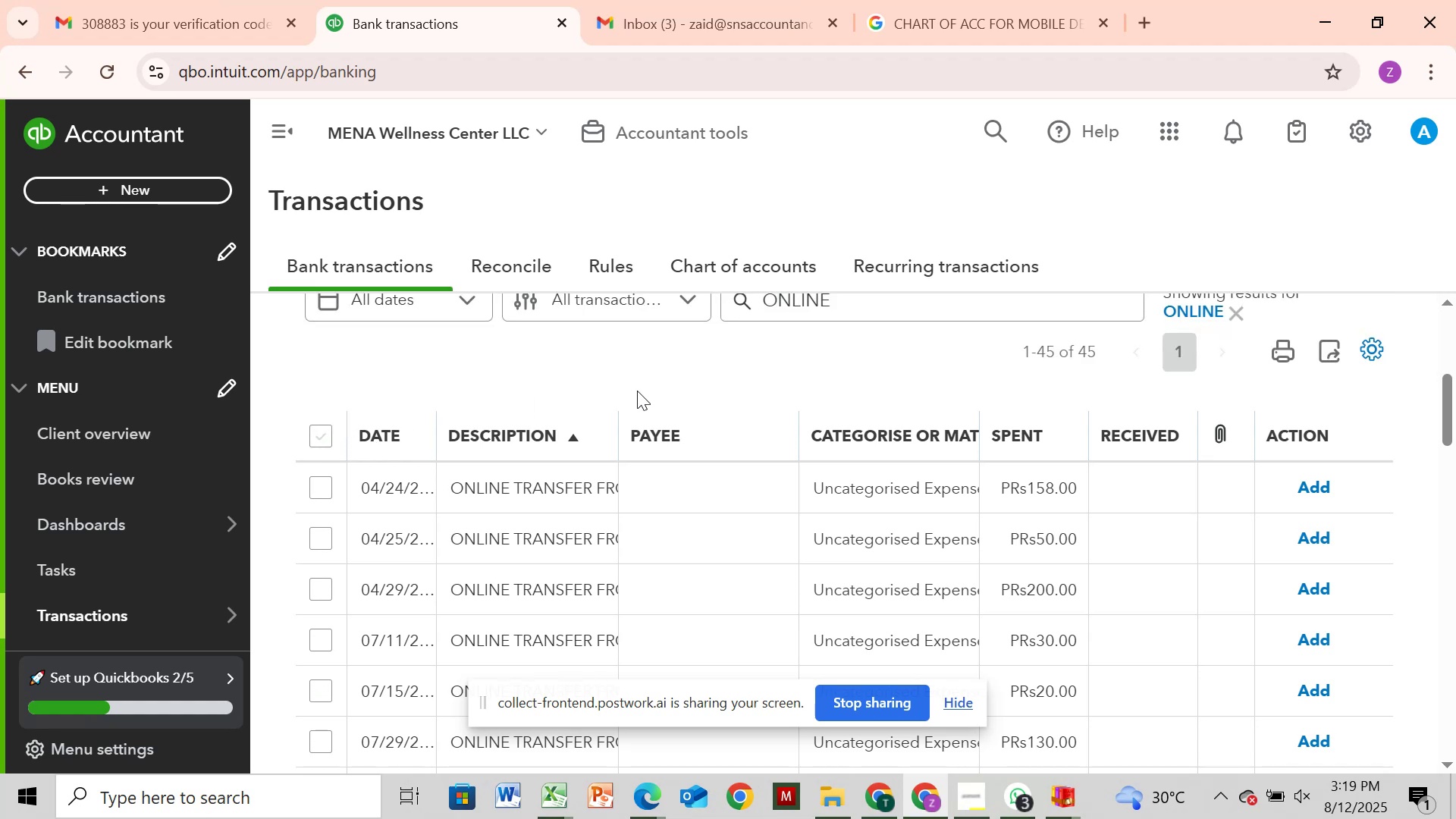 
scroll: coordinate [630, 397], scroll_direction: down, amount: 1.0
 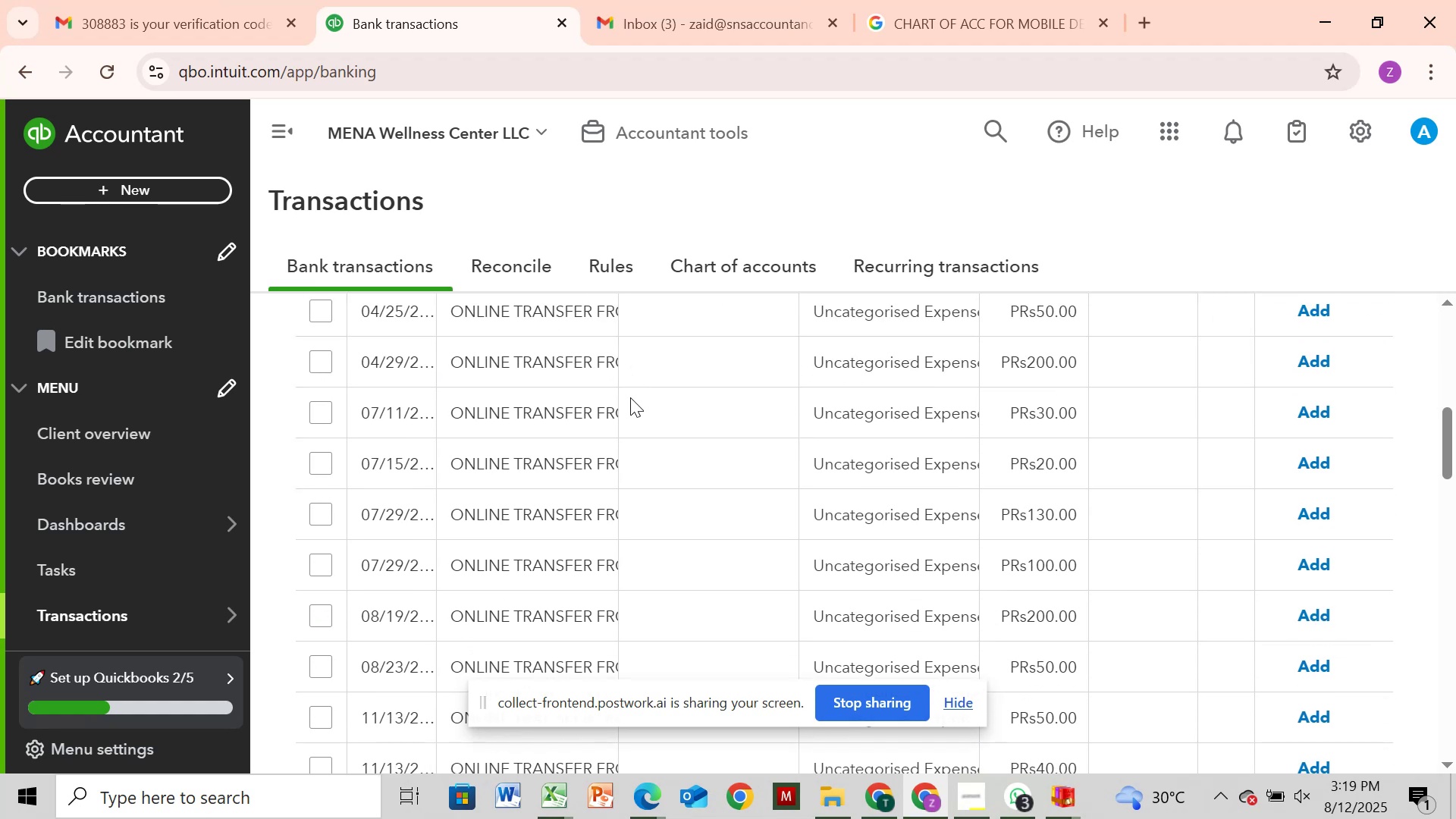 
scroll: coordinate [630, 397], scroll_direction: up, amount: 1.0
 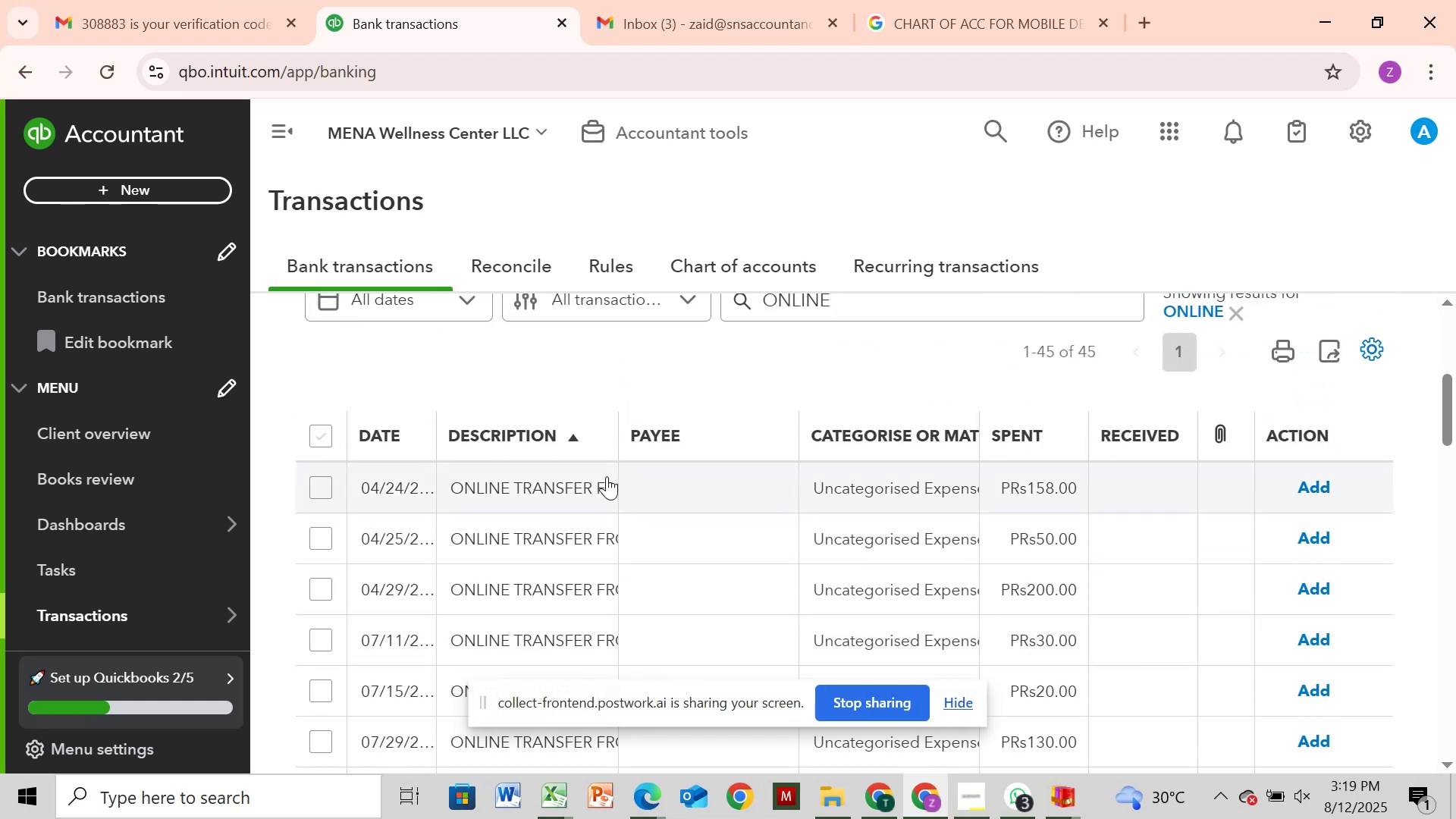 
left_click([591, 485])
 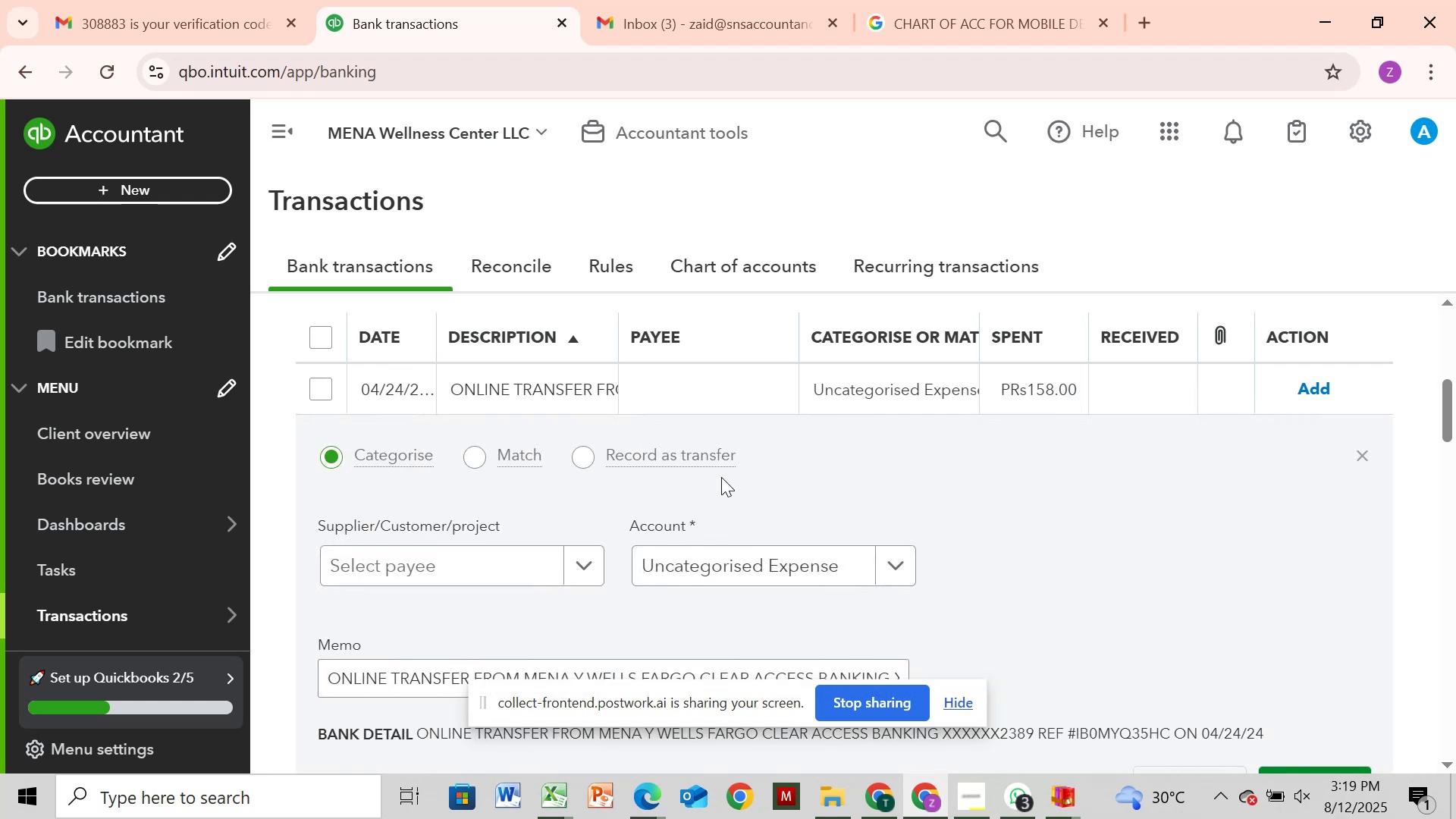 
scroll: coordinate [737, 475], scroll_direction: up, amount: 2.0
 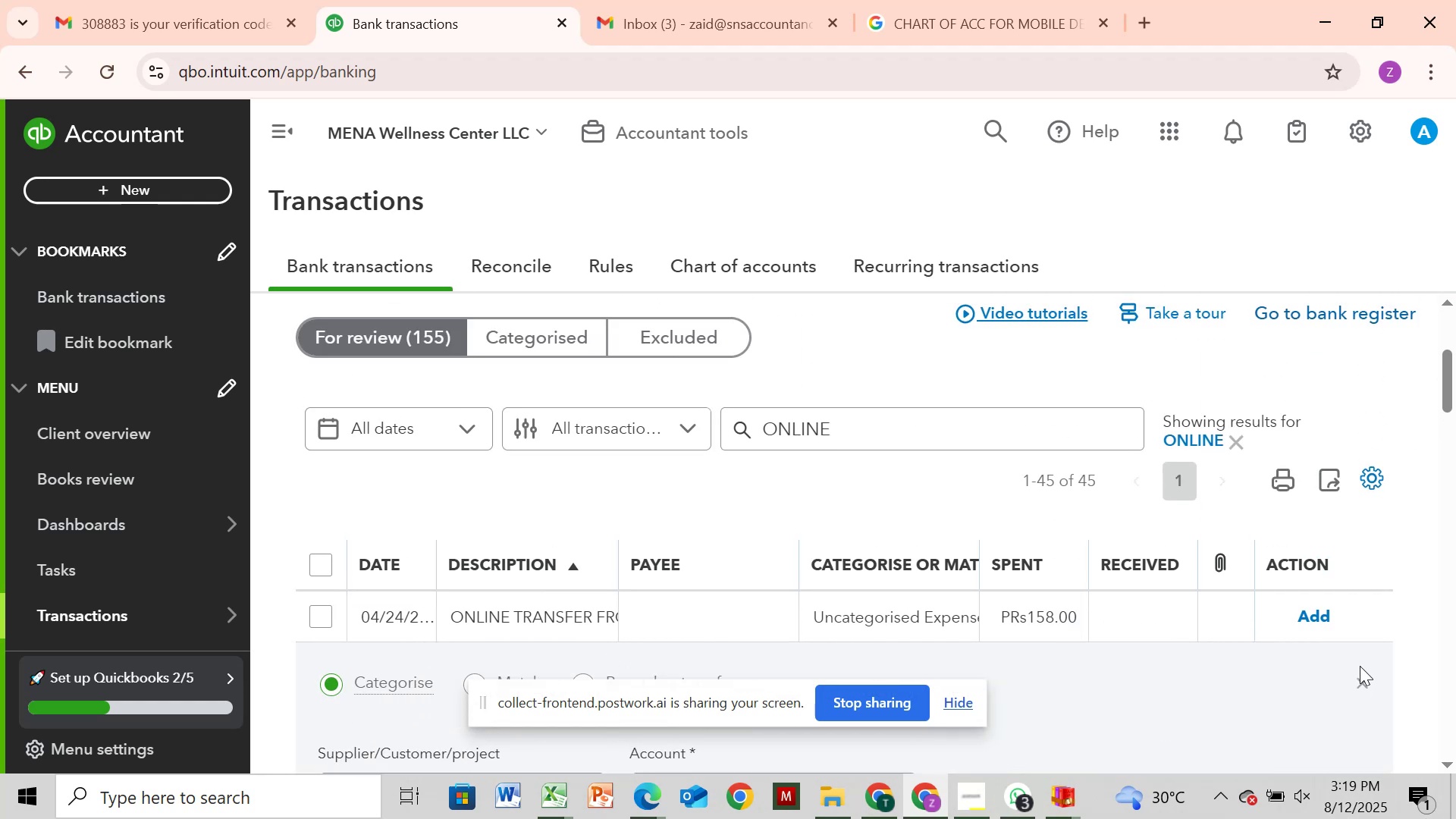 
left_click([1364, 680])
 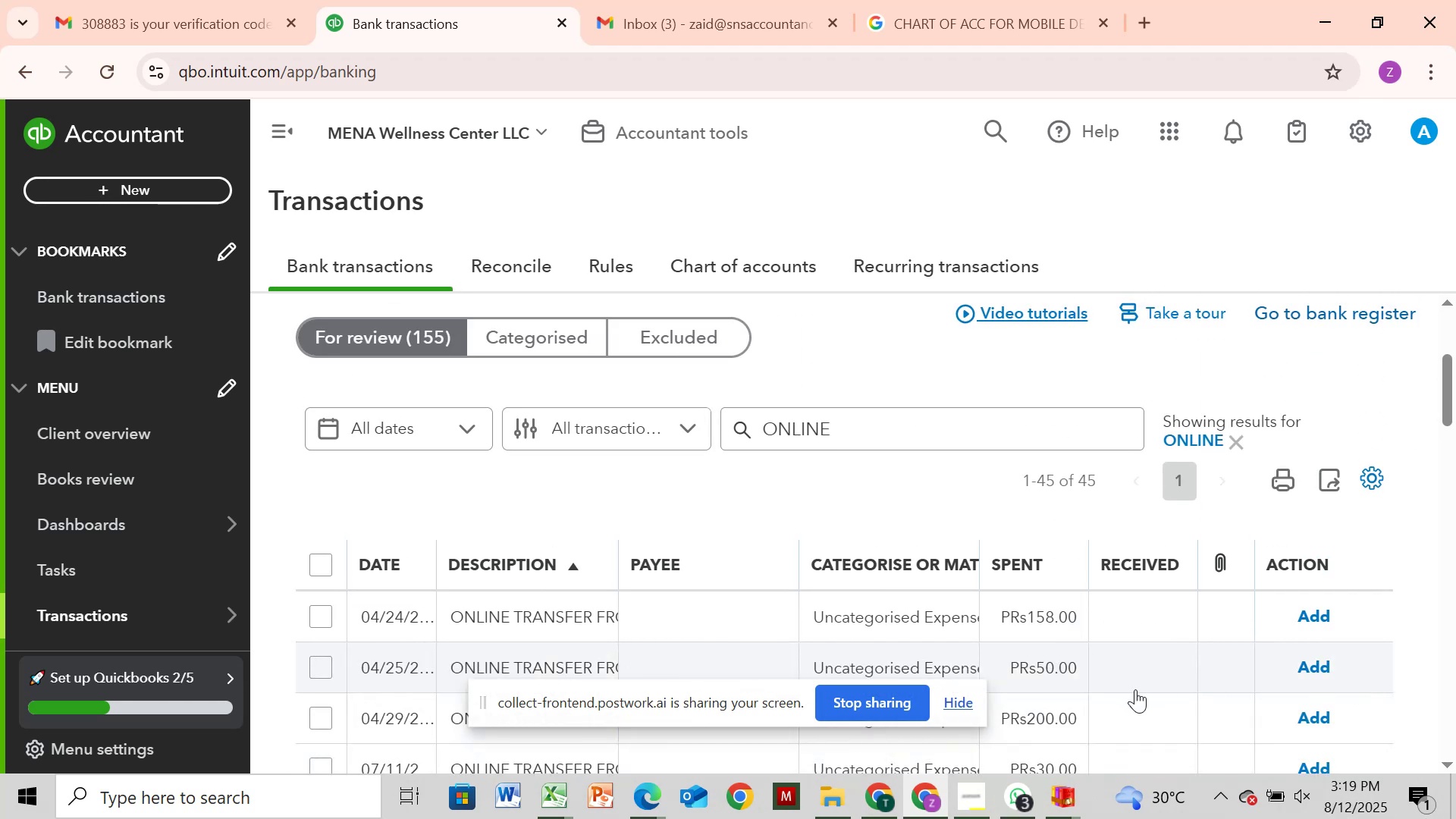 
scroll: coordinate [1128, 664], scroll_direction: down, amount: 11.0
 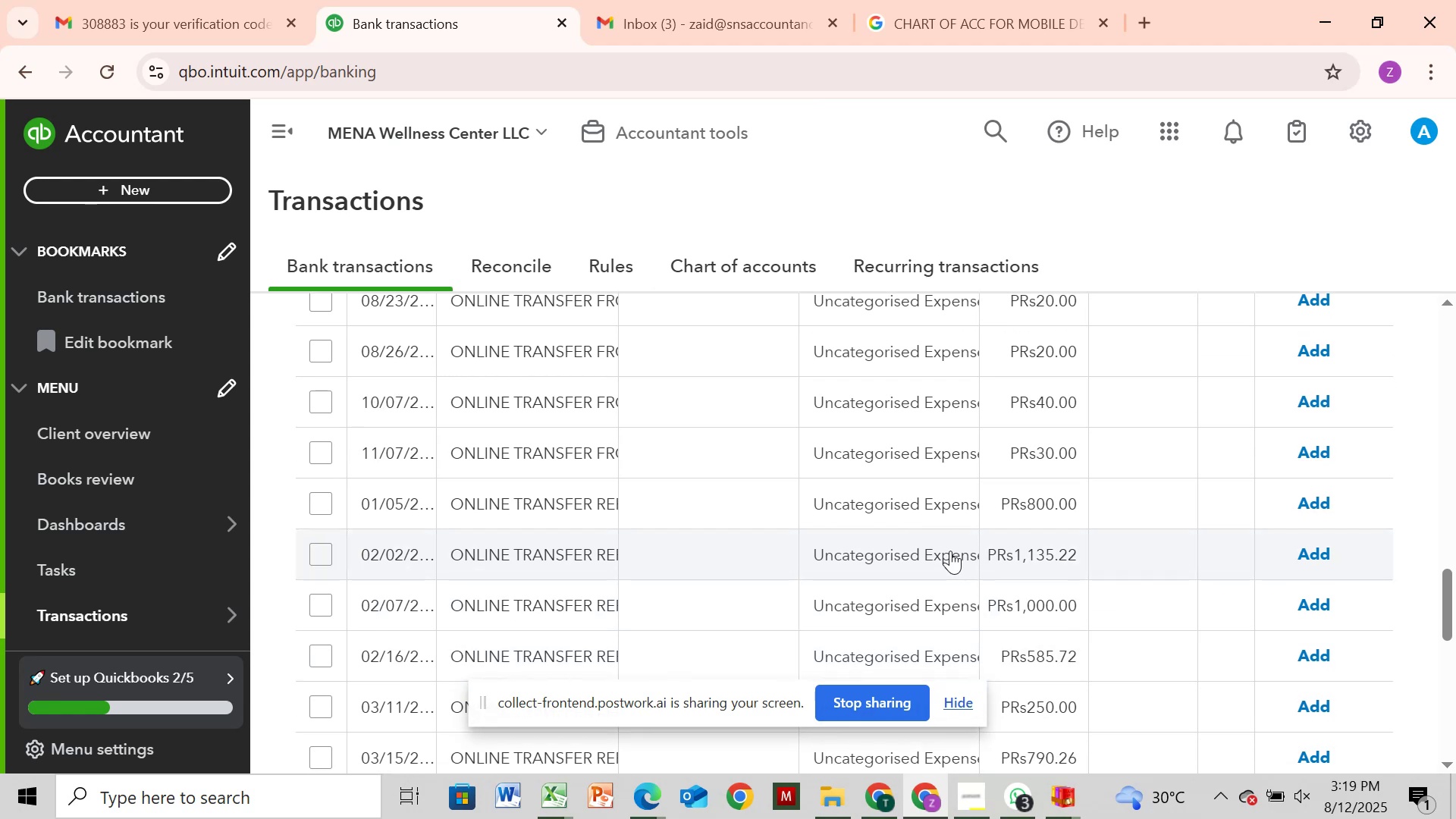 
left_click([949, 550])
 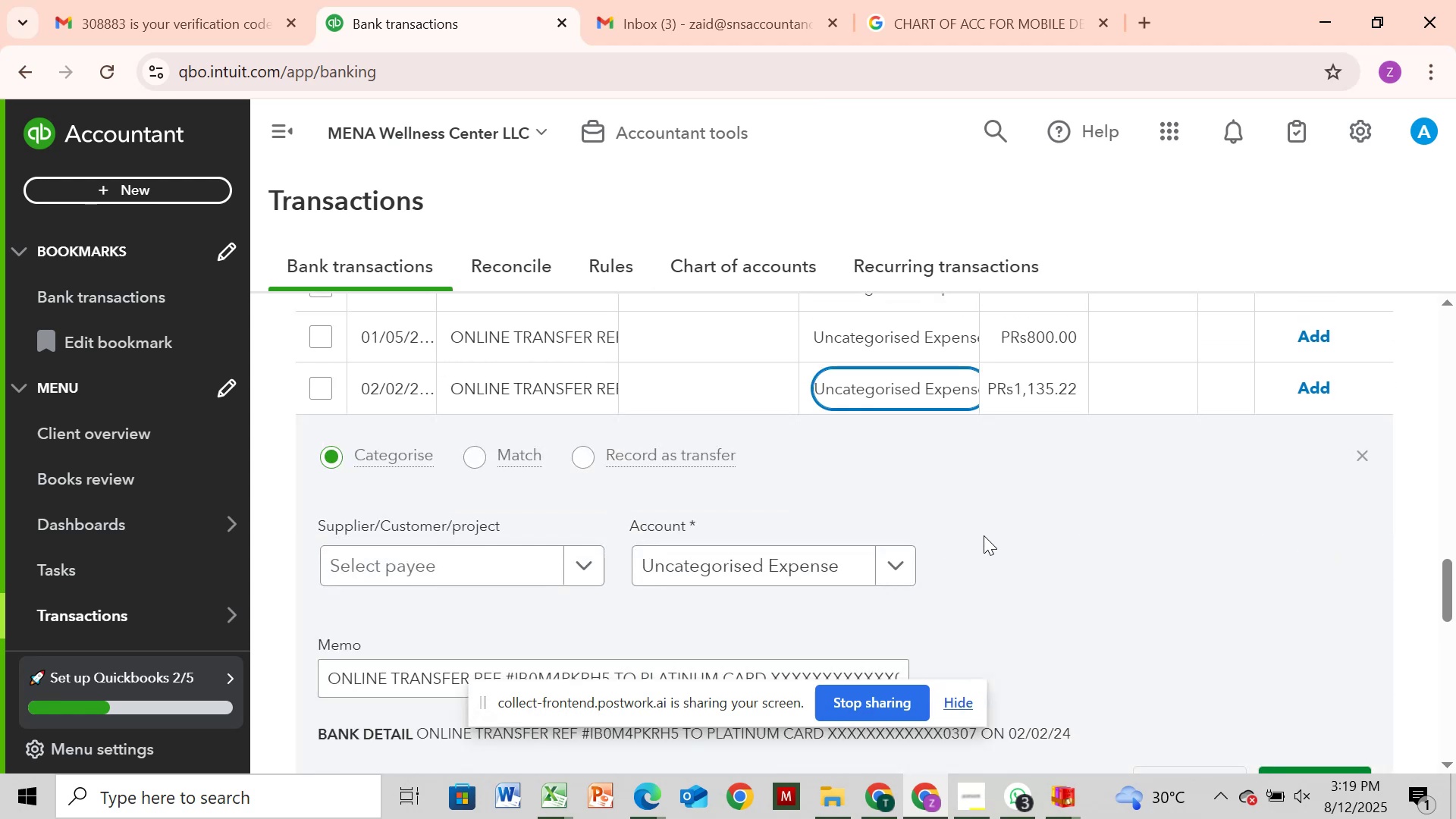 
scroll: coordinate [984, 535], scroll_direction: down, amount: 2.0
 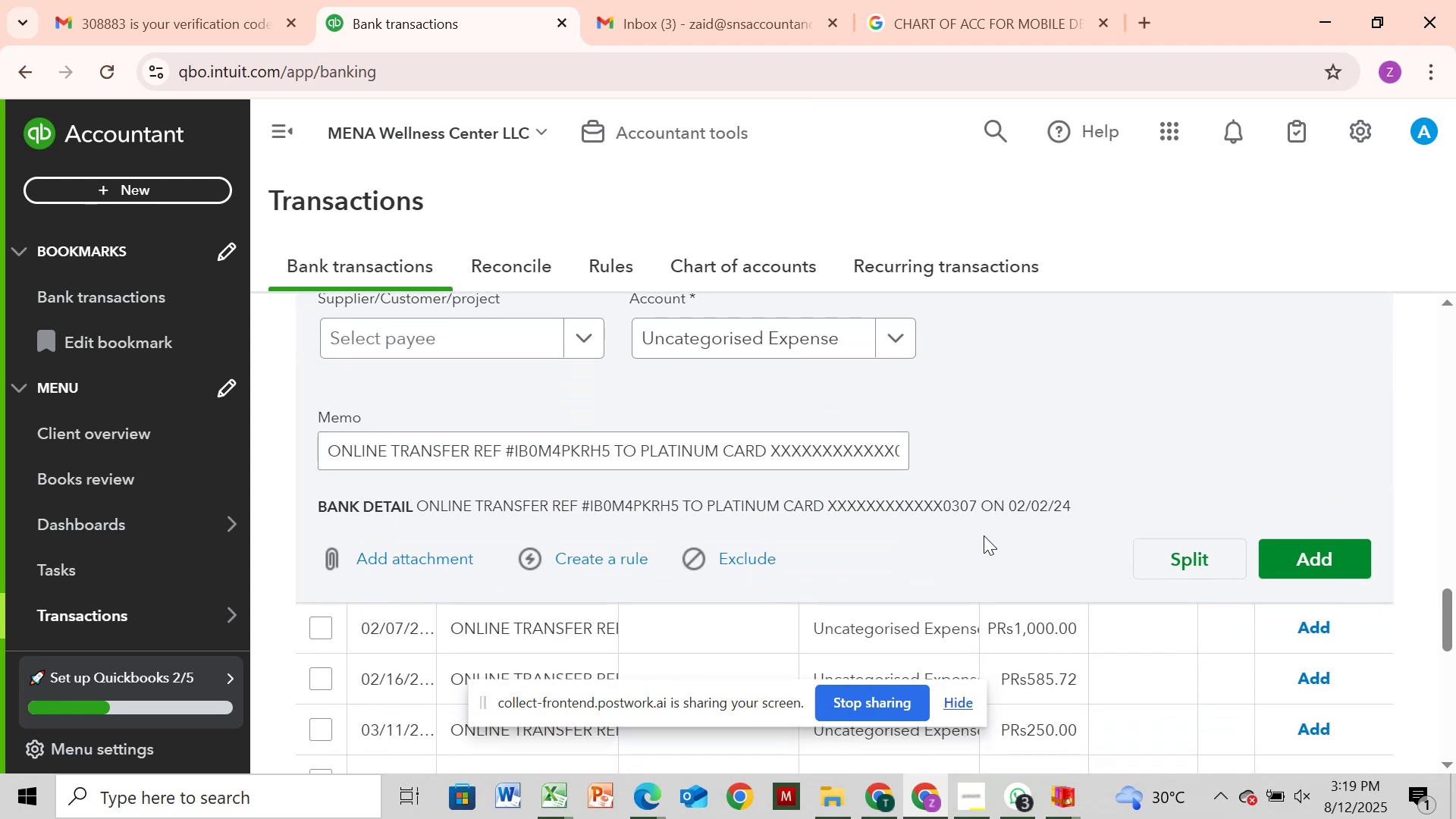 
scroll: coordinate [984, 535], scroll_direction: none, amount: 0.0
 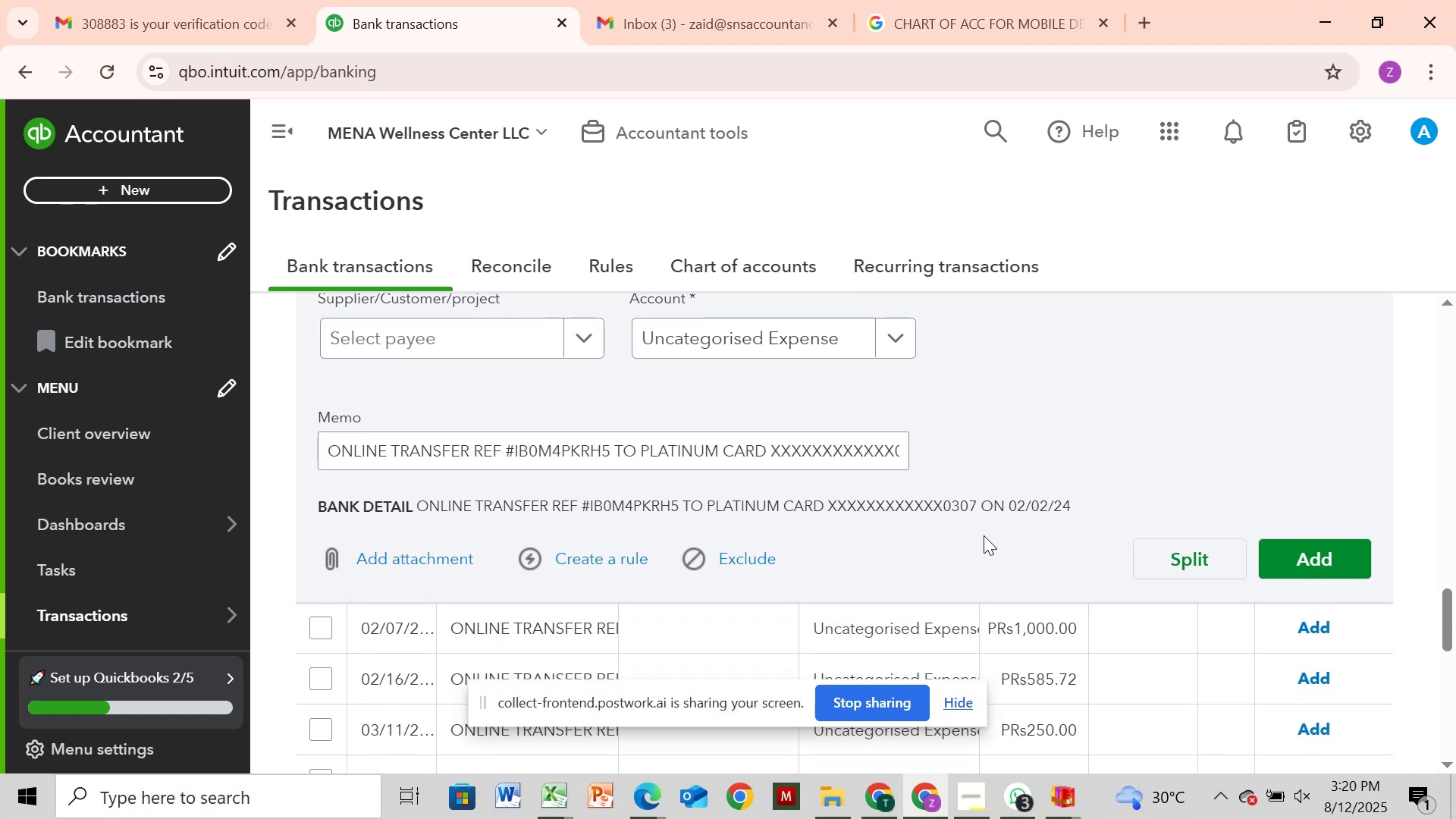 
wait(5.95)
 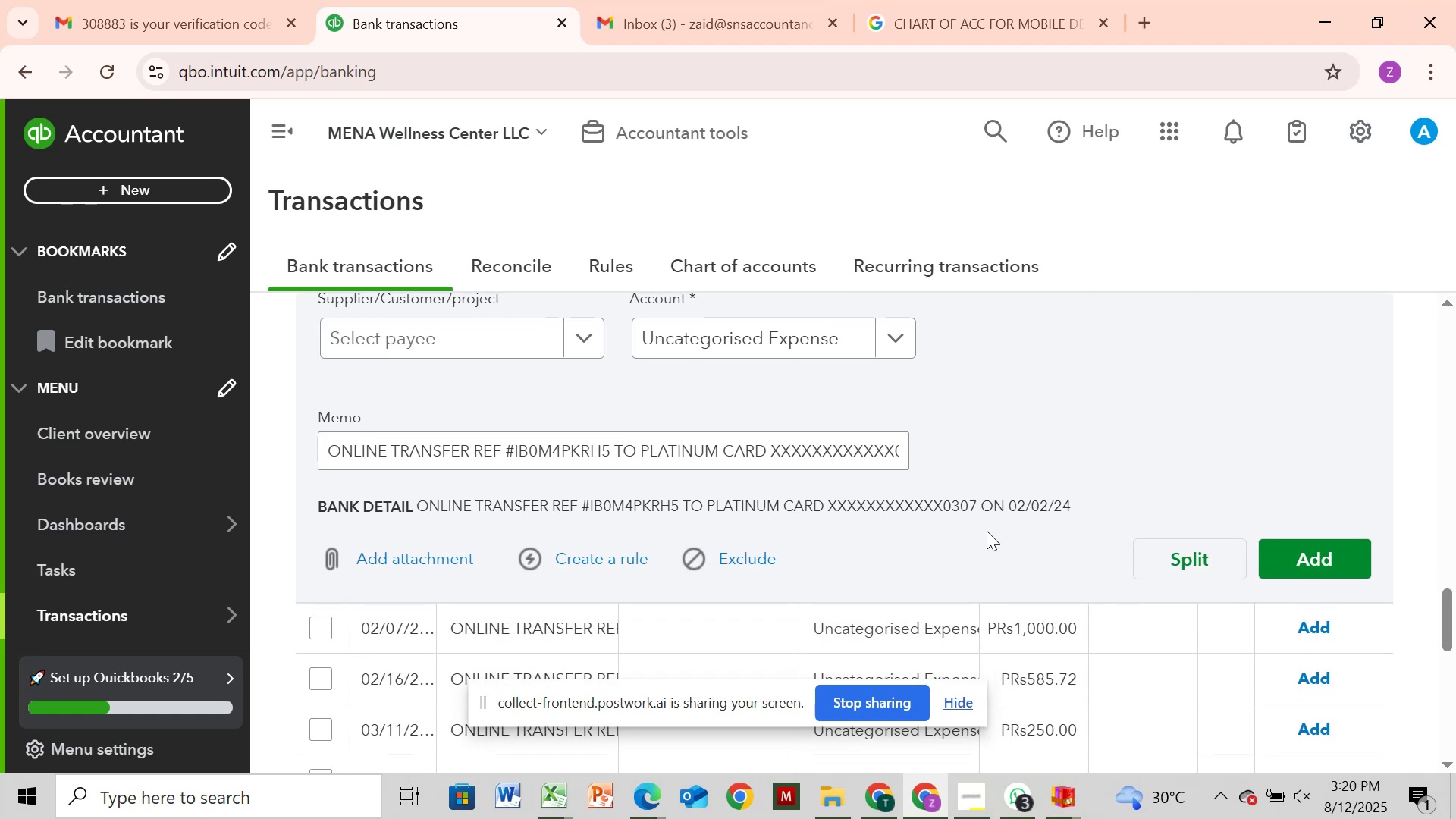 
key(Meta+Shift+S)
 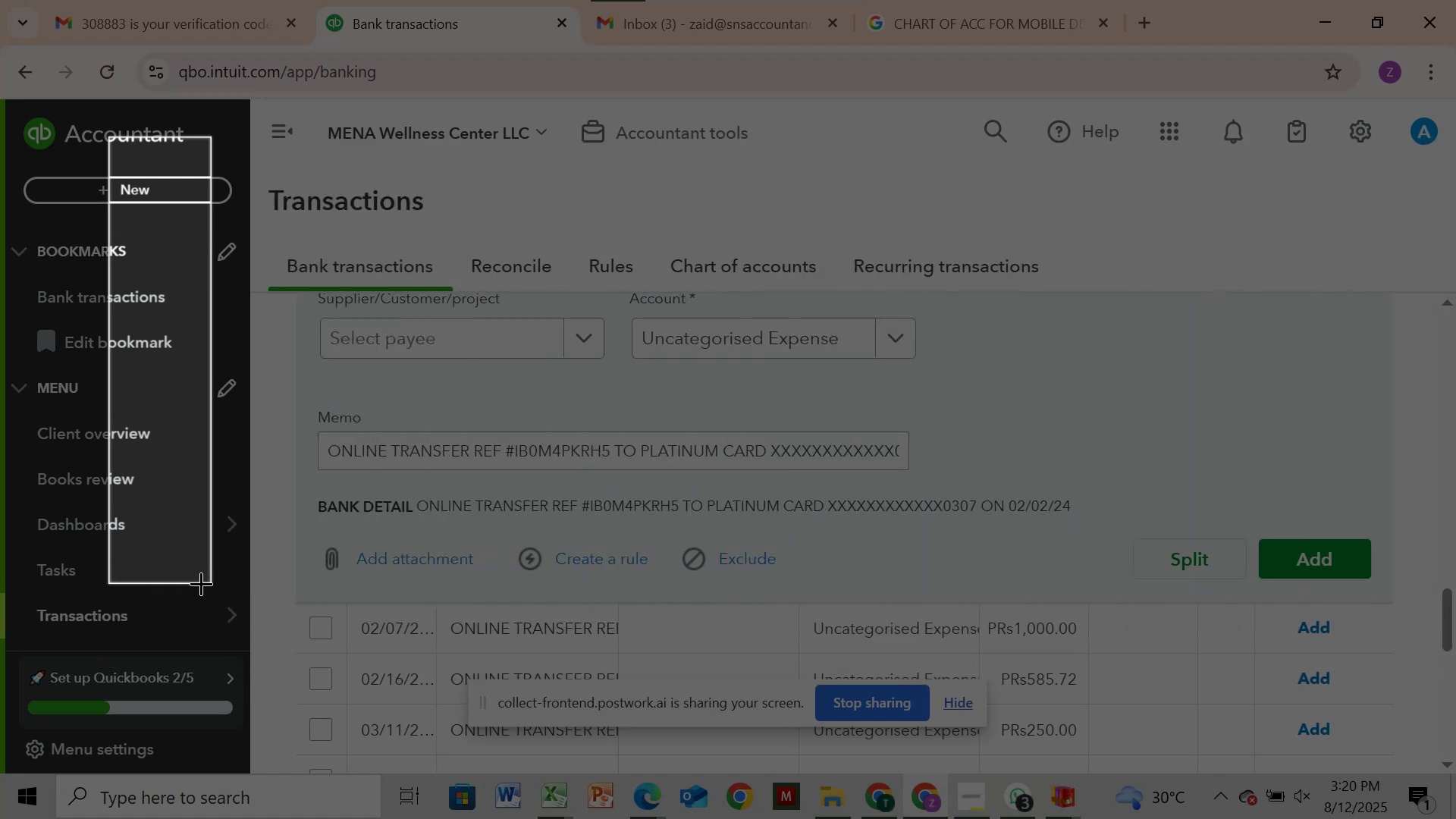 
wait(20.5)
 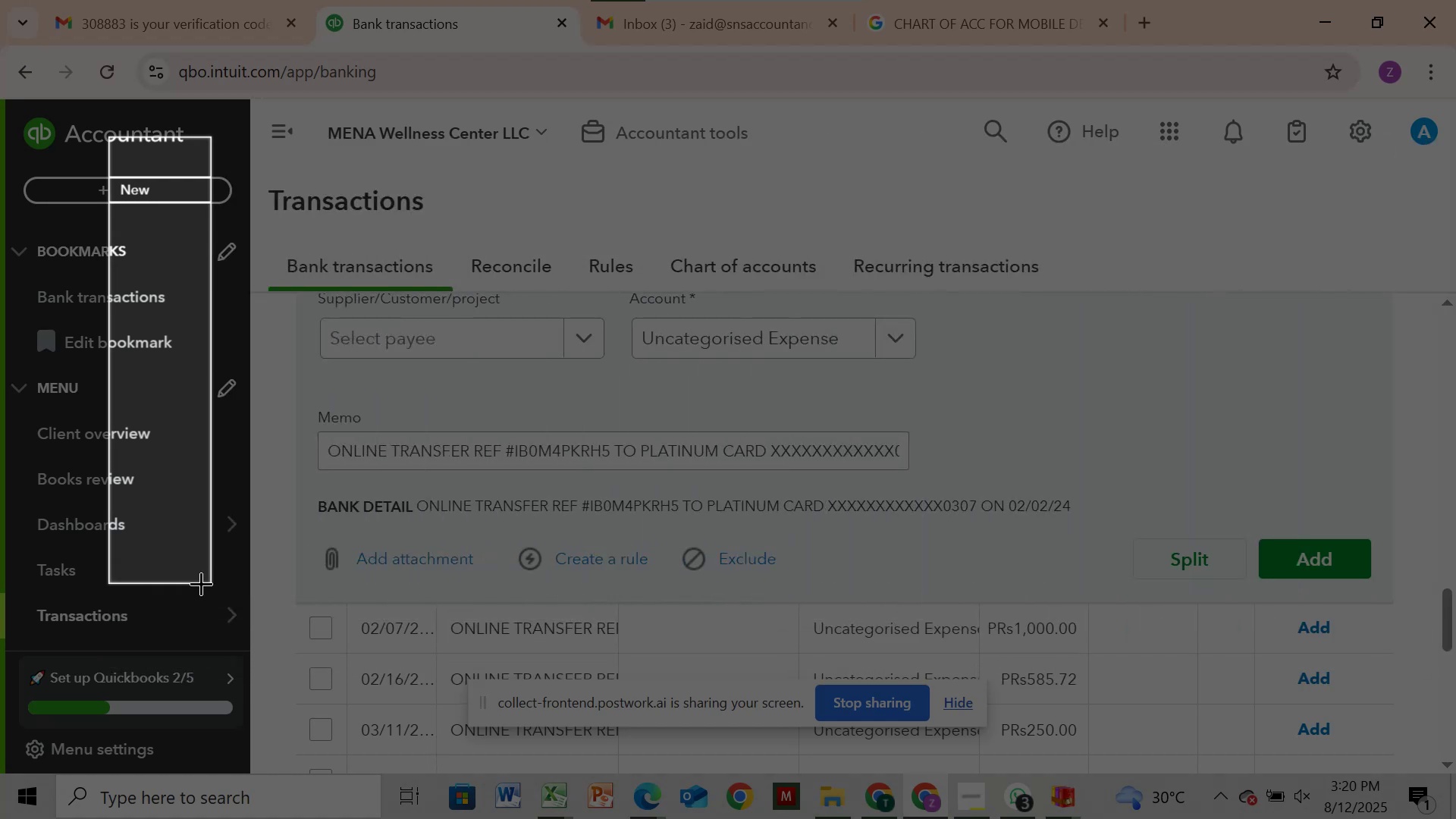 
left_click([1404, 654])
 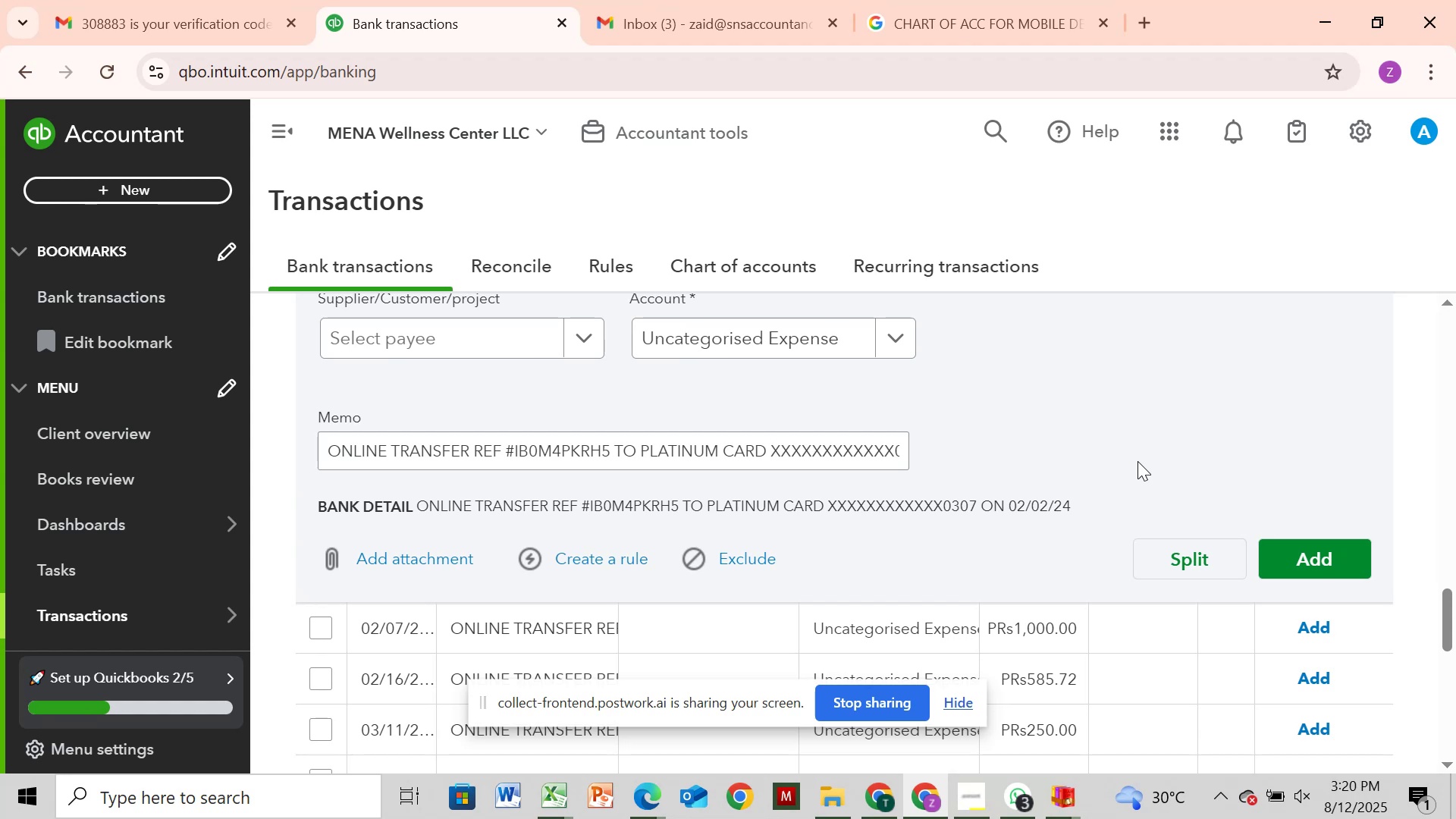 
scroll: coordinate [1140, 460], scroll_direction: down, amount: 2.0
 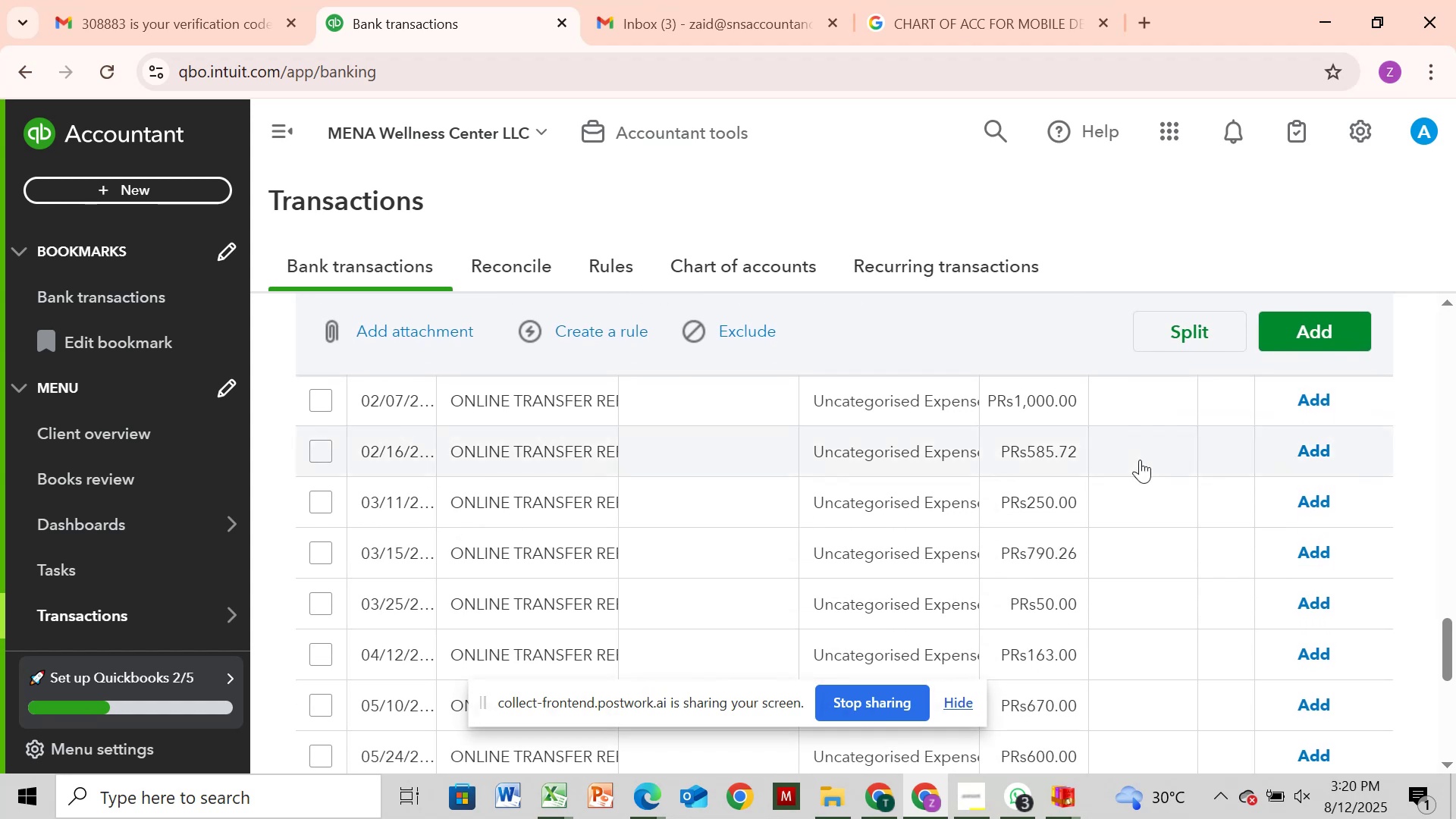 
scroll: coordinate [1140, 460], scroll_direction: up, amount: 2.0
 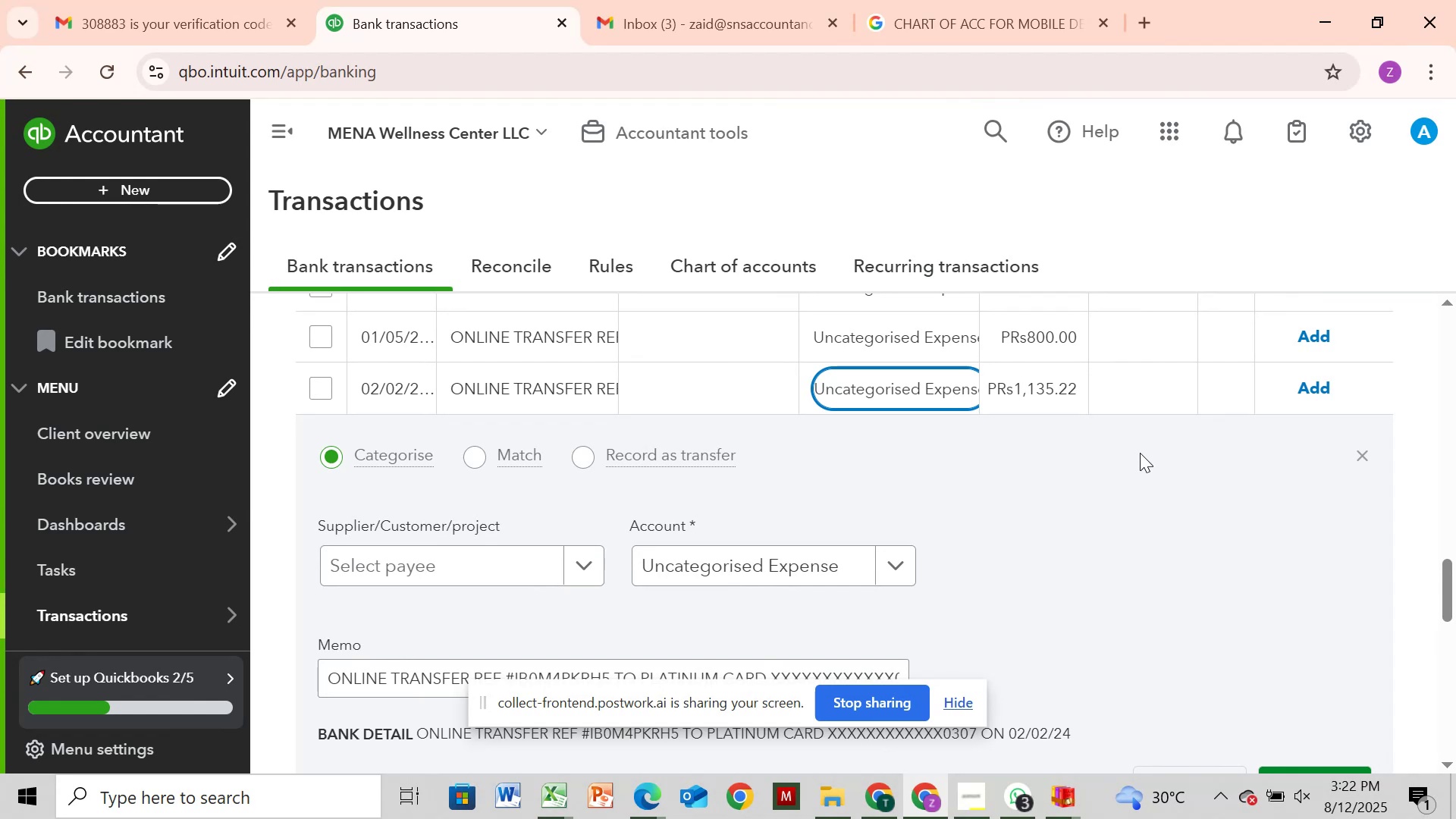 
wait(107.57)
 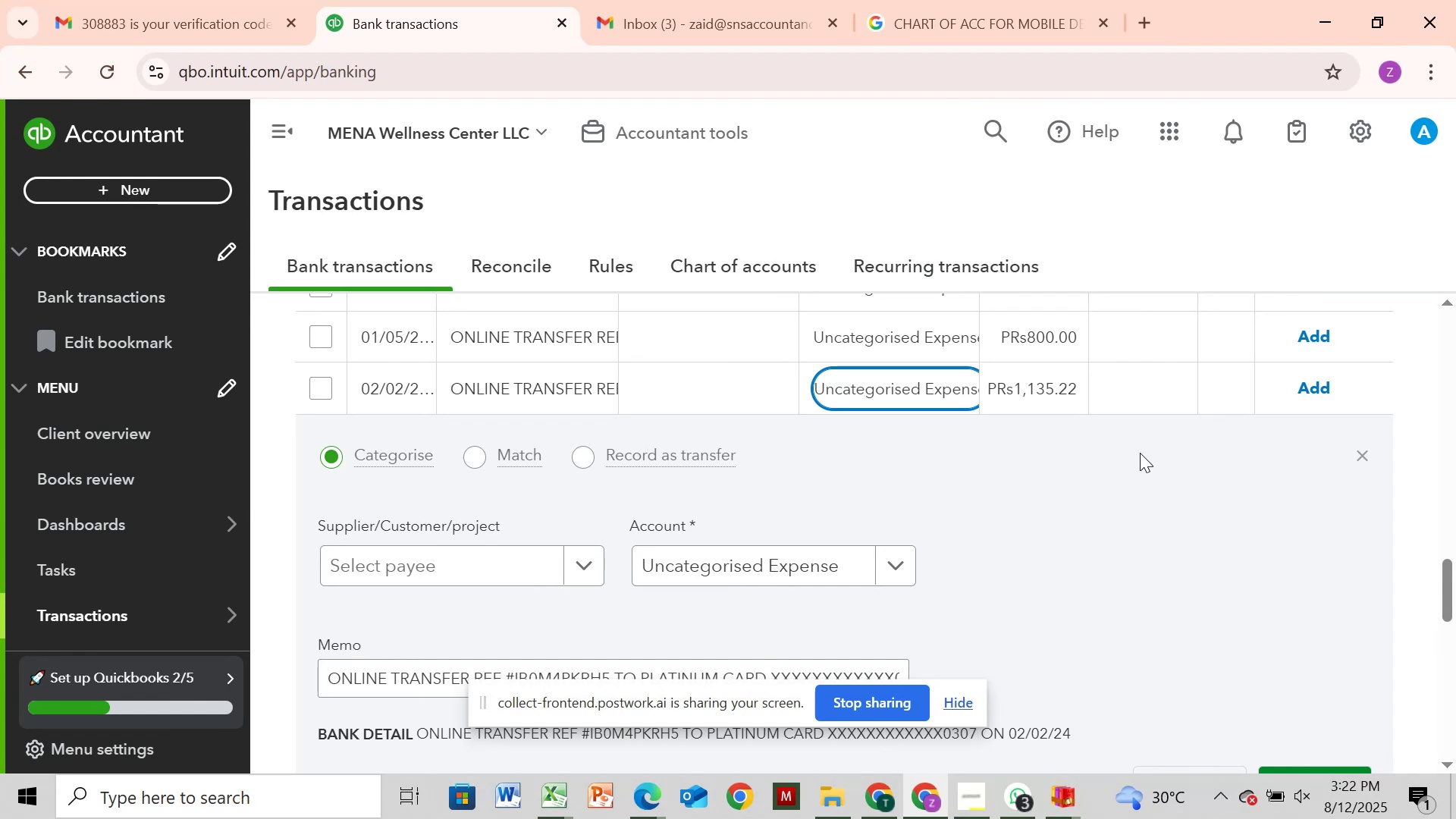 
scroll: coordinate [1007, 645], scroll_direction: up, amount: 2.0
 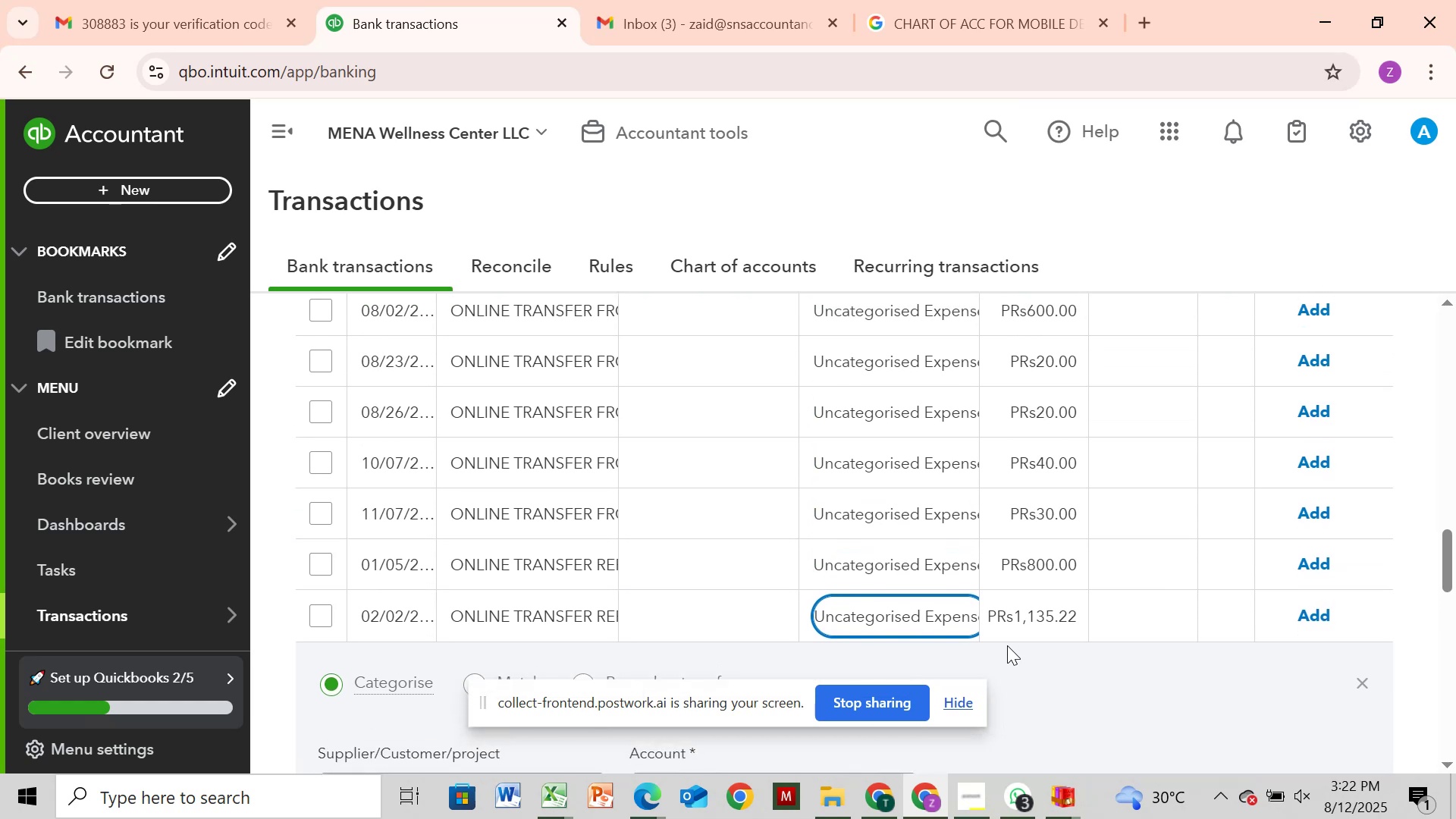 
scroll: coordinate [1011, 645], scroll_direction: down, amount: 3.0
 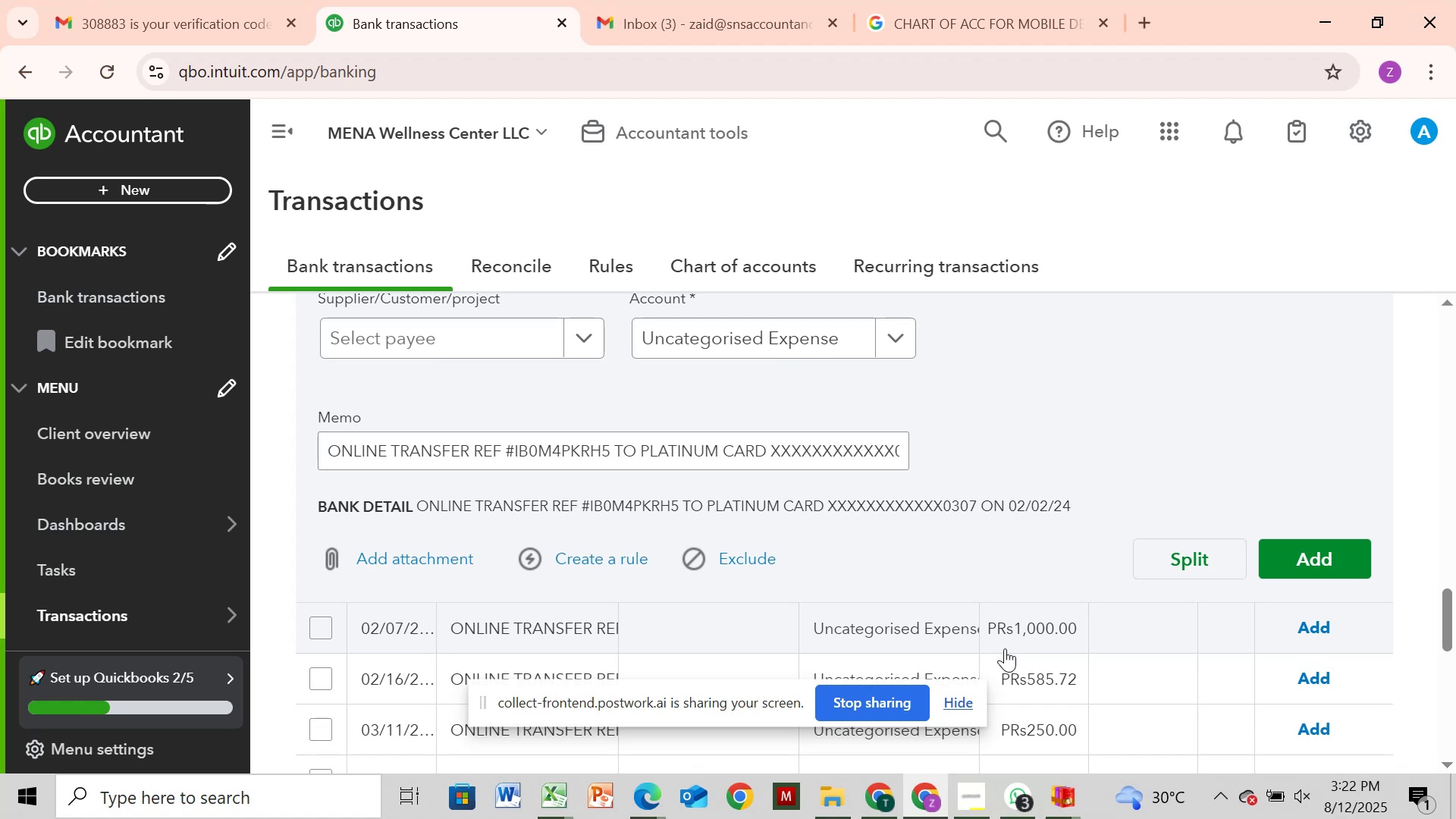 
wait(19.98)
 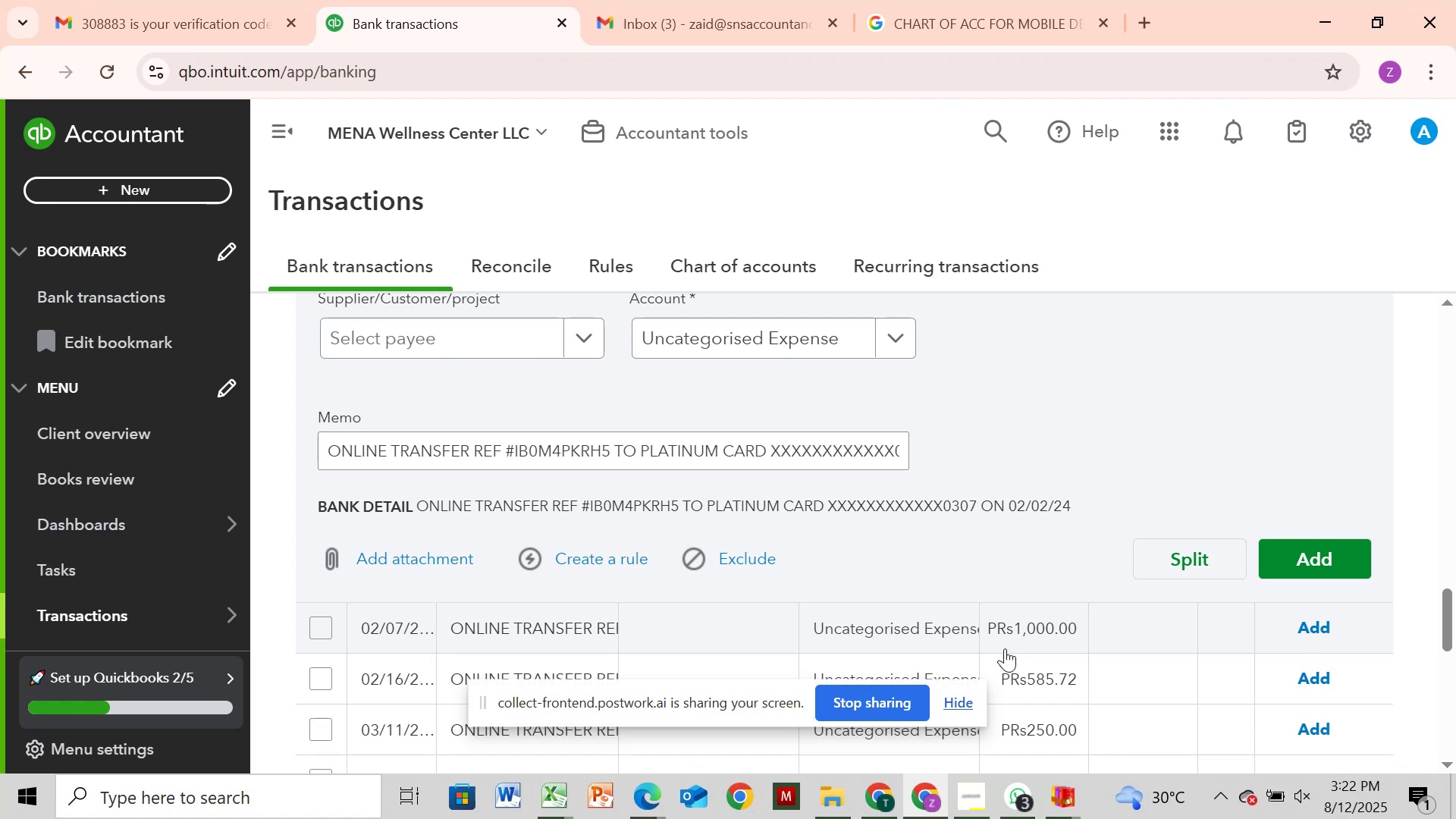 
scroll: coordinate [748, 453], scroll_direction: none, amount: 0.0
 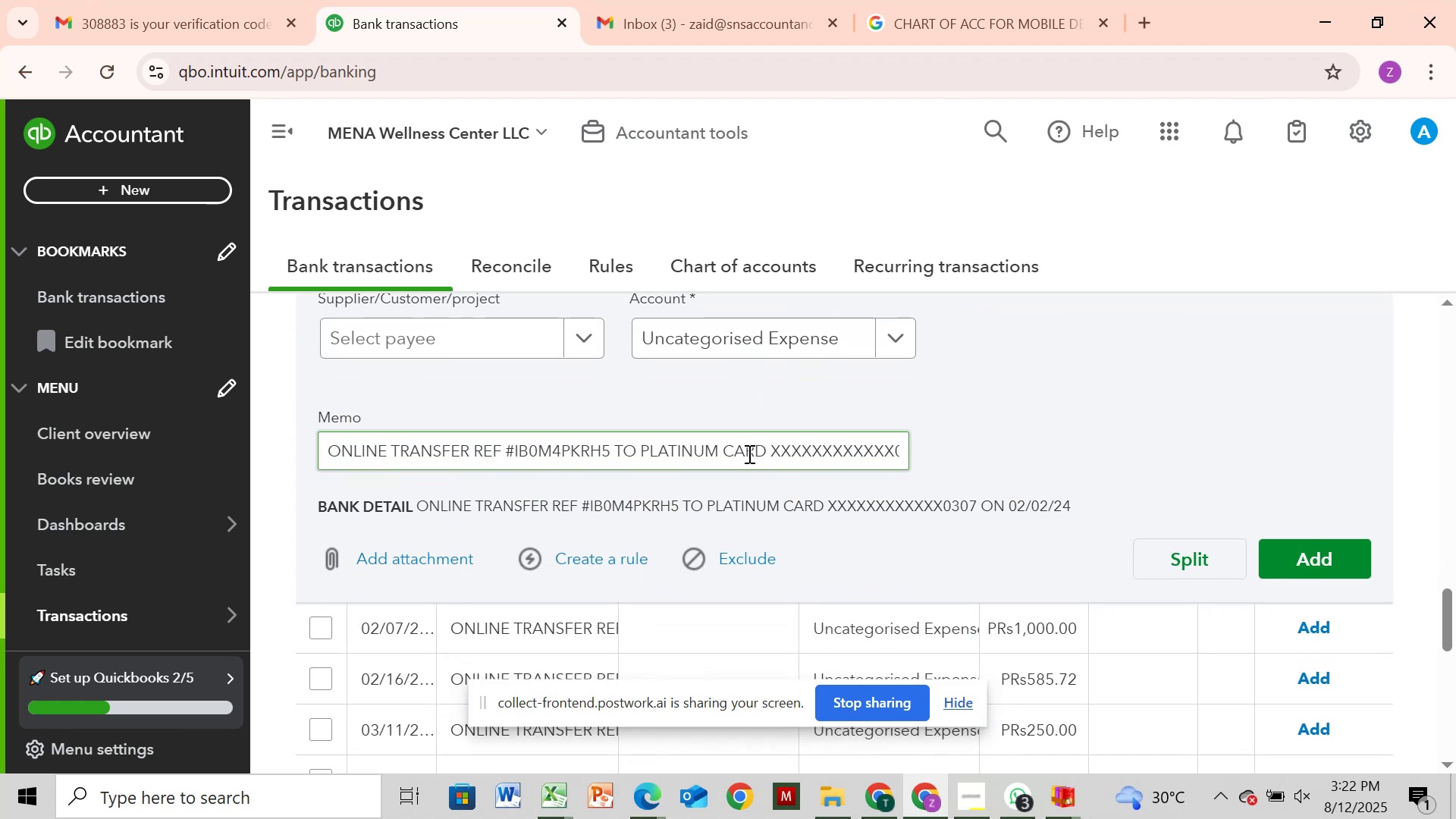 
scroll: coordinate [748, 453], scroll_direction: up, amount: 2.0
 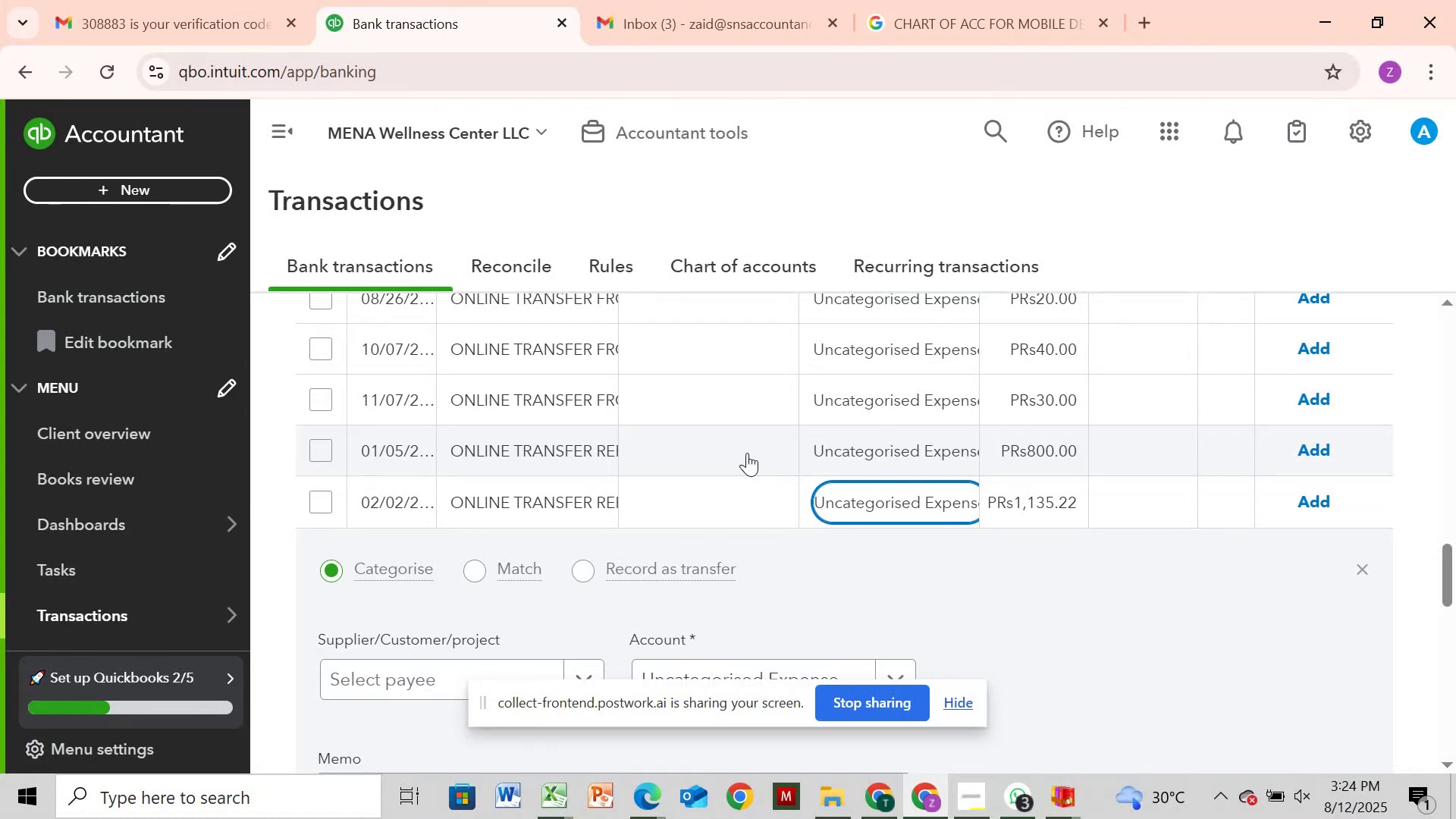 
wait(114.76)
 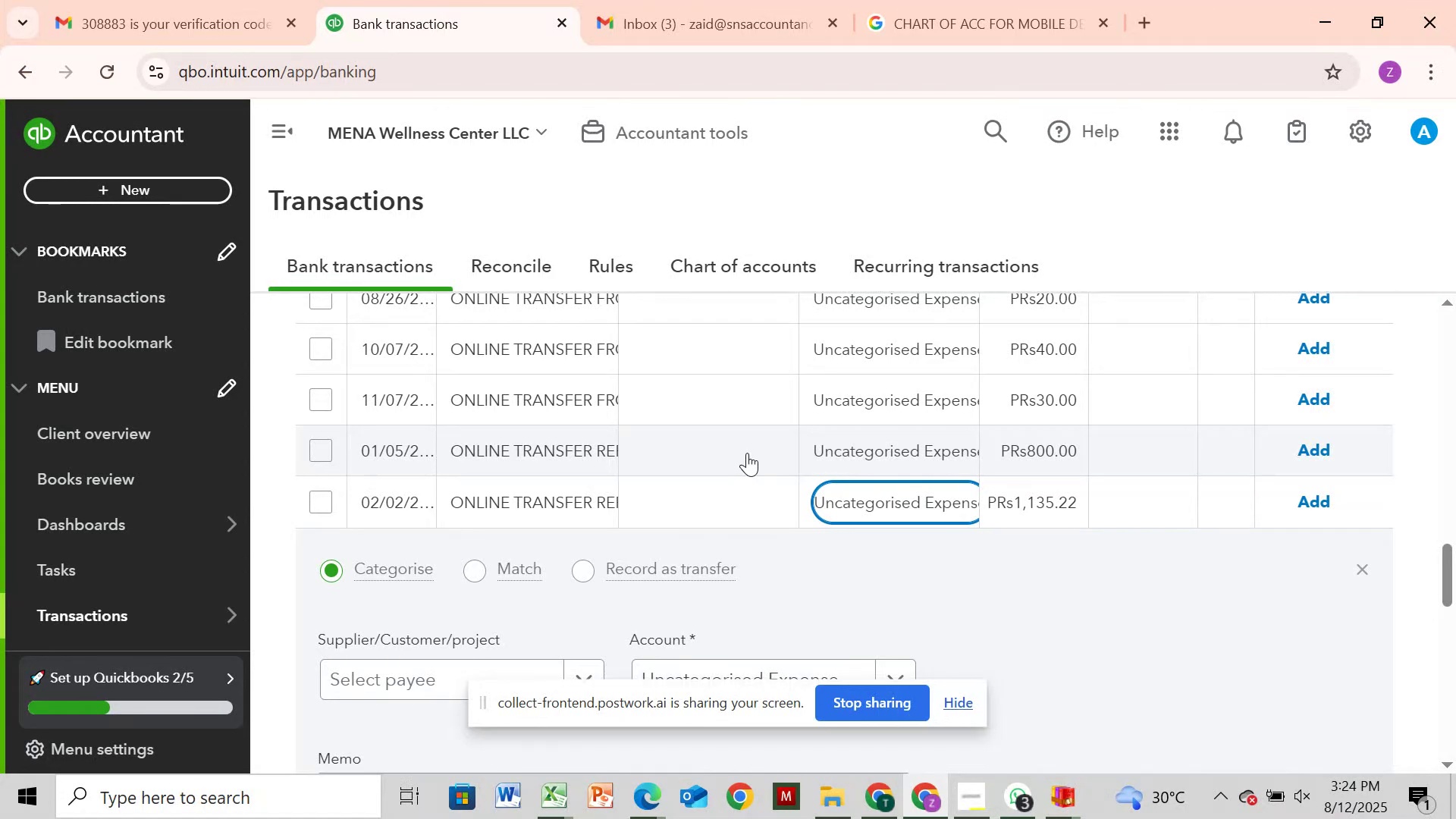 
mouse_move([896, 812])
 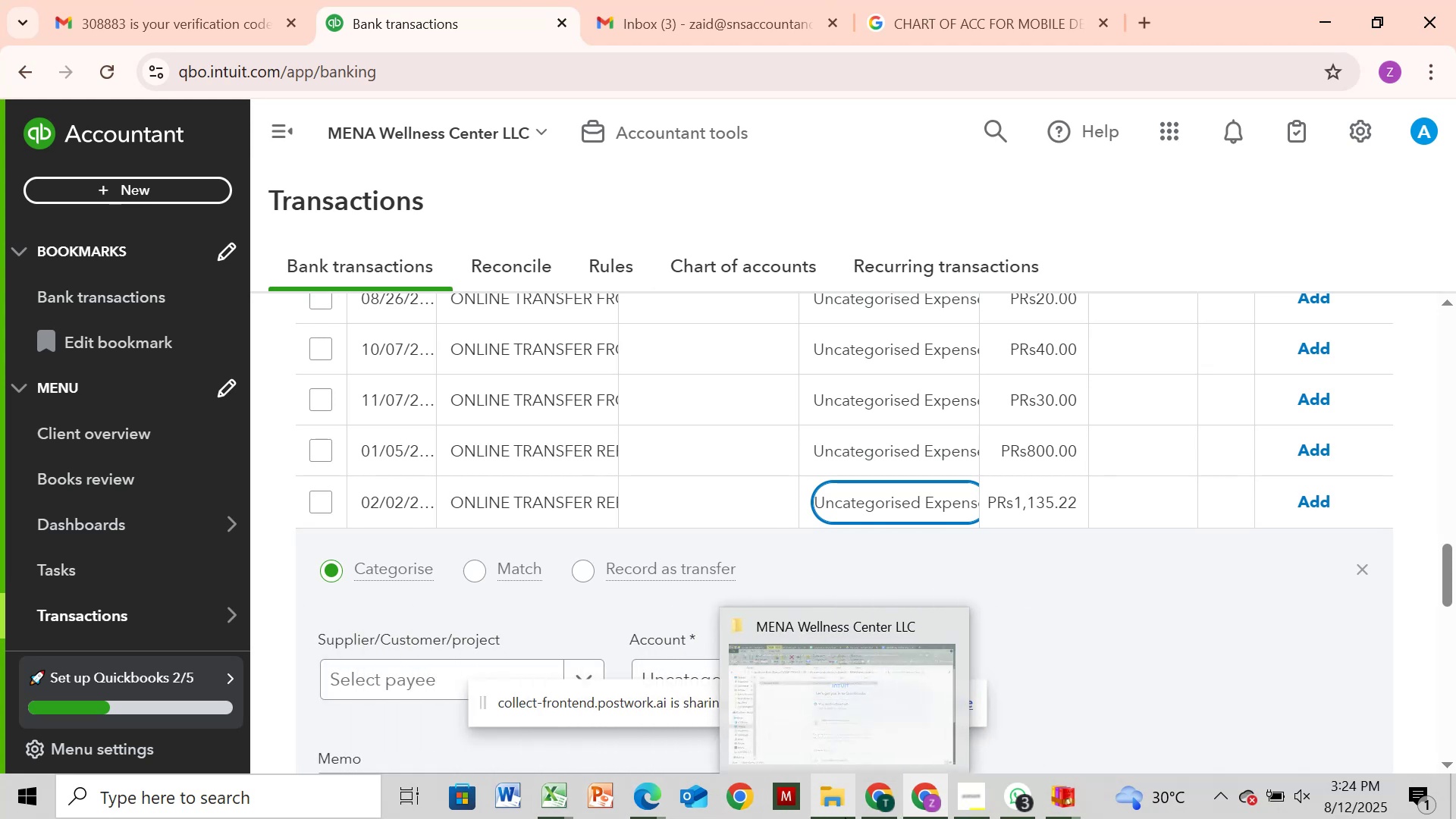 
left_click([843, 817])
 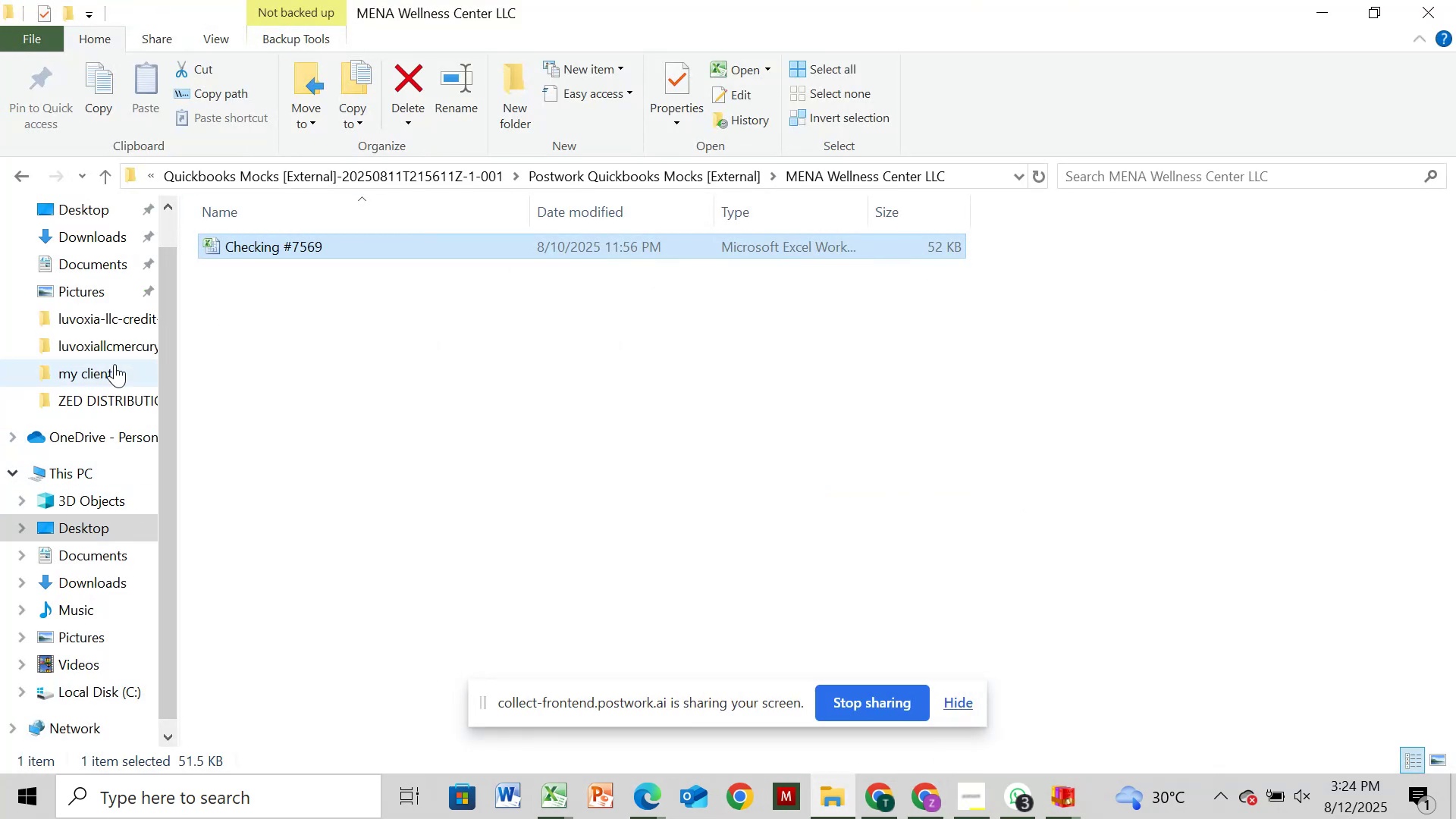 
left_click([113, 364])
 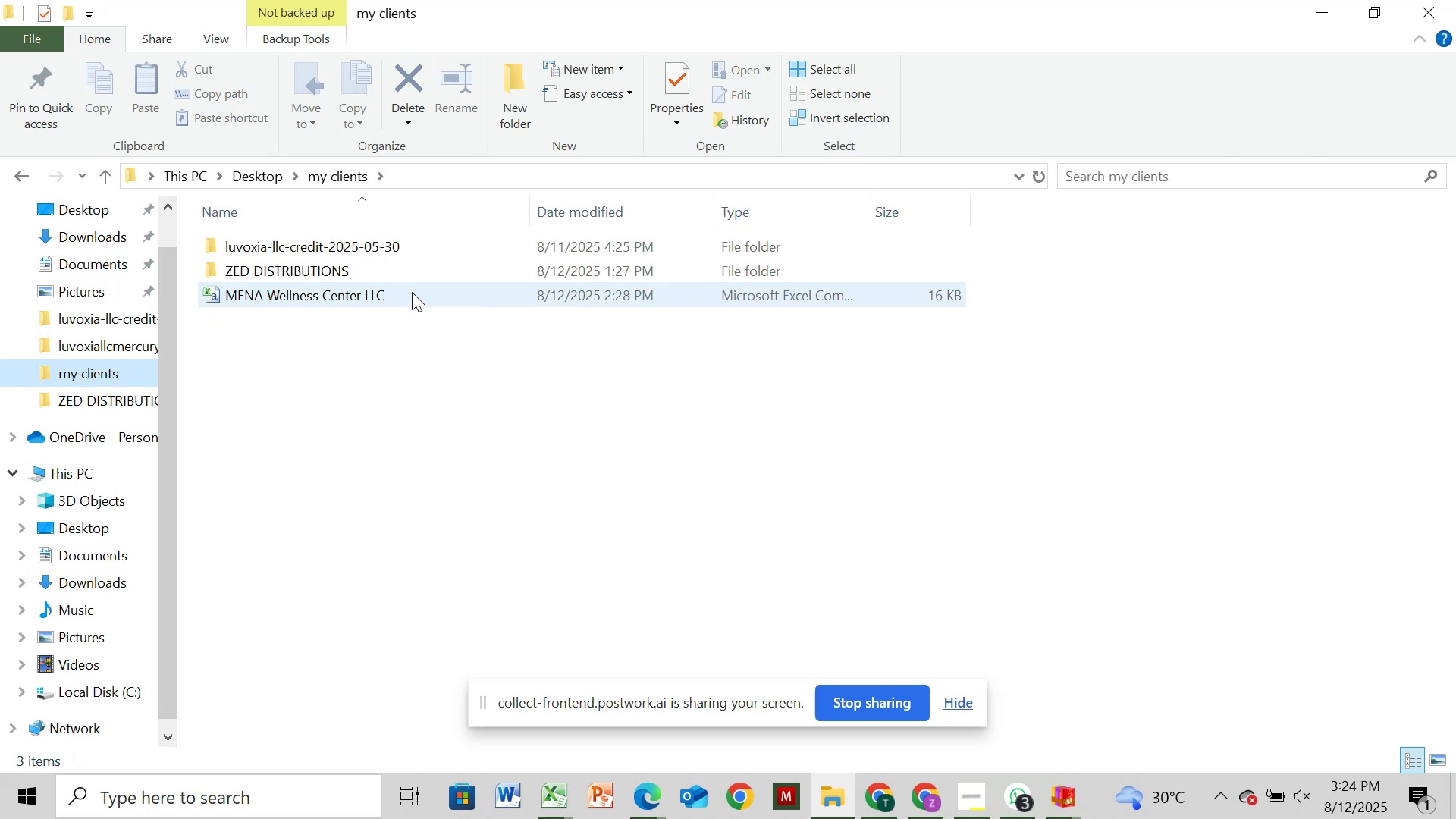 
left_click([426, 290])
 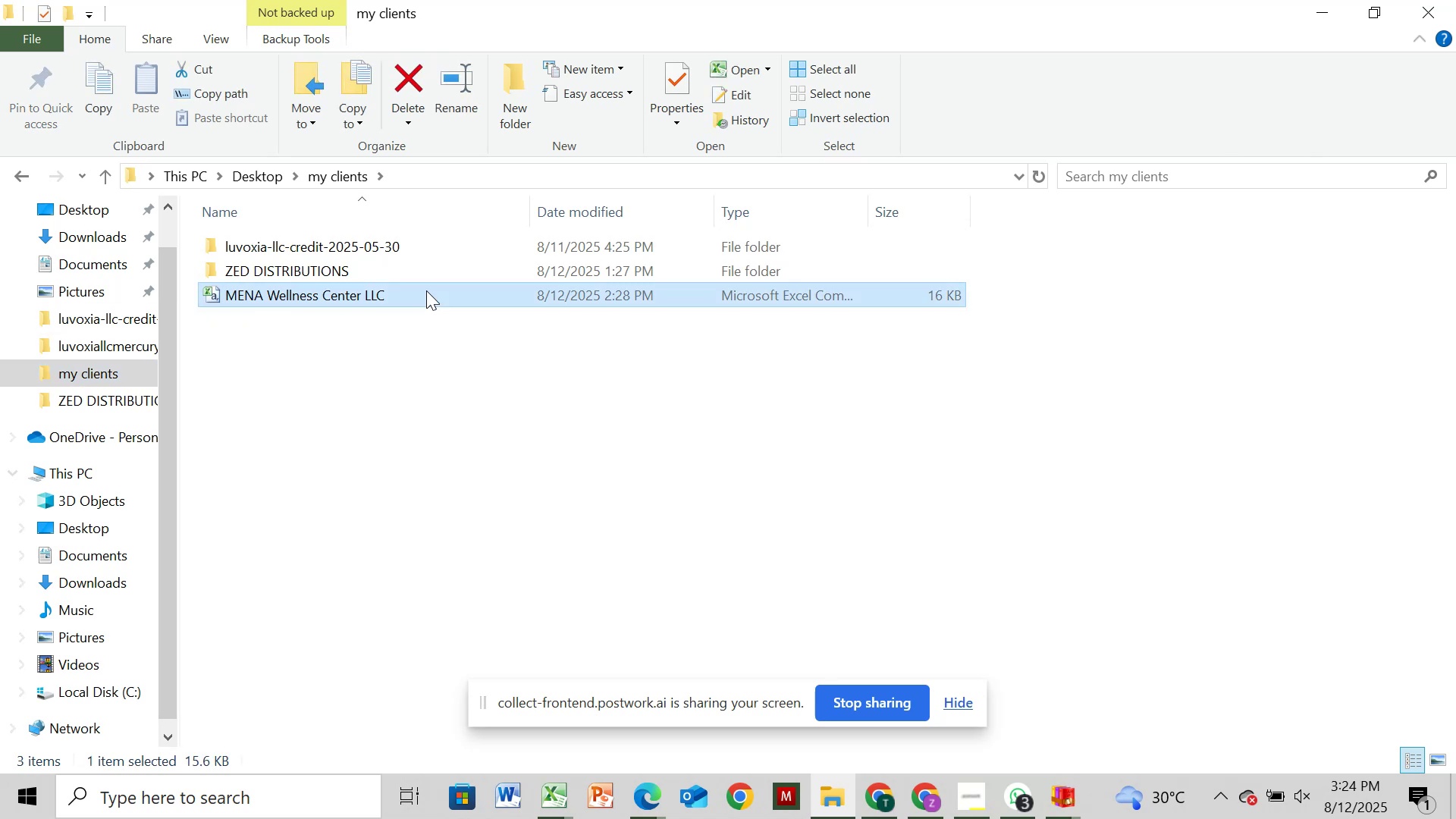 
left_click([426, 290])
 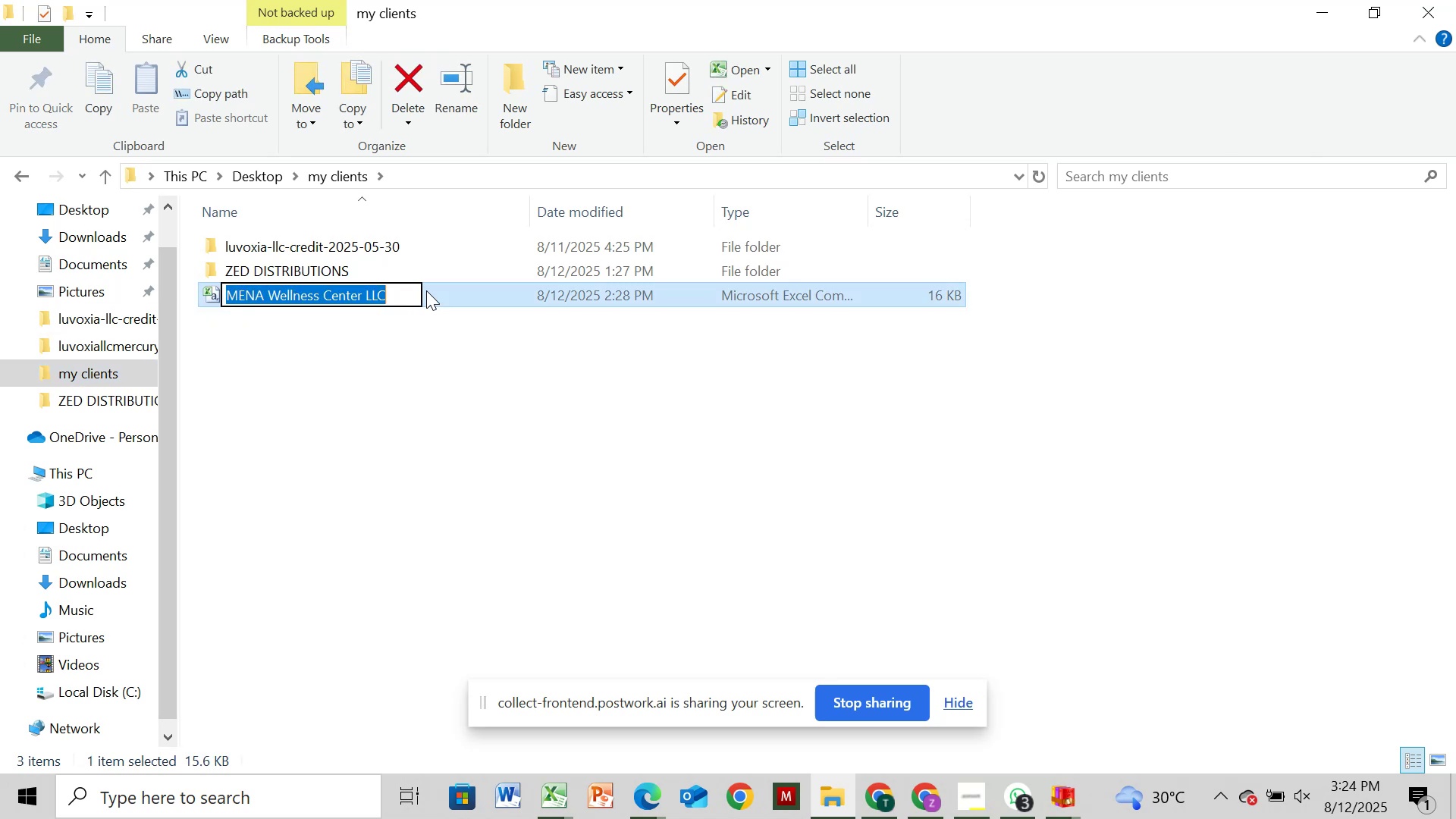 
mouse_move([435, 309])
 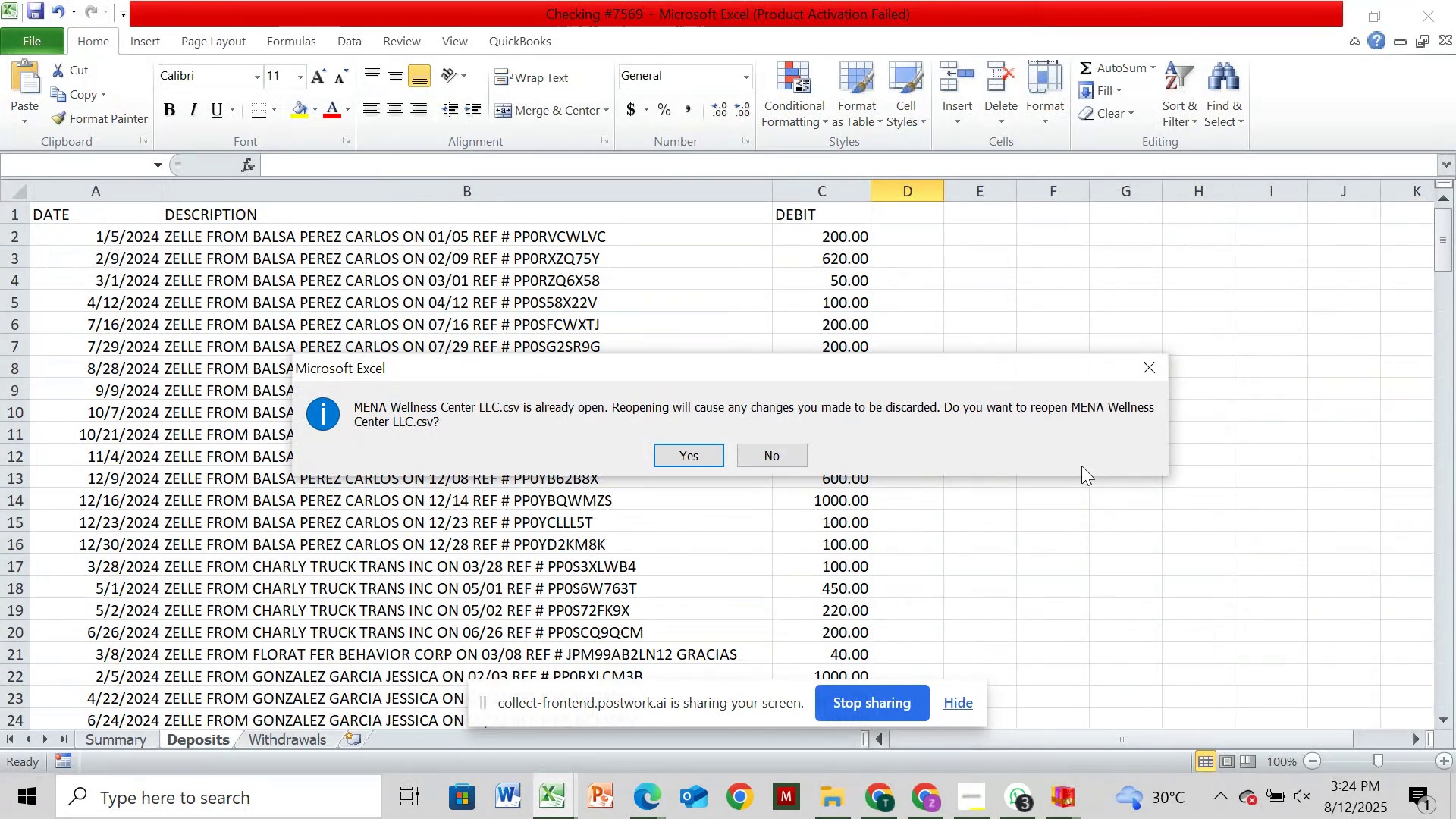 
left_click([1150, 356])
 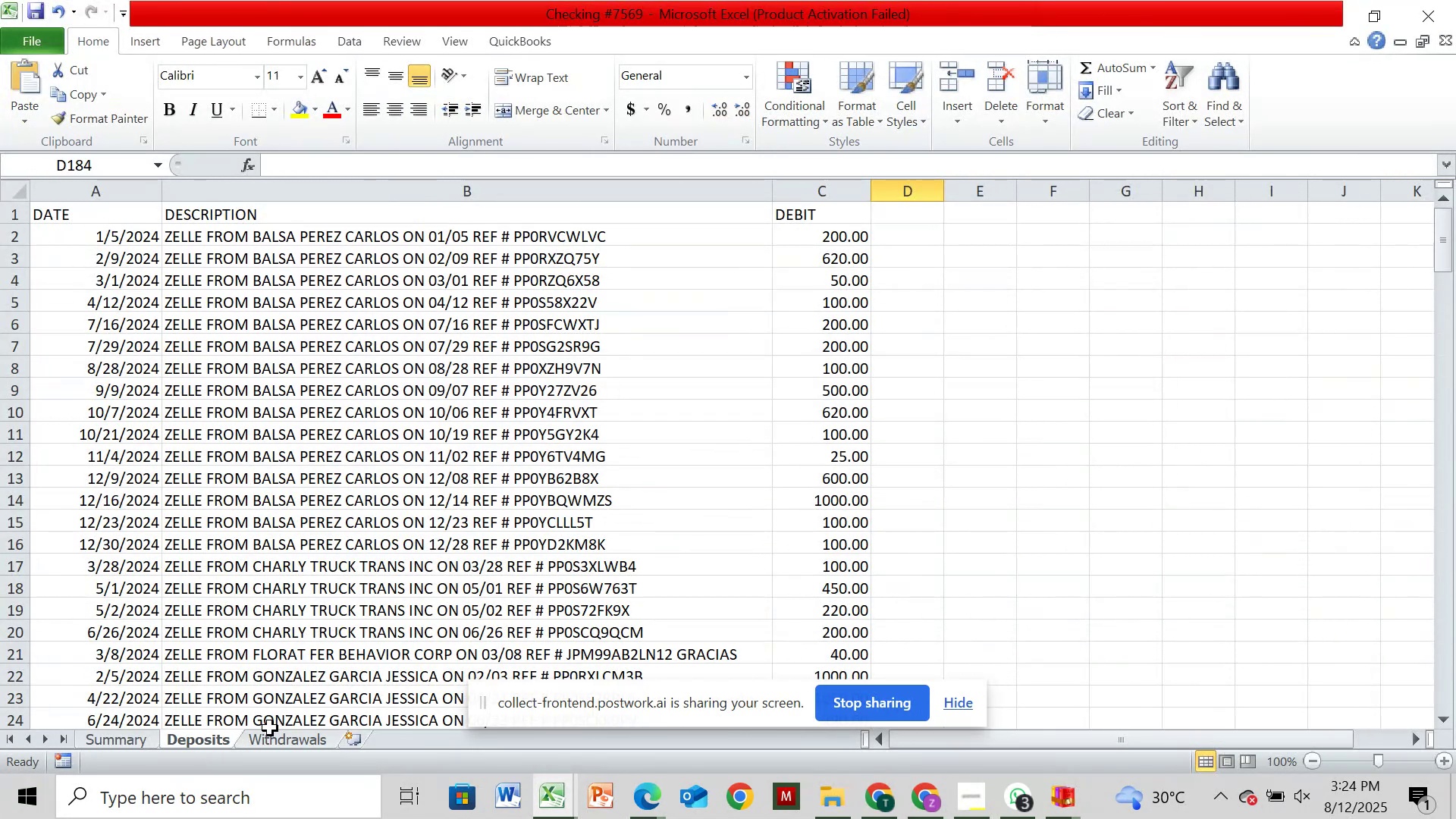 
left_click([270, 740])
 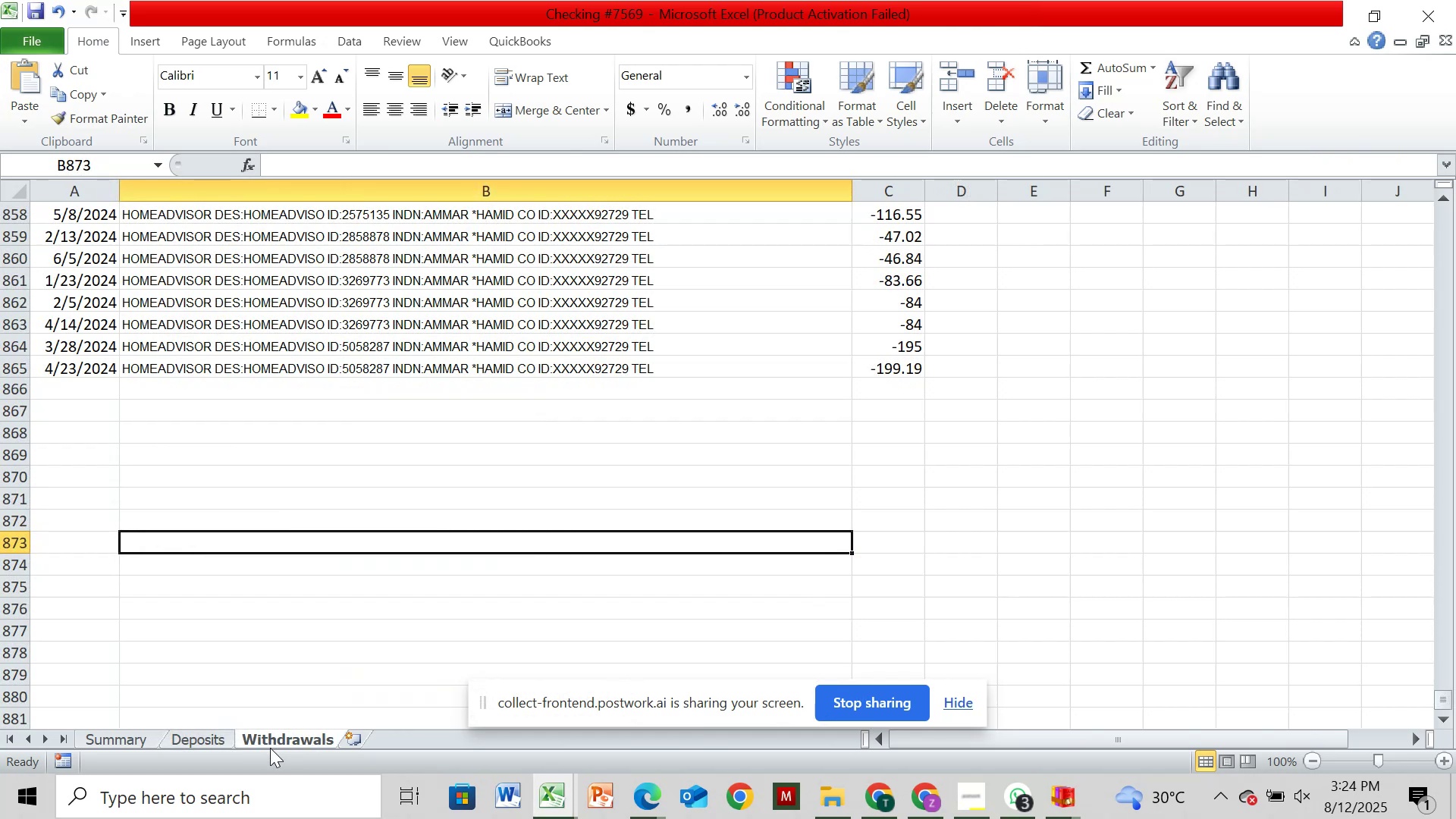 
scroll: coordinate [316, 657], scroll_direction: up, amount: 18.0
 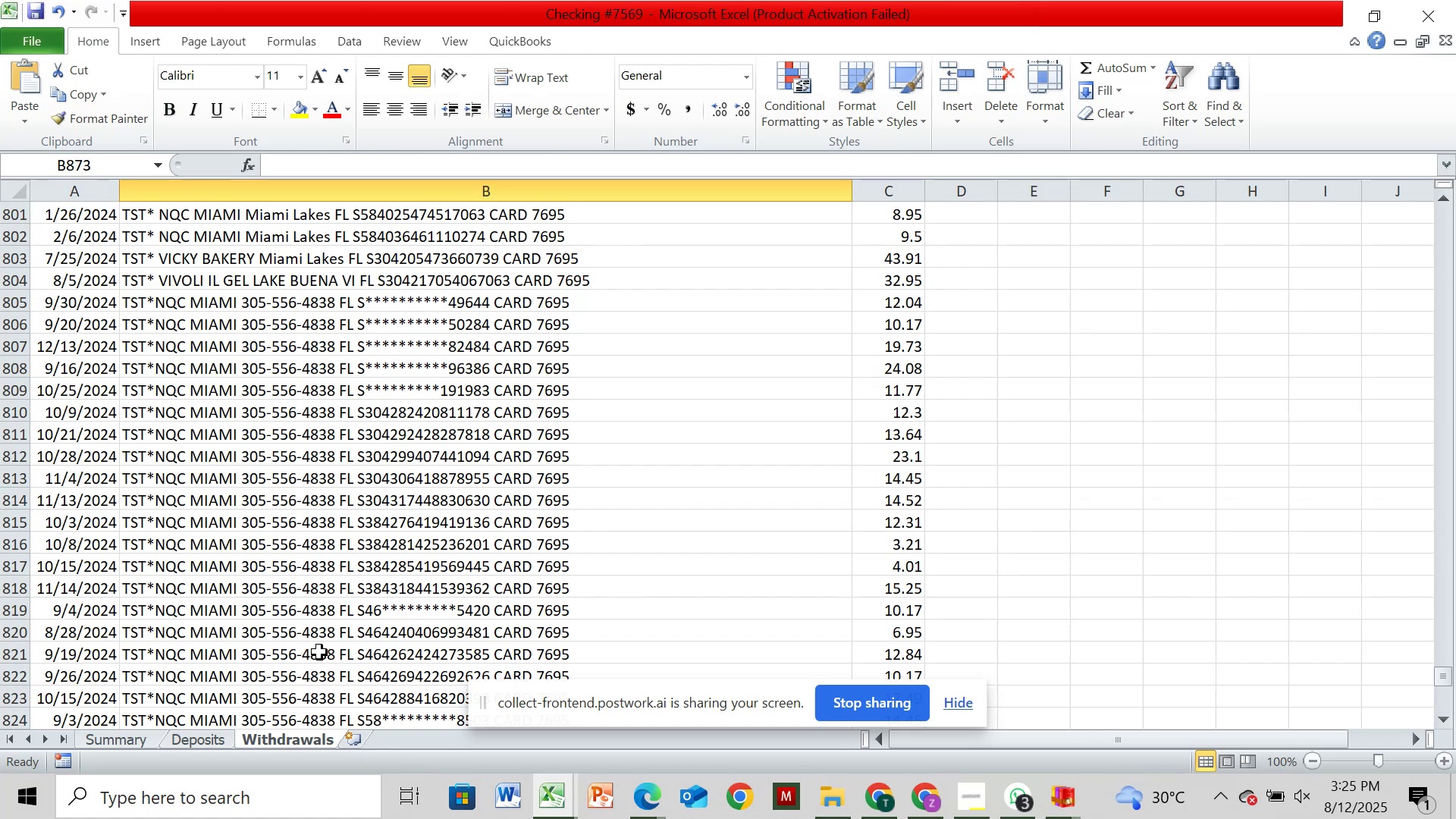 
wait(5.18)
 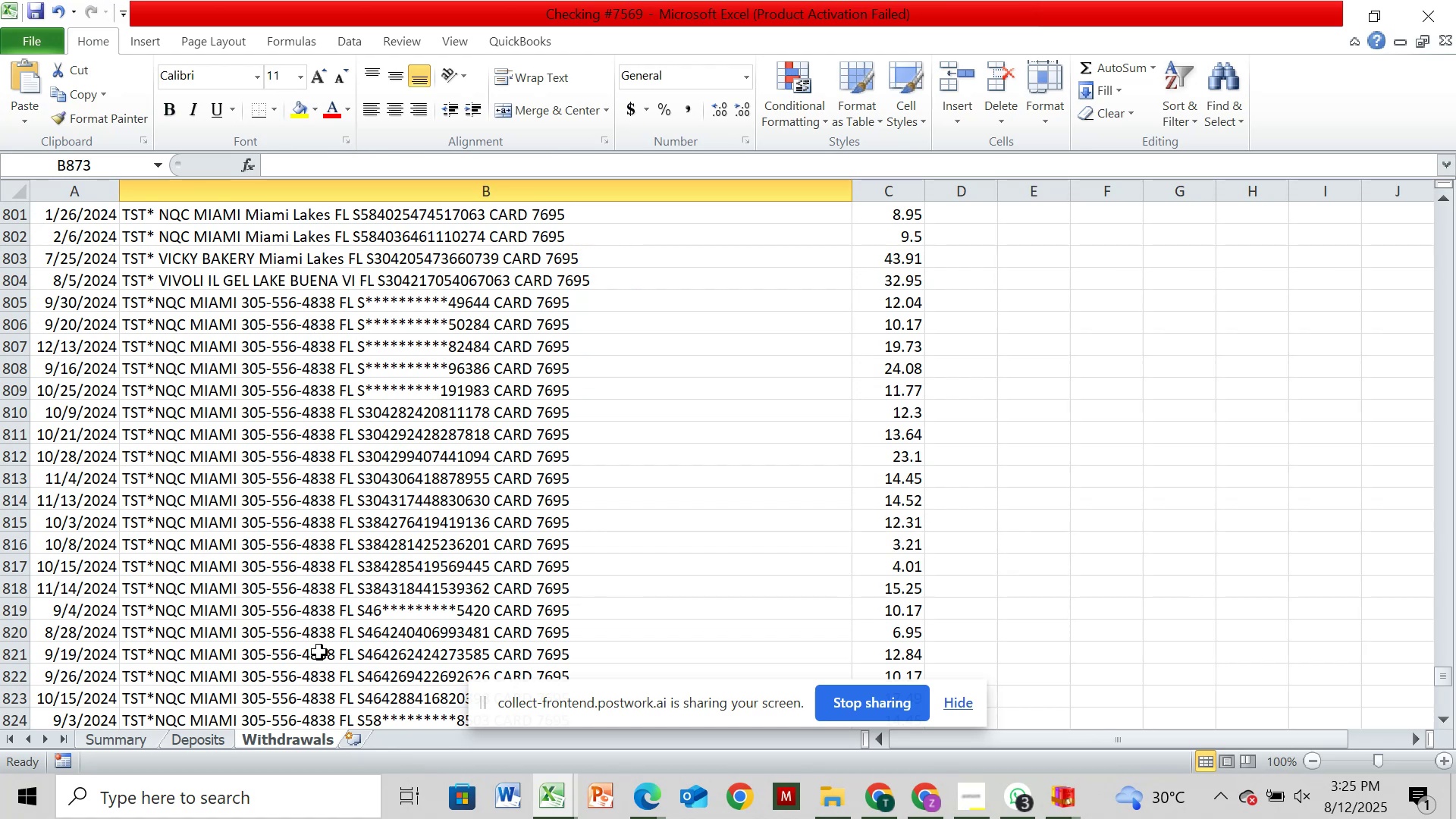 
scroll: coordinate [330, 645], scroll_direction: up, amount: 17.0
 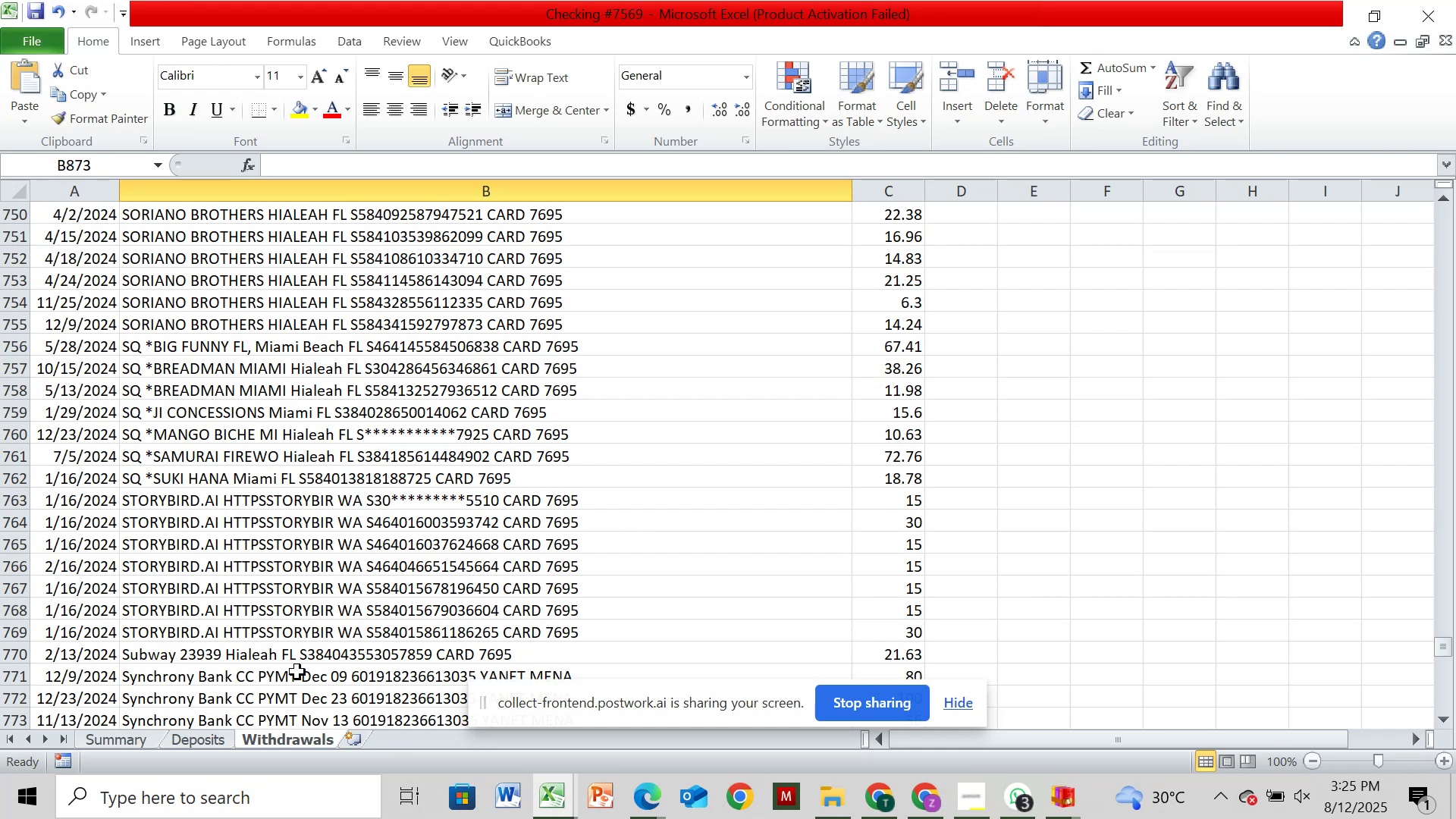 
wait(7.78)
 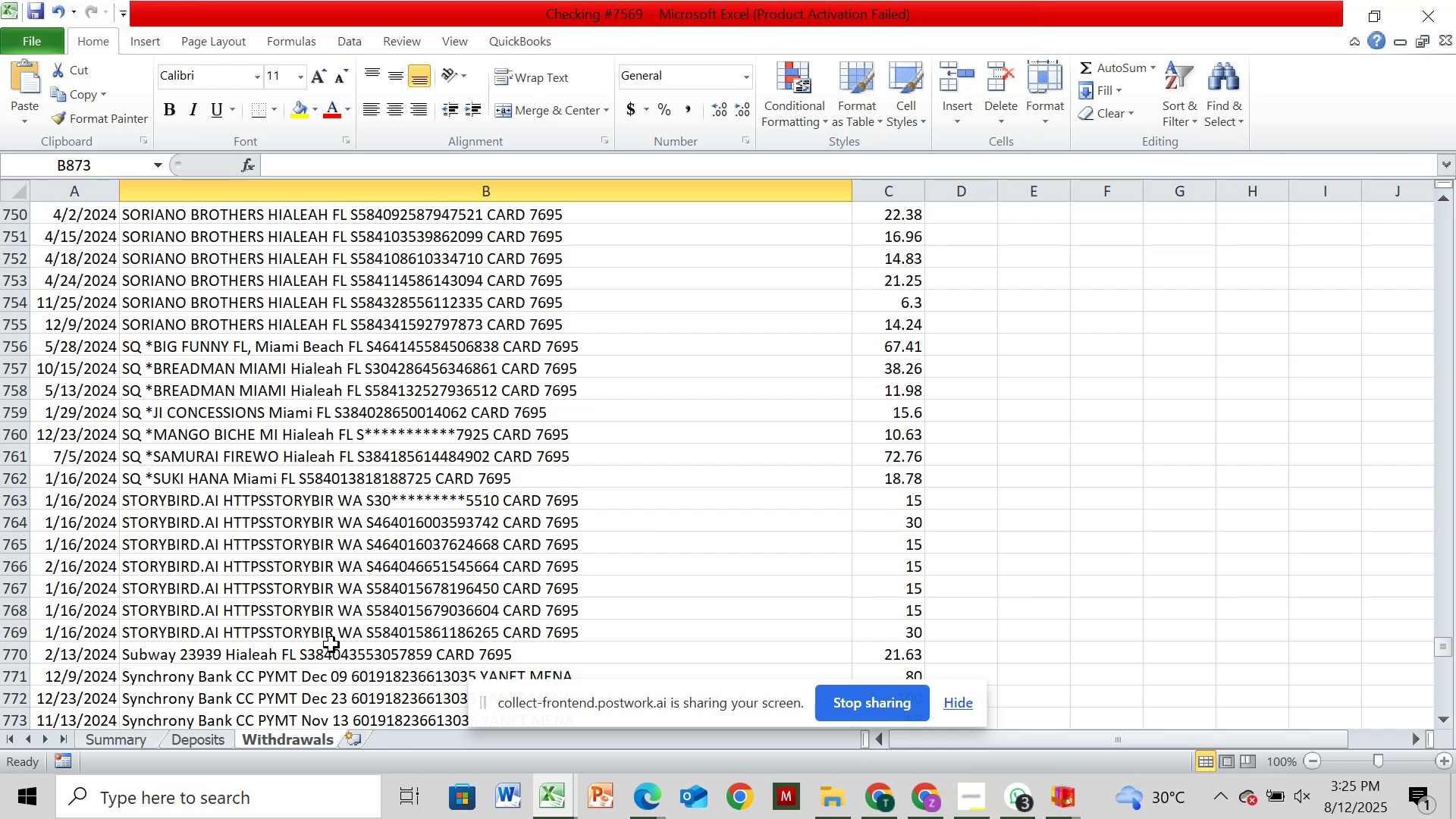 
left_click([213, 741])
 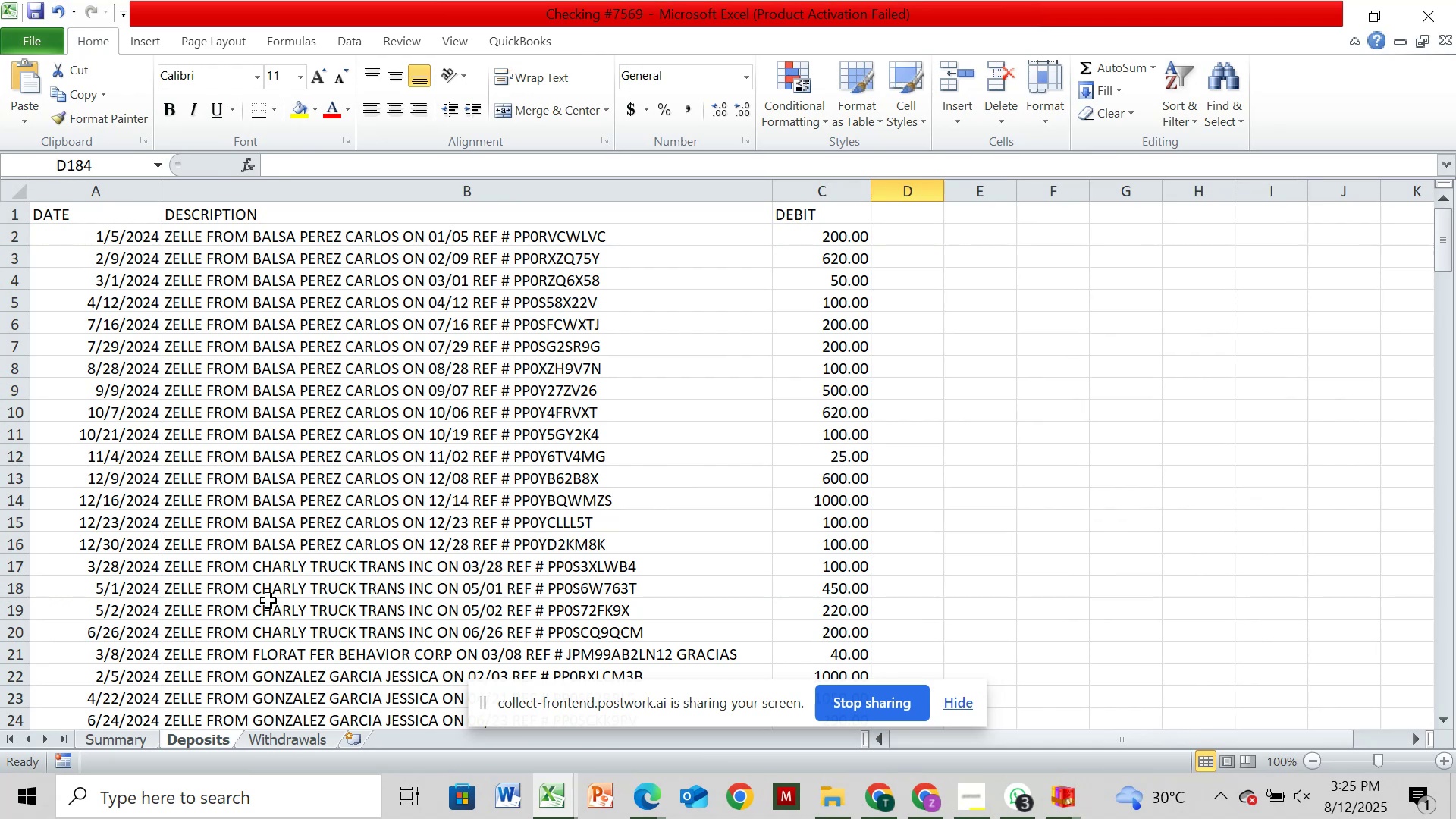 
wait(6.43)
 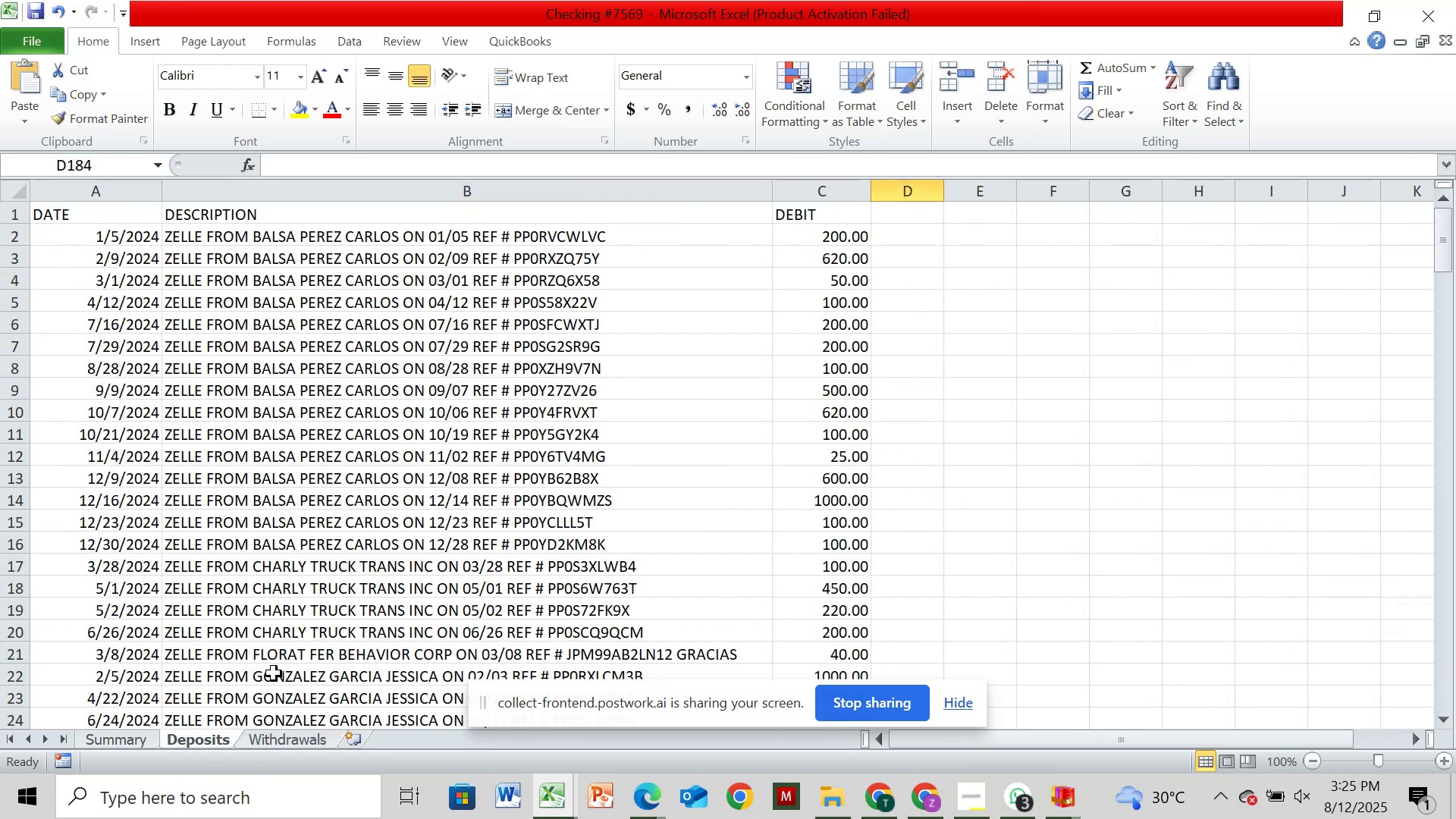 
left_click([277, 745])
 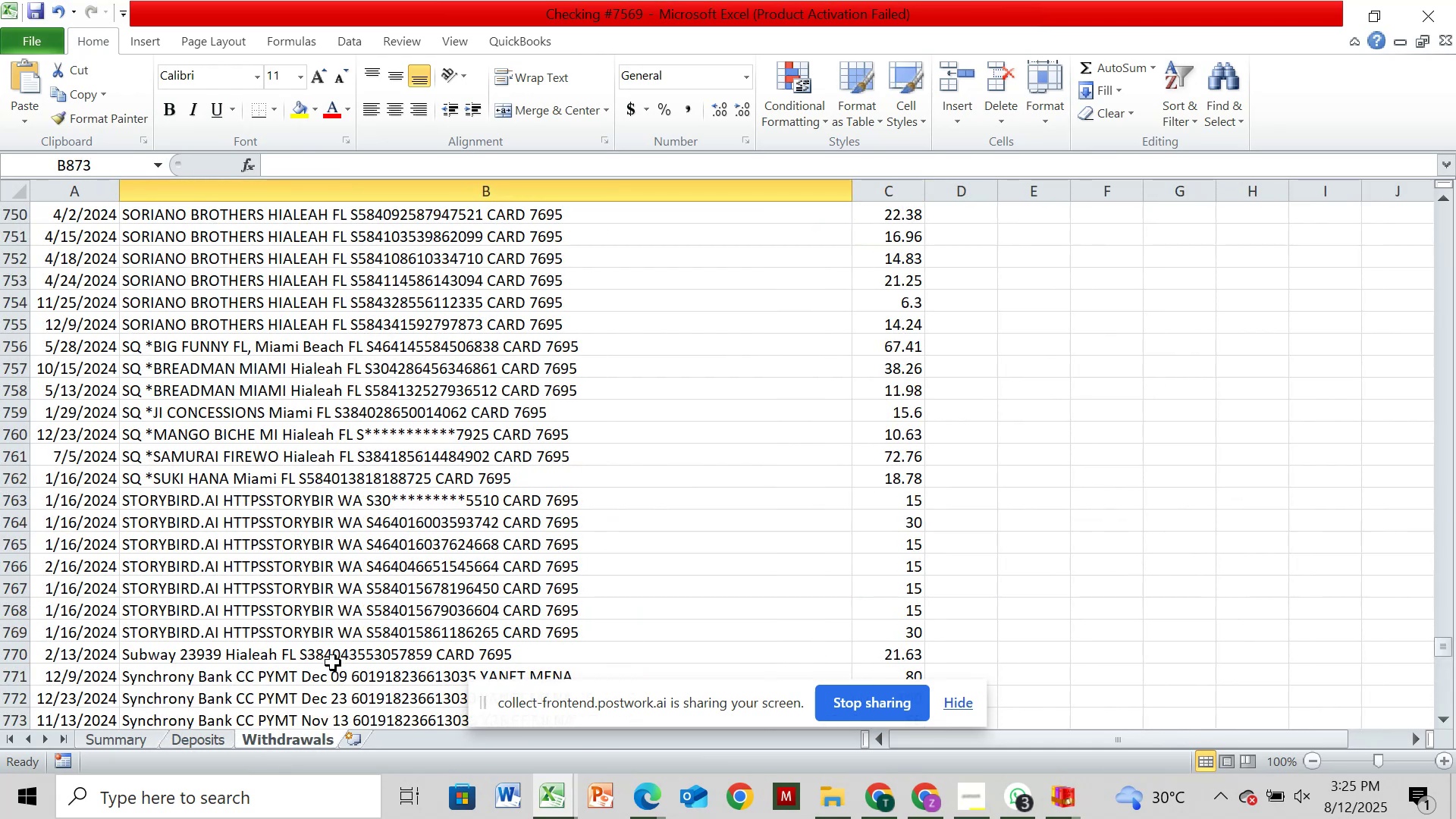 
wait(5.15)
 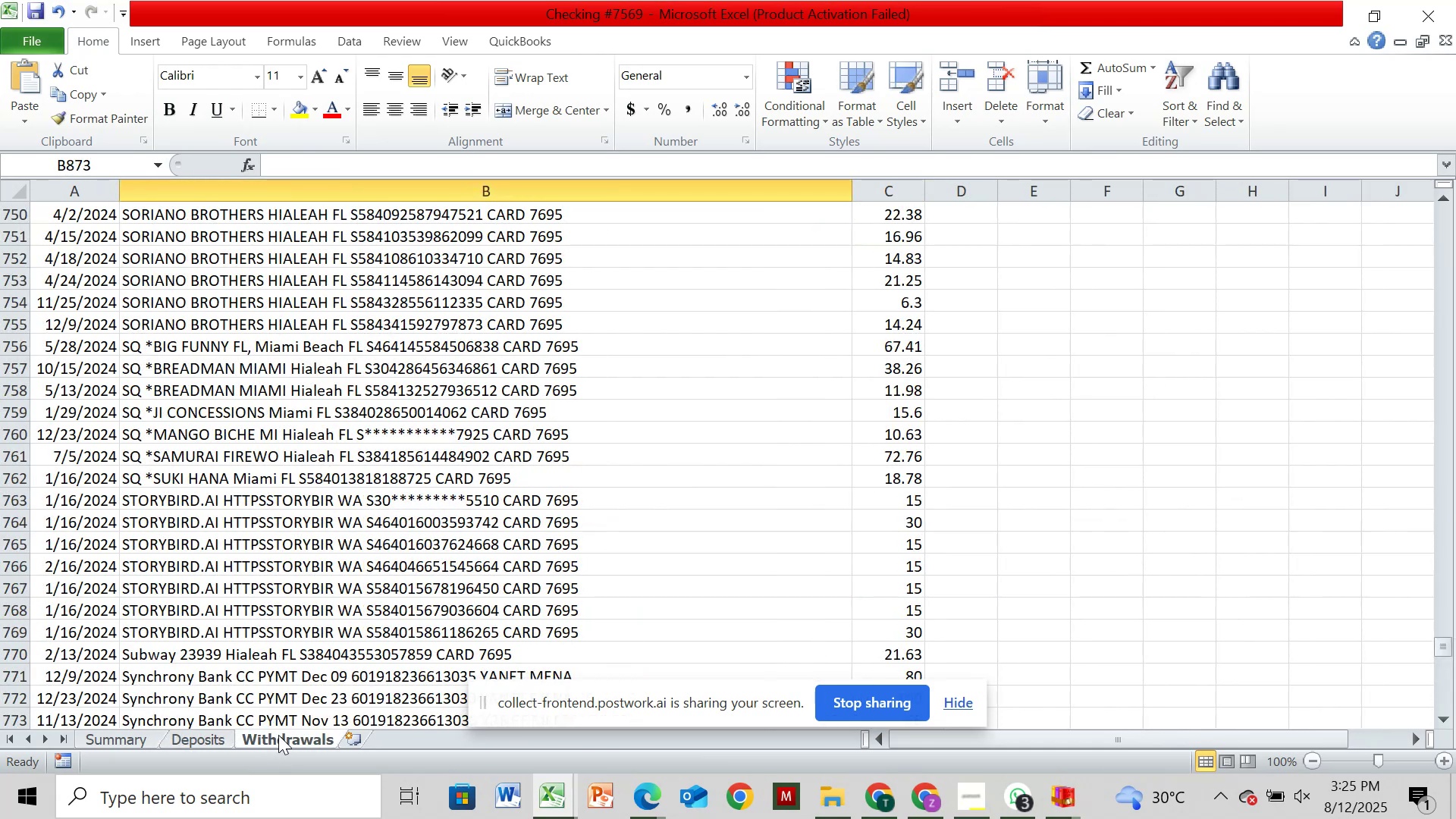 
scroll: coordinate [394, 623], scroll_direction: up, amount: 1.0
 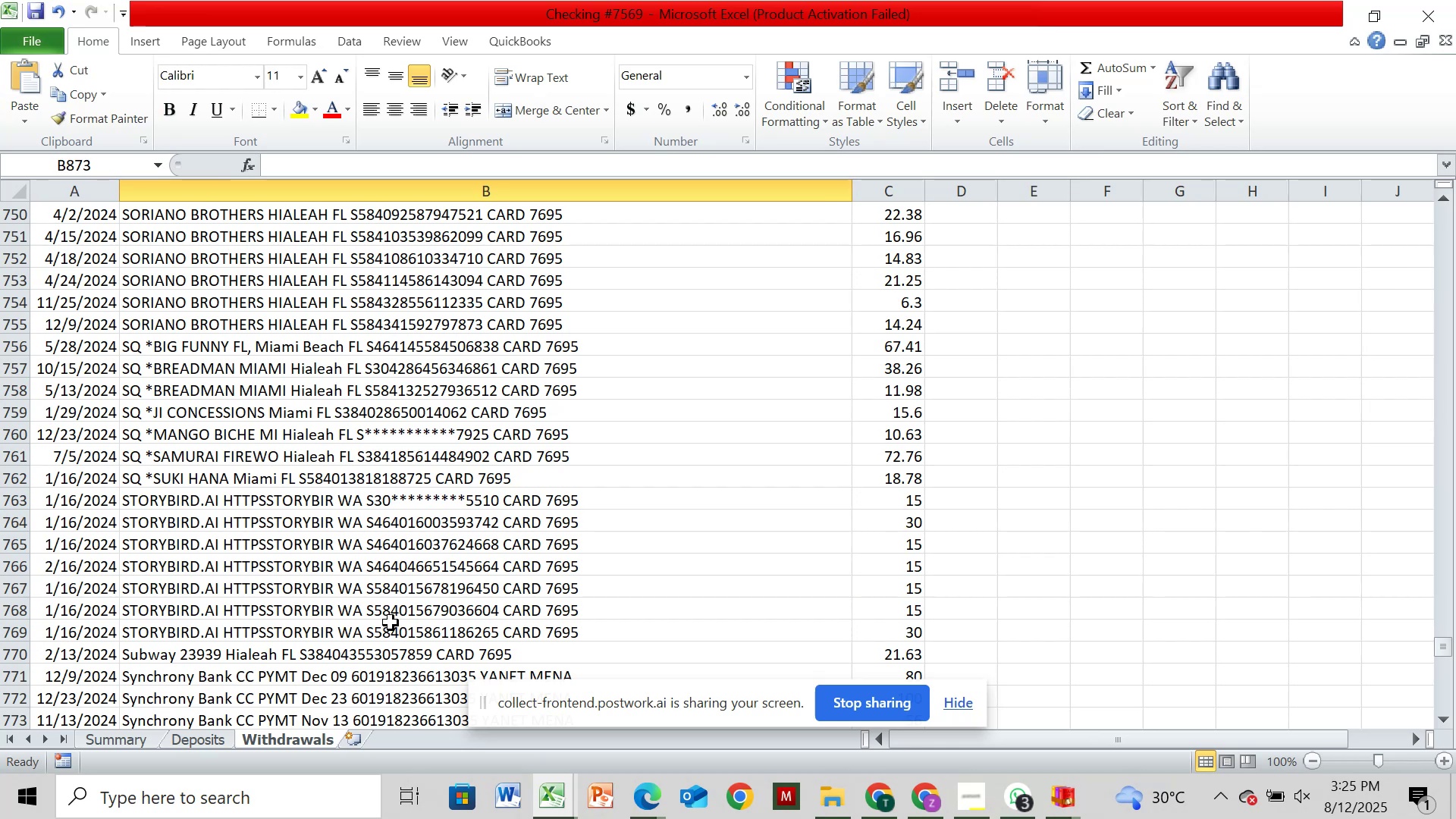 
wait(8.09)
 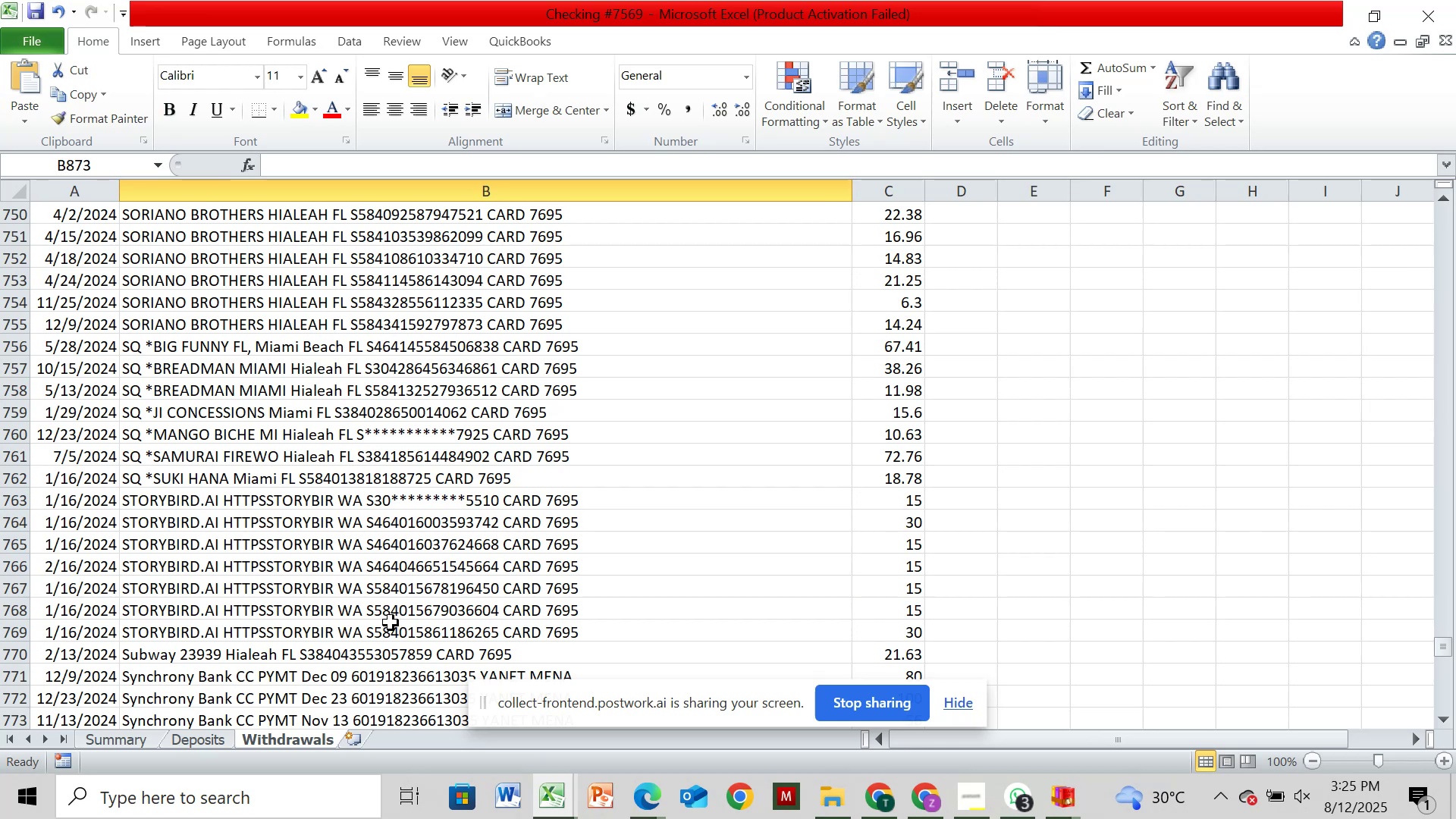 
scroll: coordinate [670, 631], scroll_direction: down, amount: 3.0
 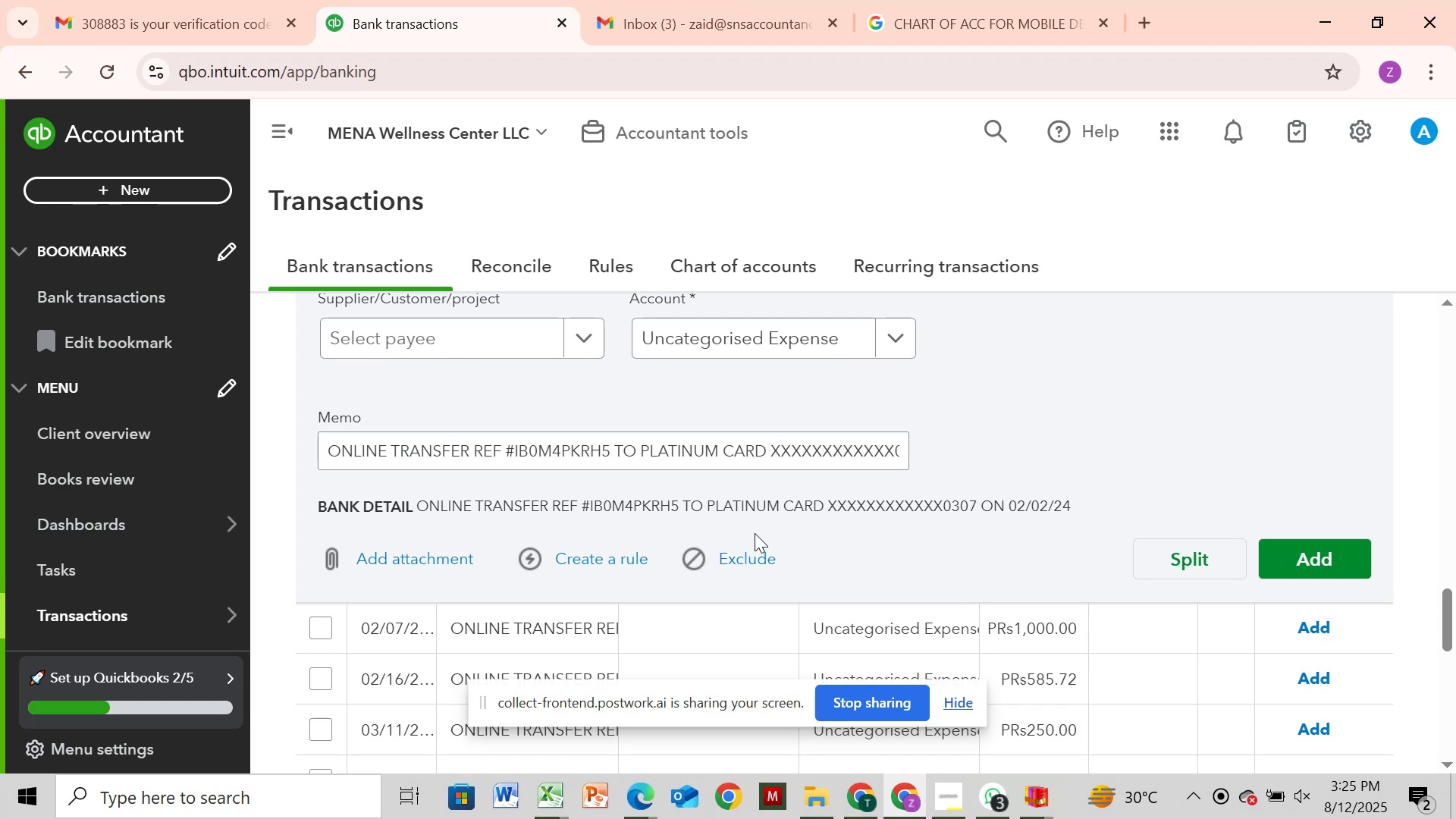 
wait(17.27)
 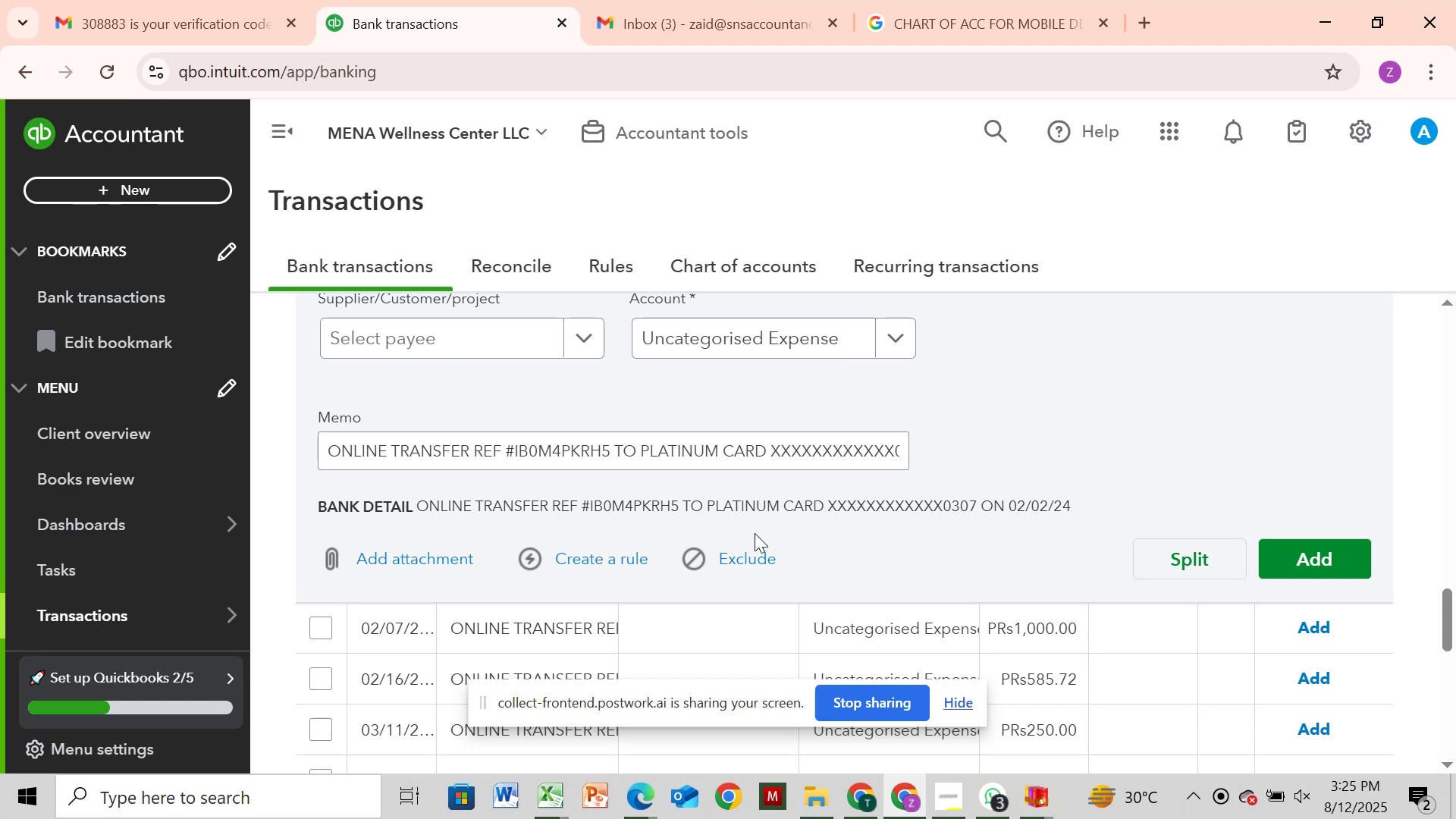 
mouse_move([827, 797])
 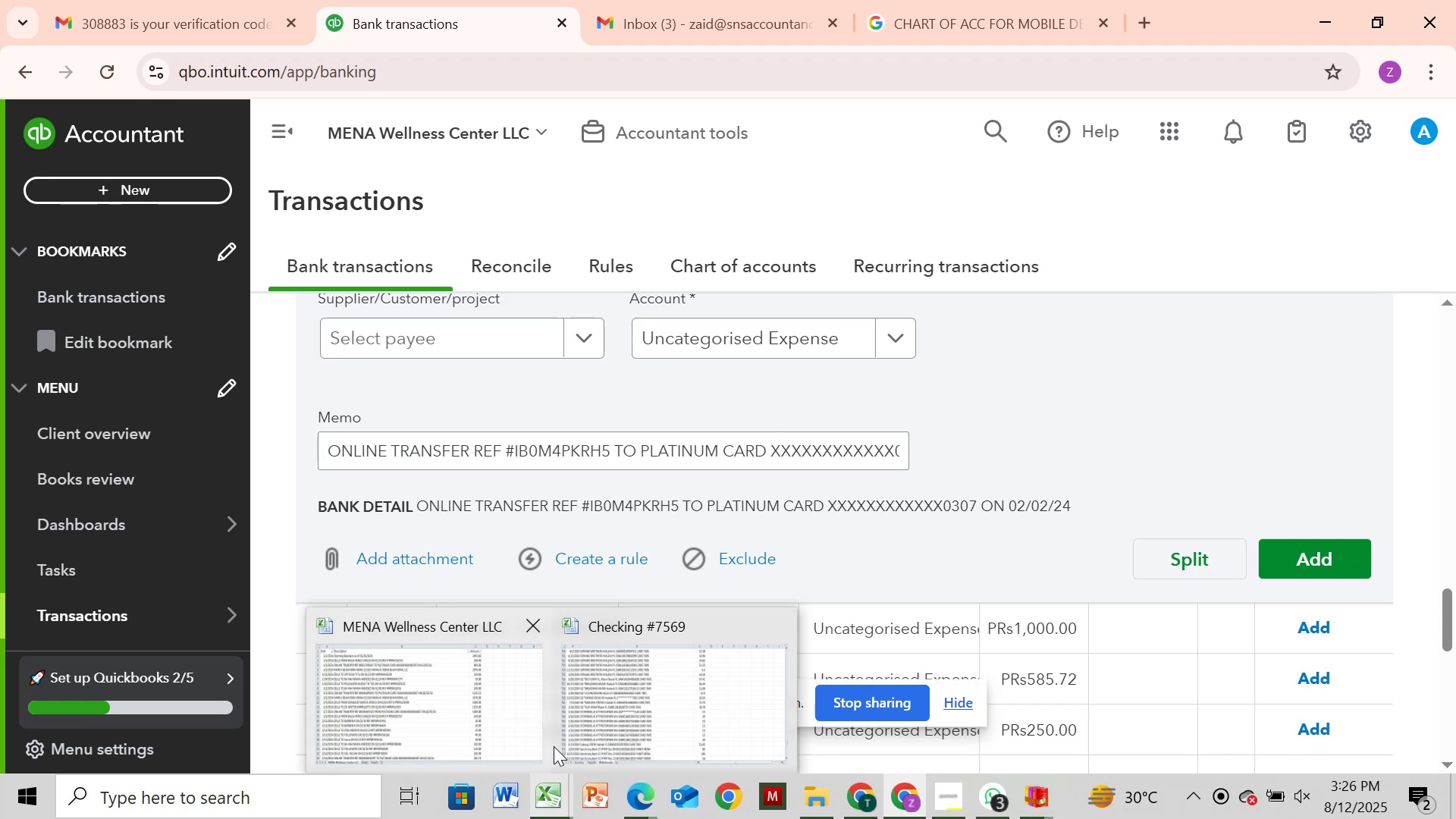 
left_click([491, 716])
 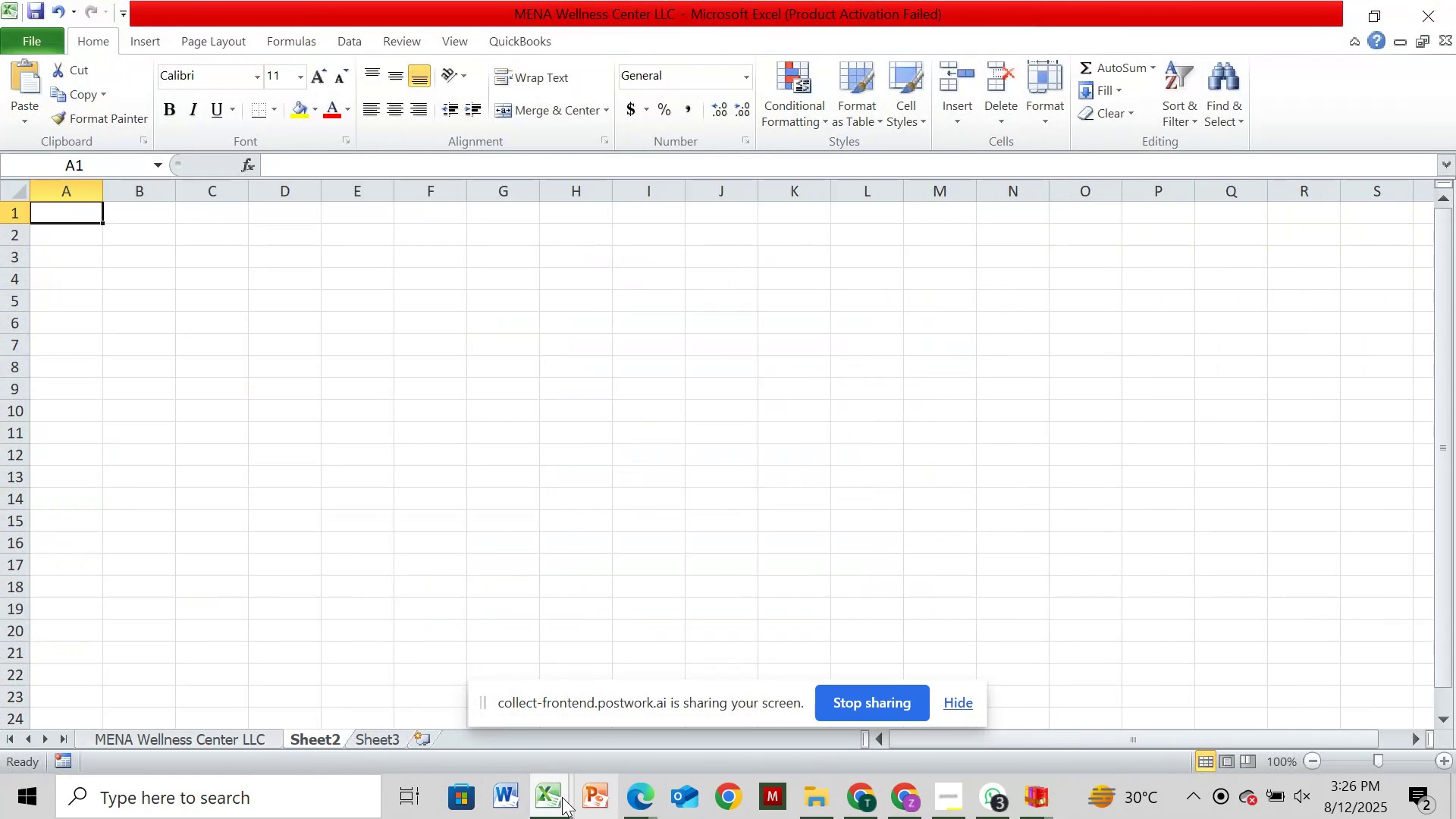 
wait(6.33)
 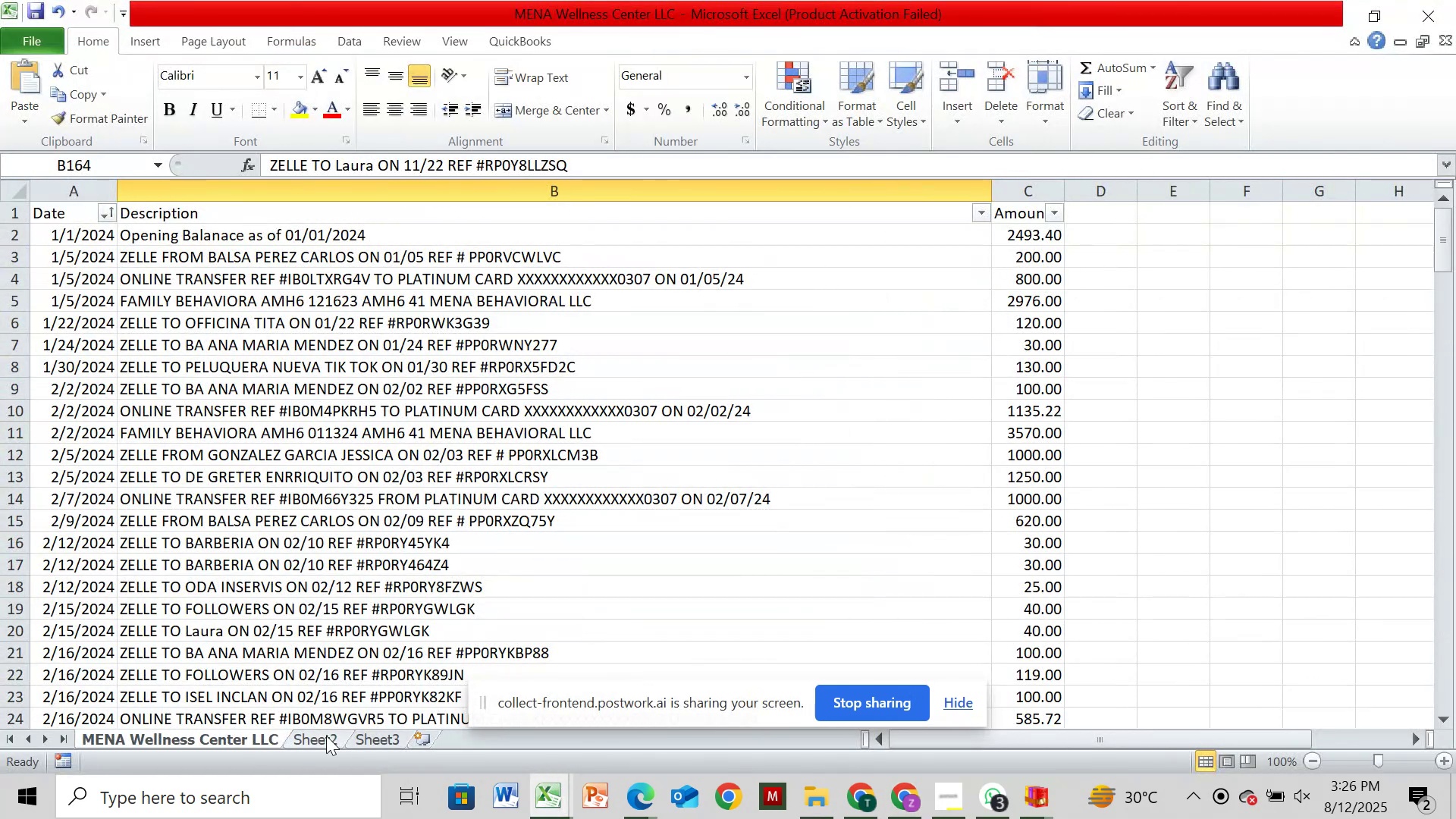 
left_click([585, 744])
 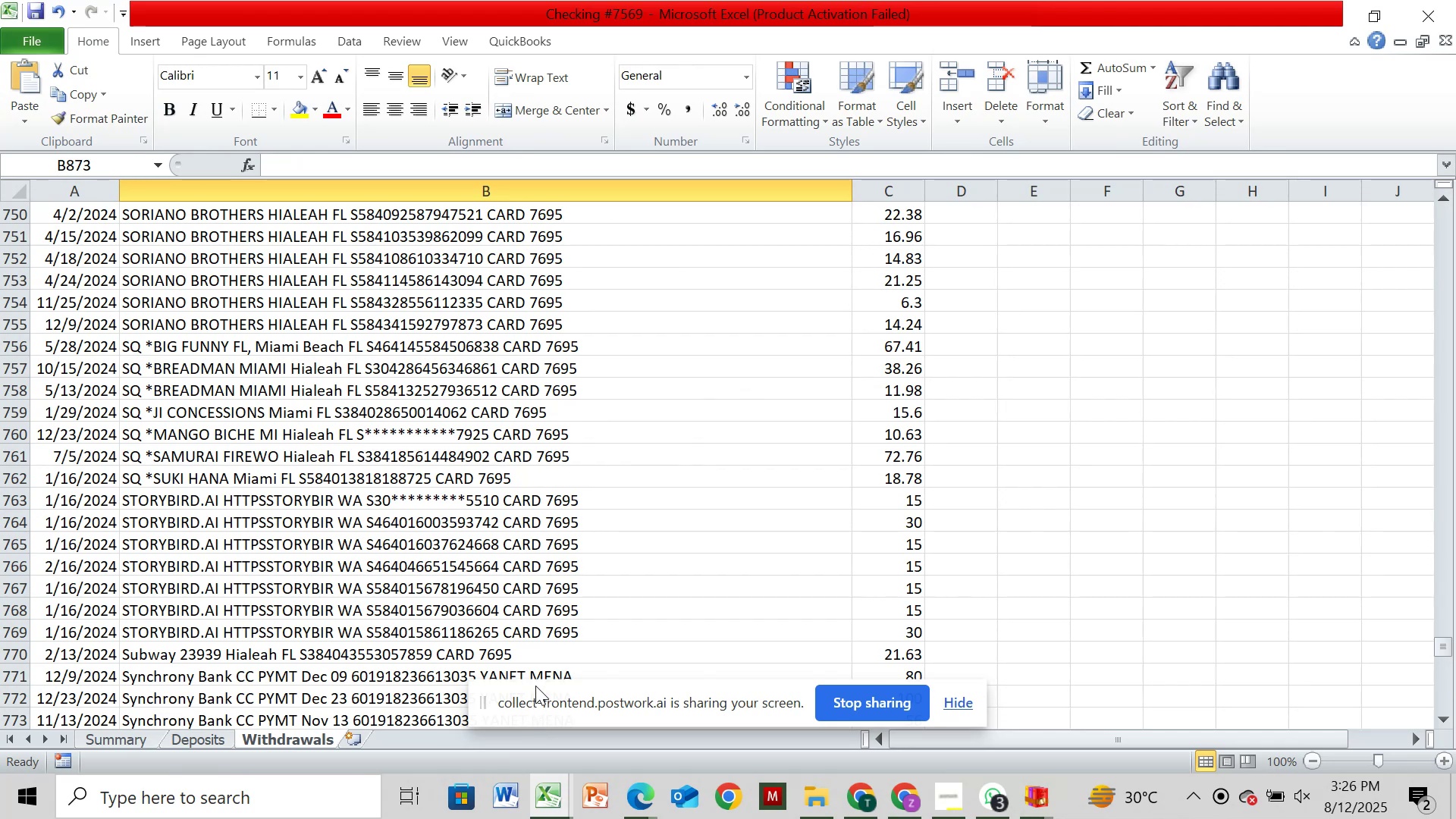 
wait(5.8)
 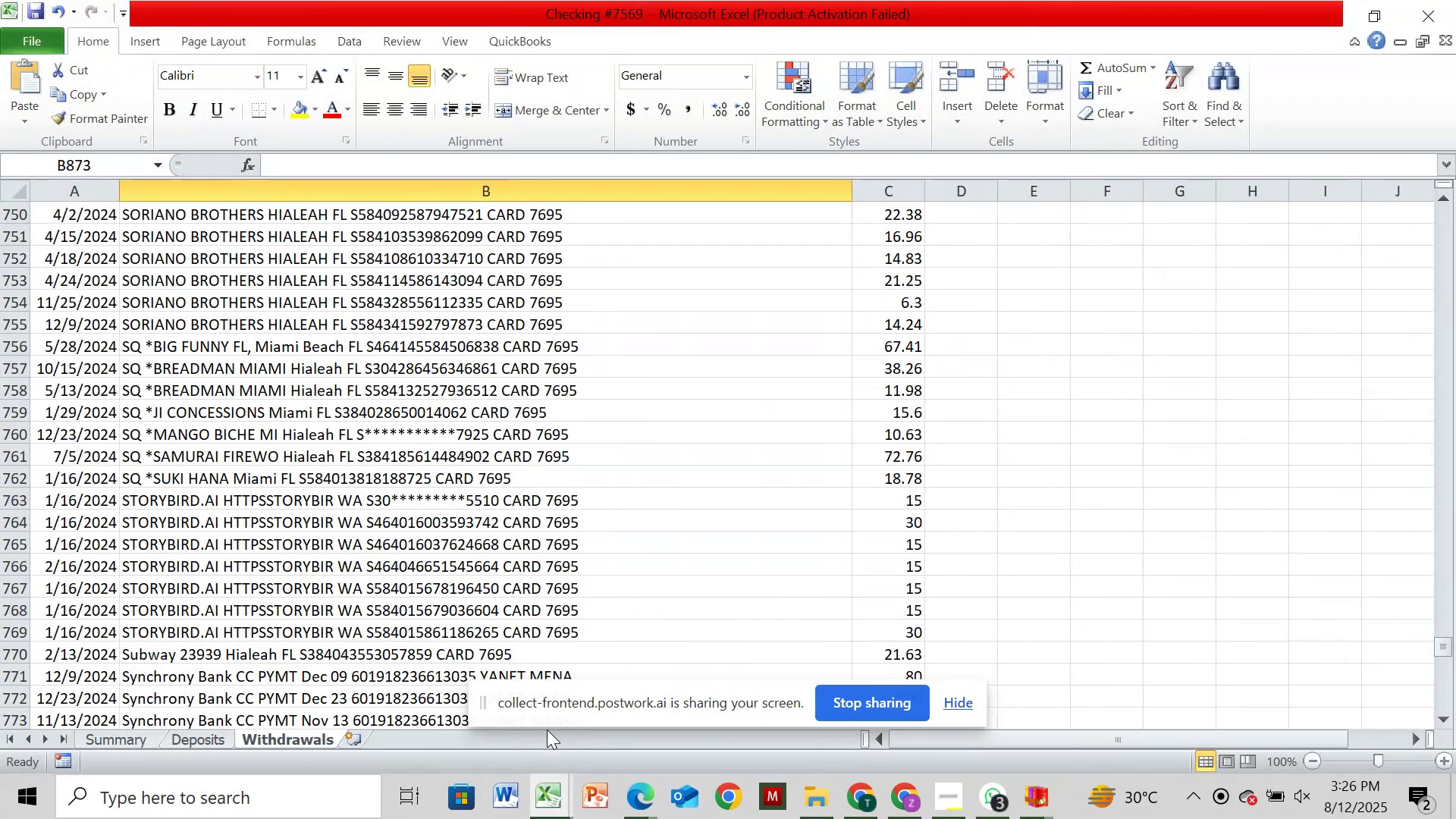 
scroll: coordinate [290, 607], scroll_direction: down, amount: 4.0
 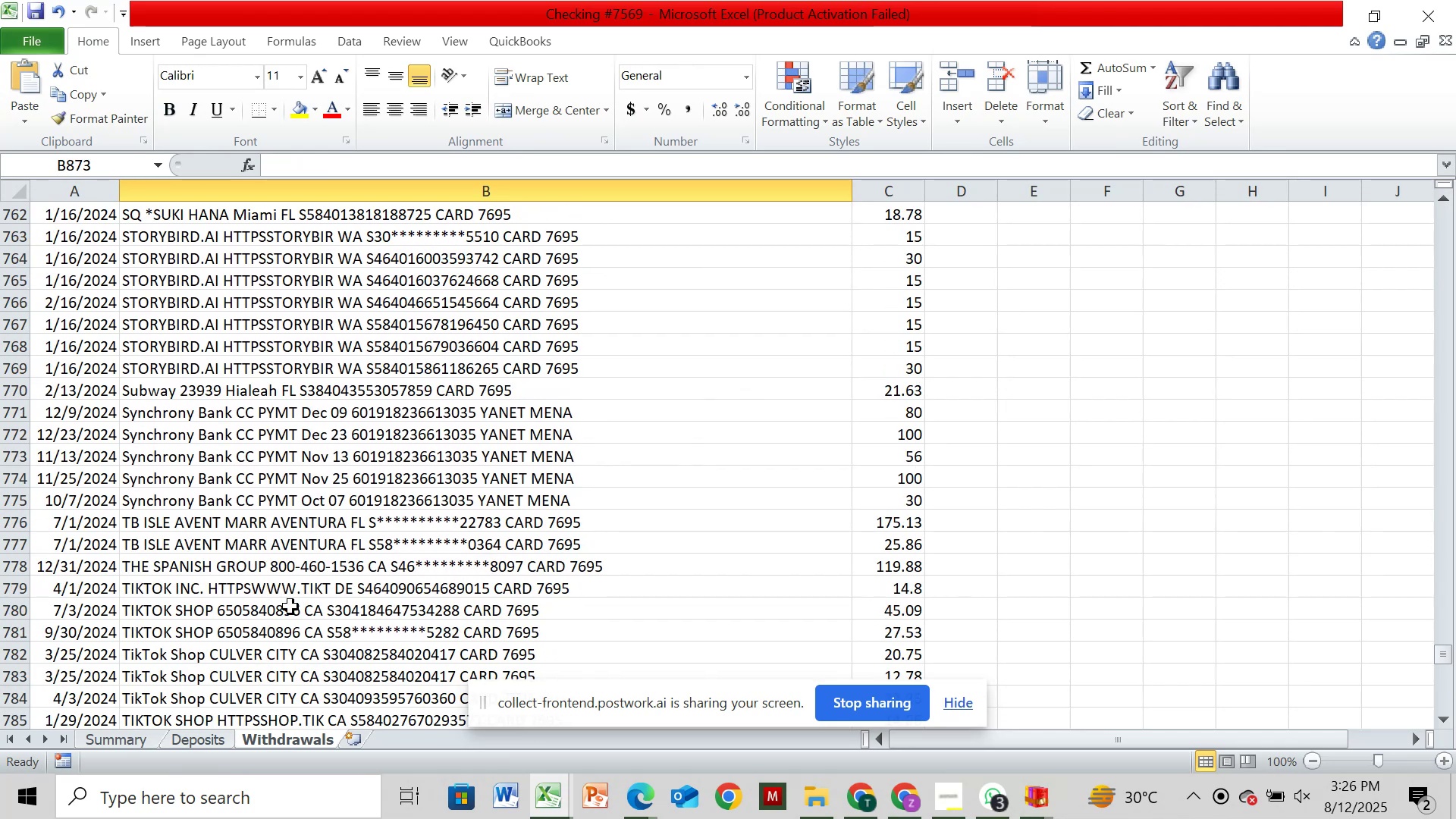 
scroll: coordinate [290, 607], scroll_direction: none, amount: 0.0
 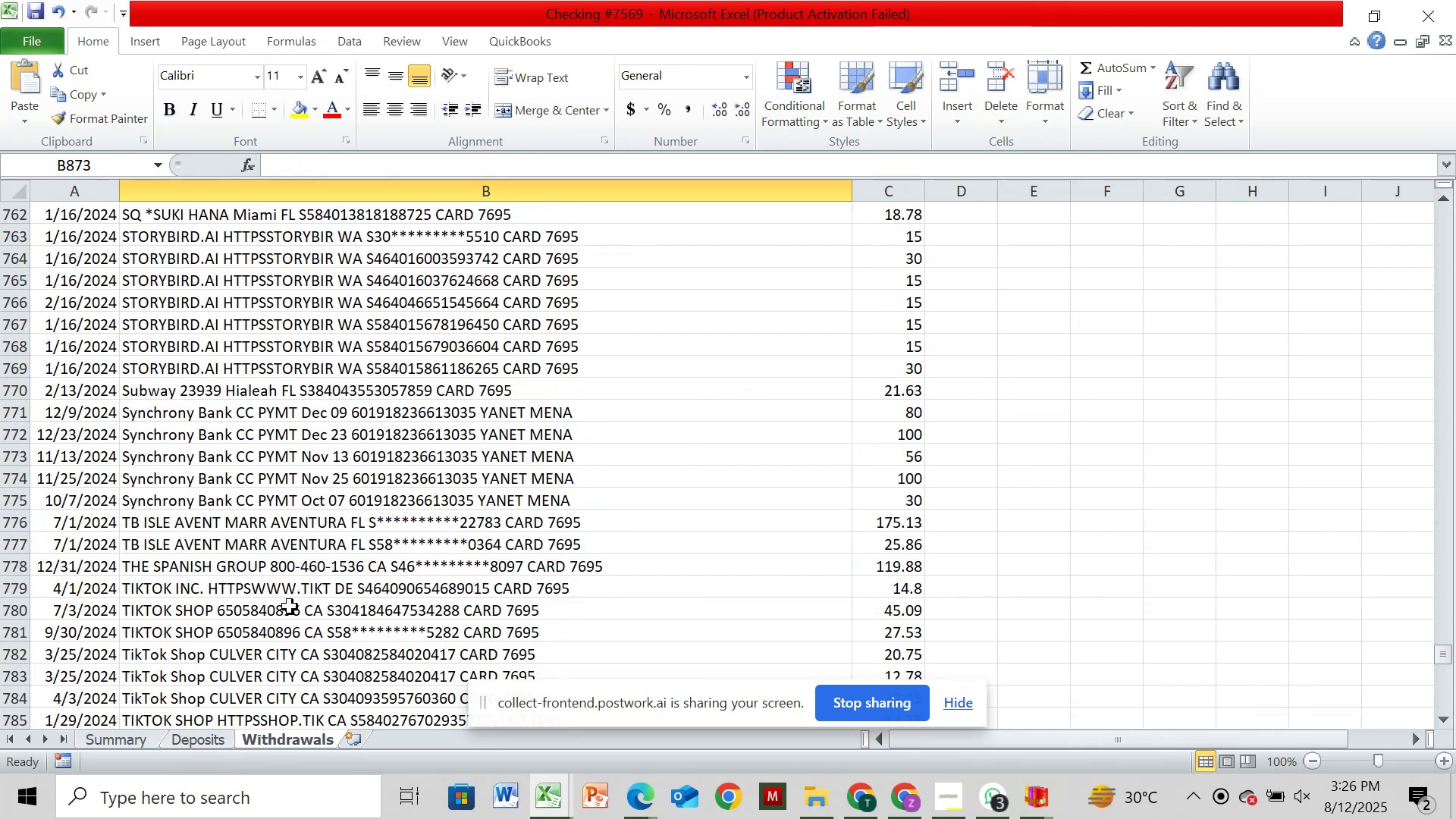 
scroll: coordinate [290, 607], scroll_direction: up, amount: 1.0
 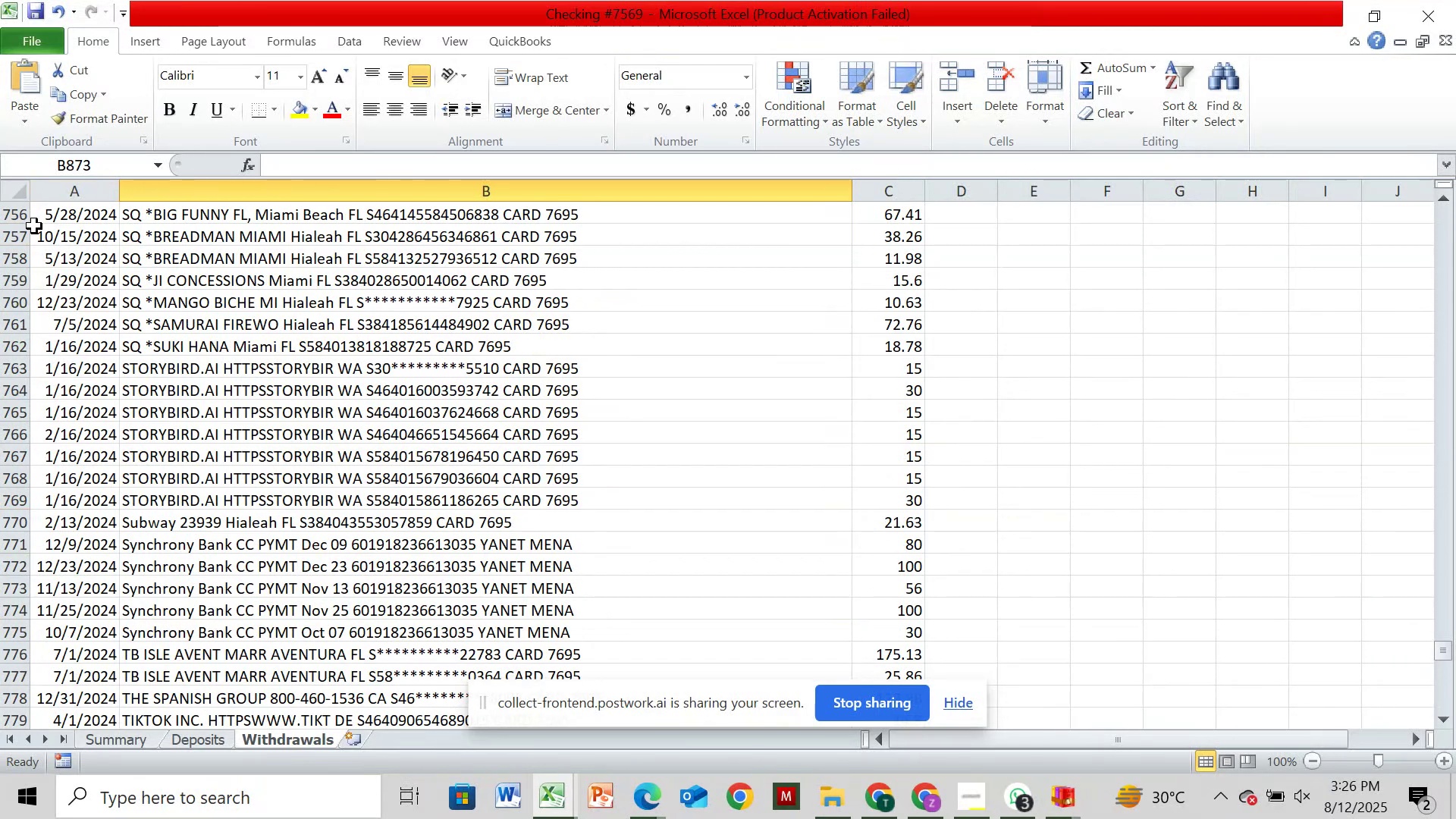 
left_click([34, 226])
 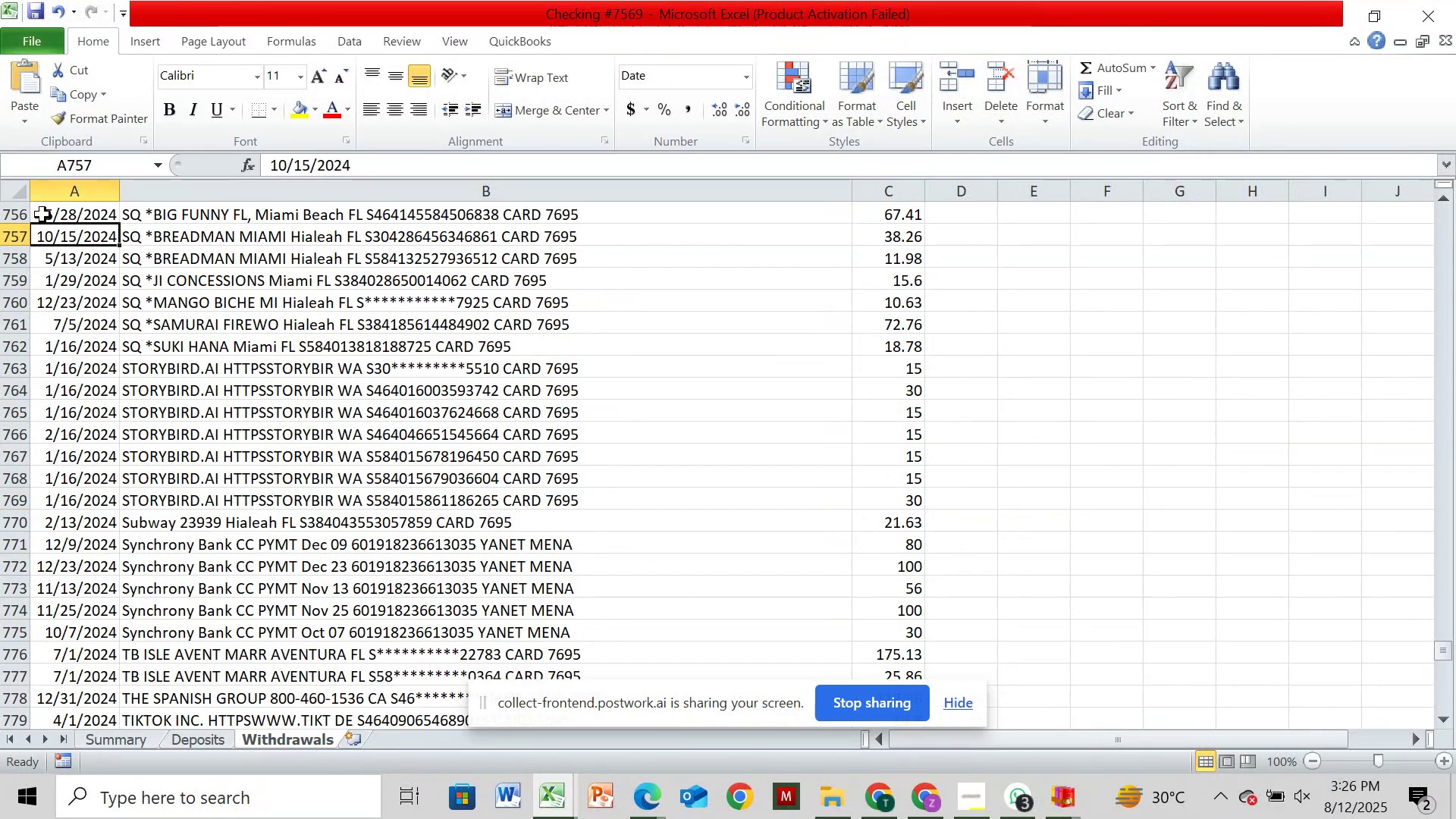 
left_click([42, 215])
 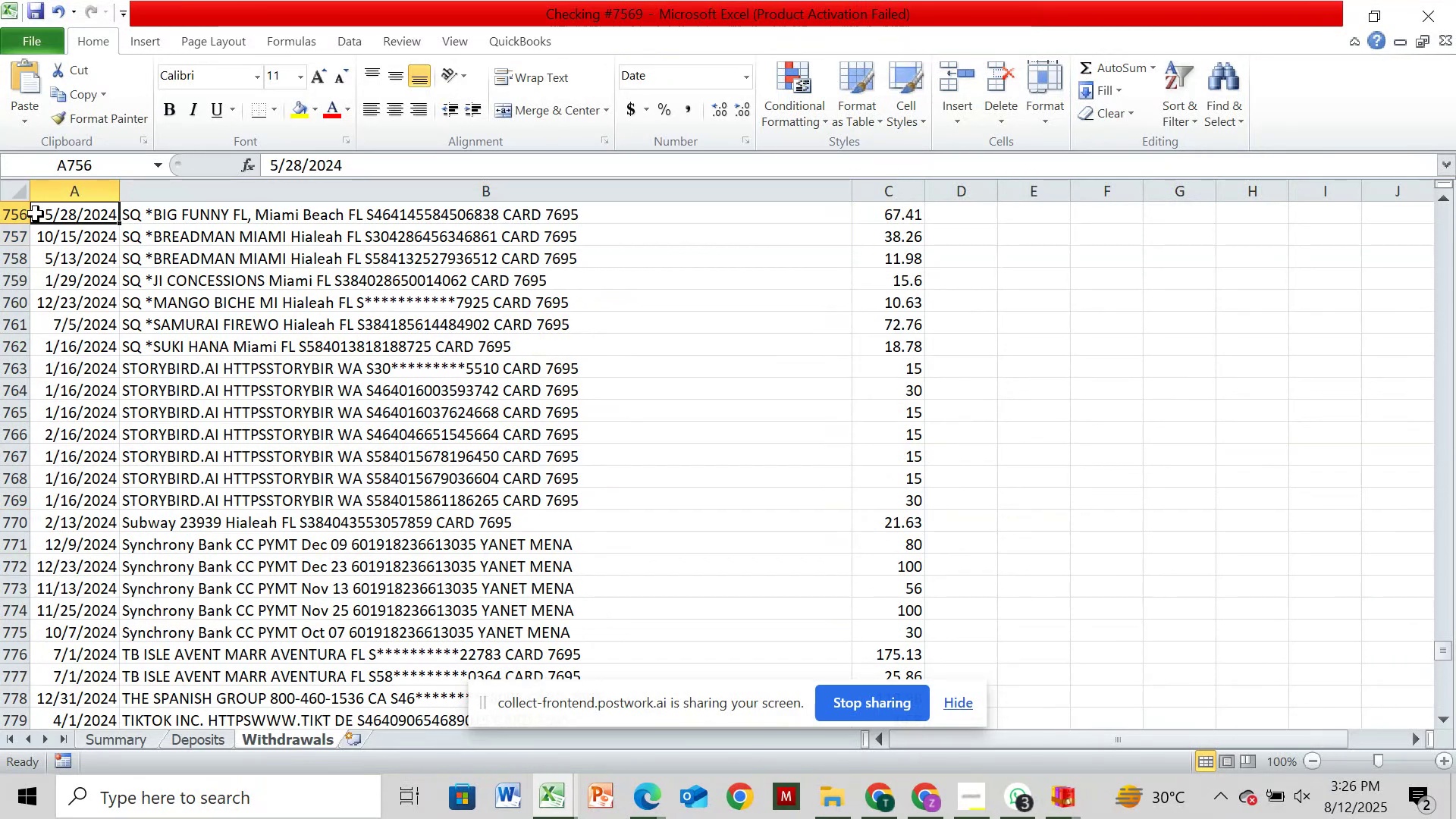 
key(Control+Shift+L)
 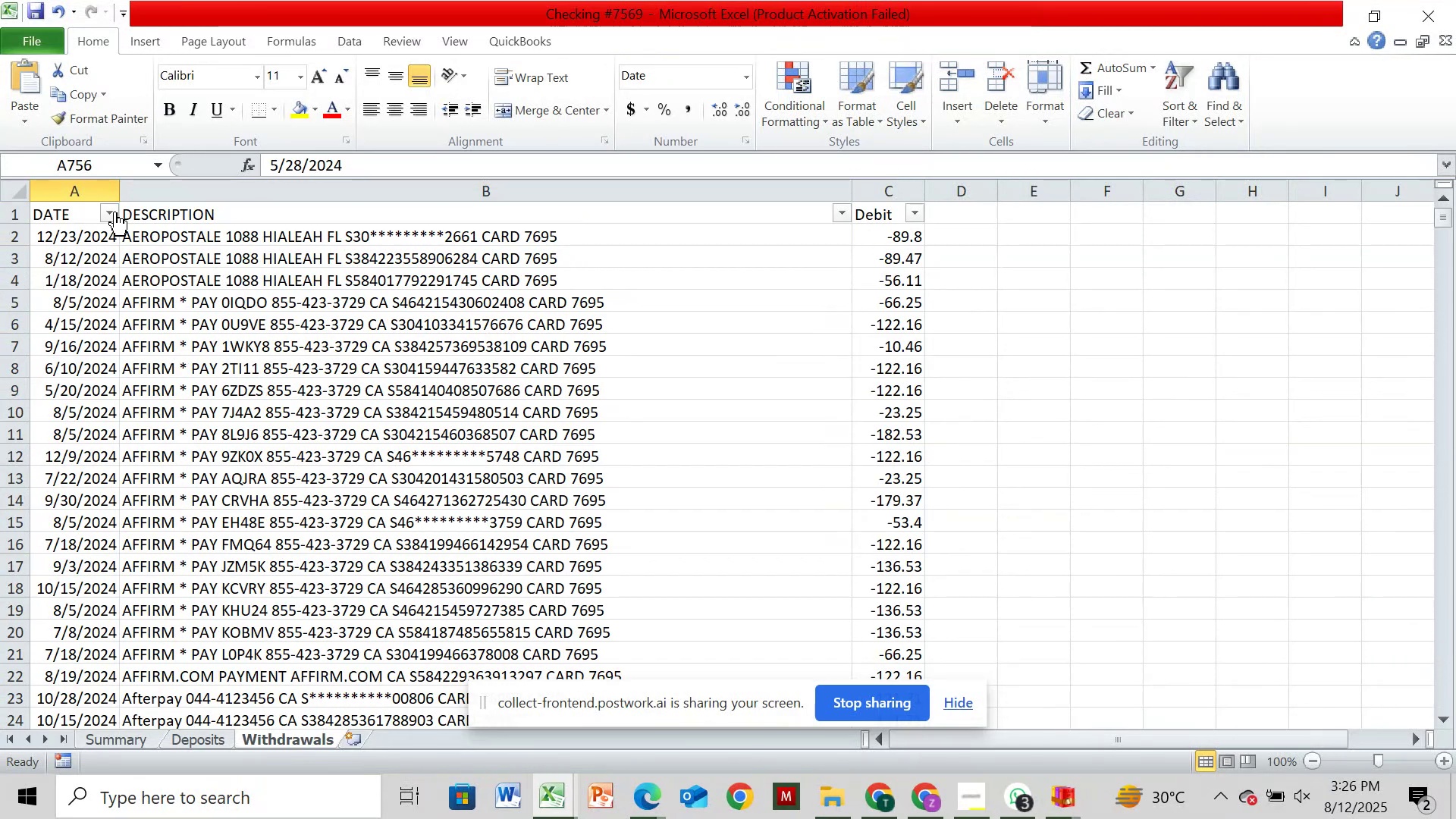 
left_click([115, 212])
 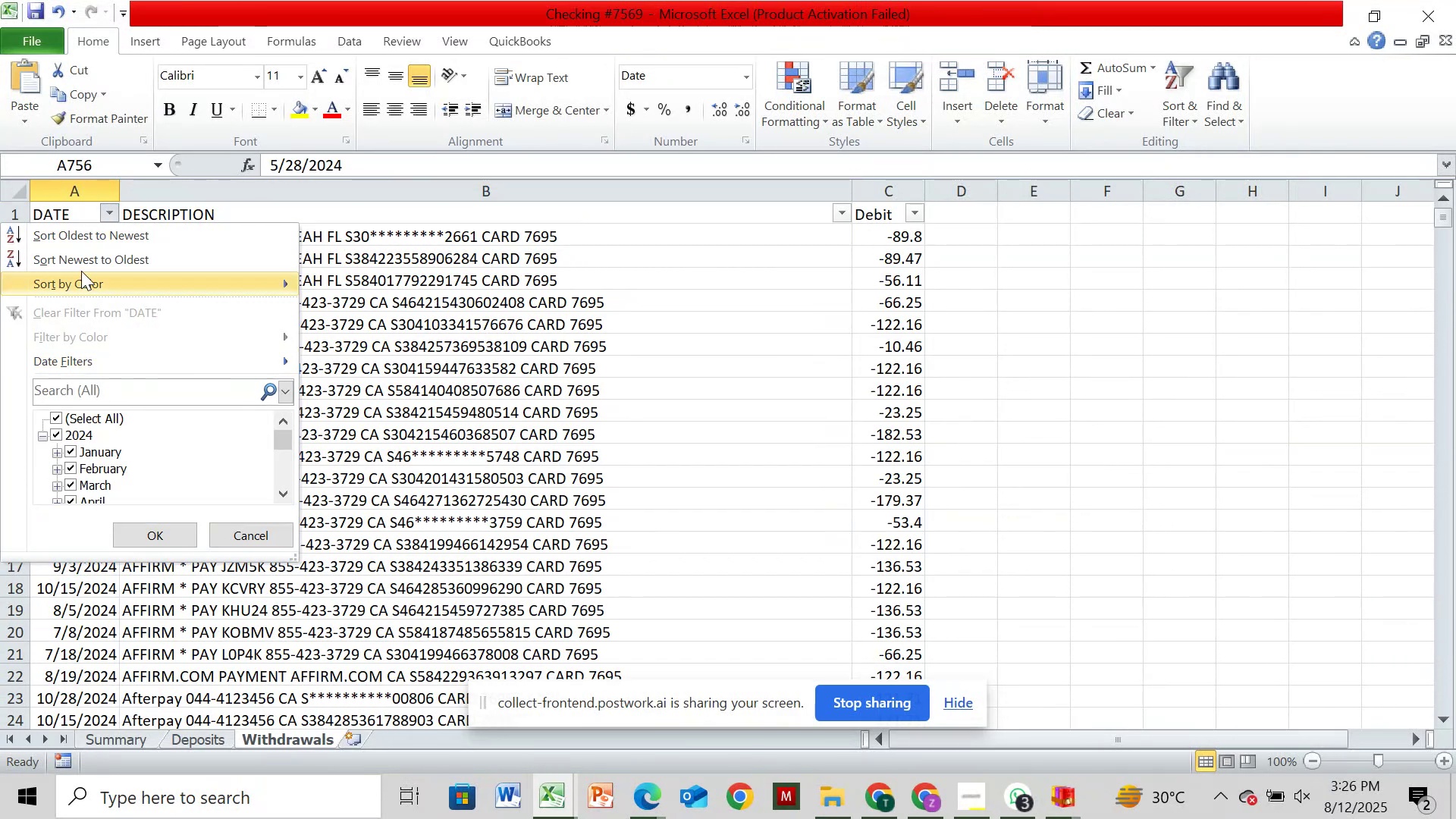 
left_click([86, 235])
 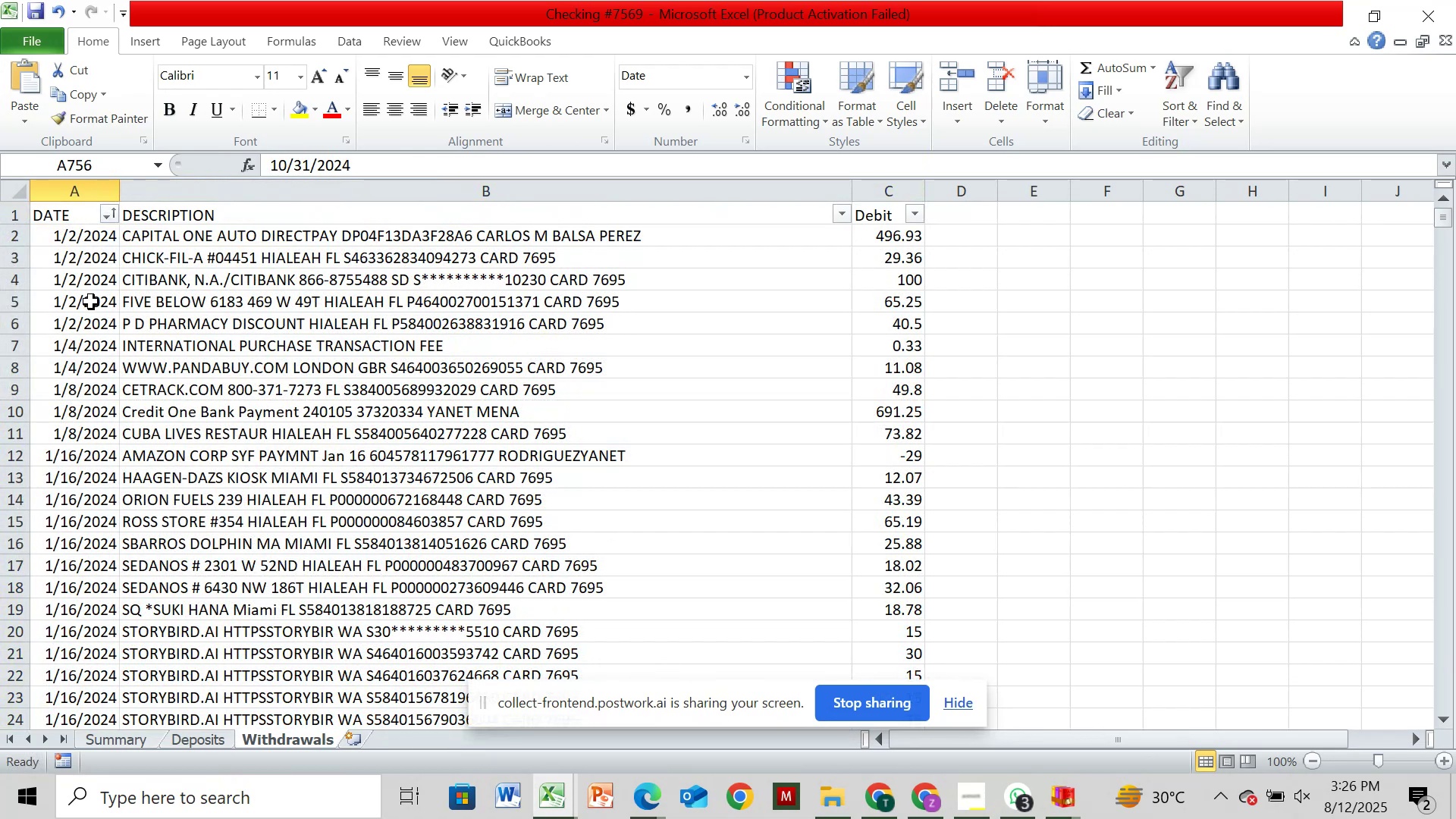 
scroll: coordinate [77, 325], scroll_direction: down, amount: 17.0
 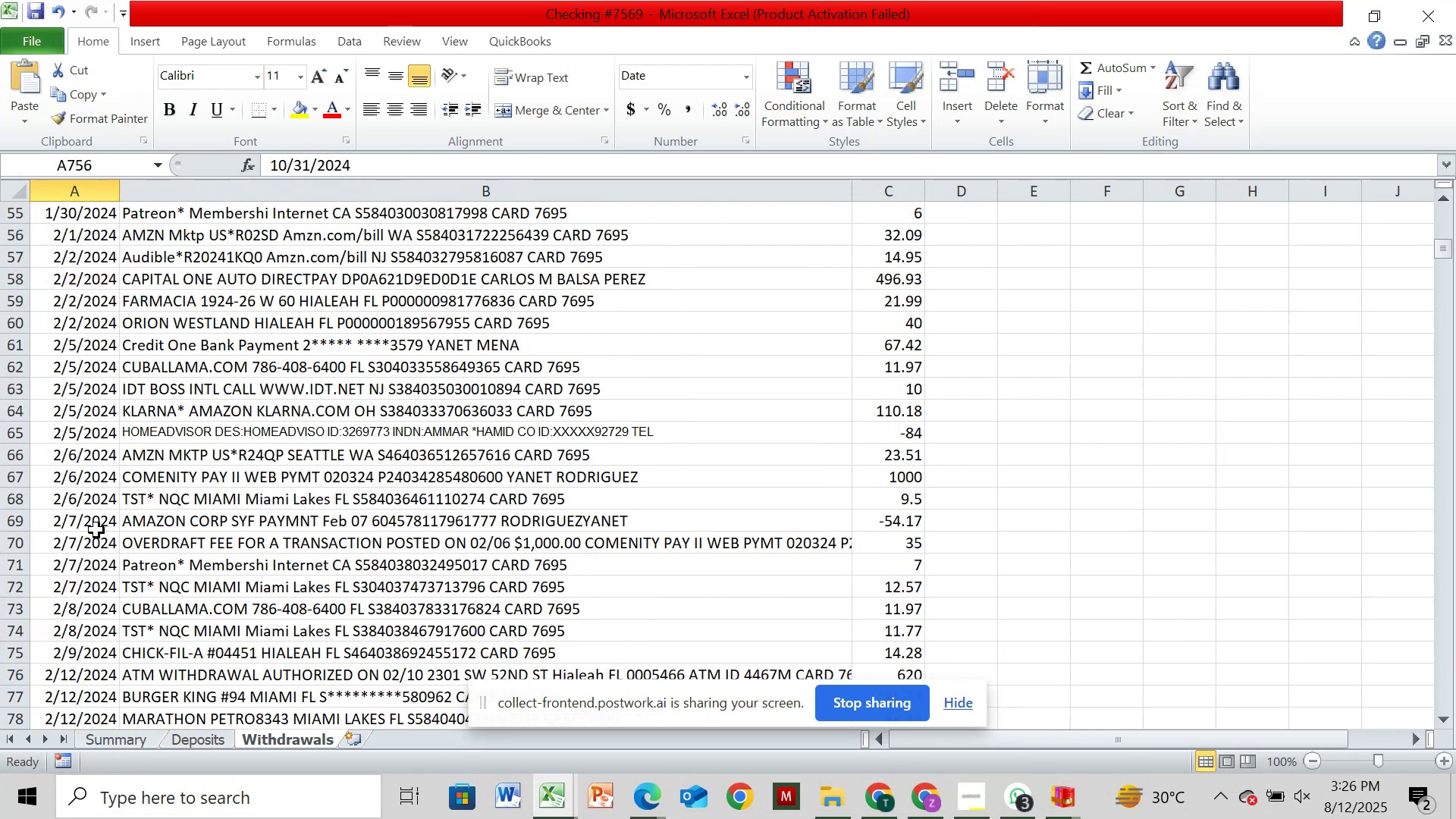 
left_click([96, 530])
 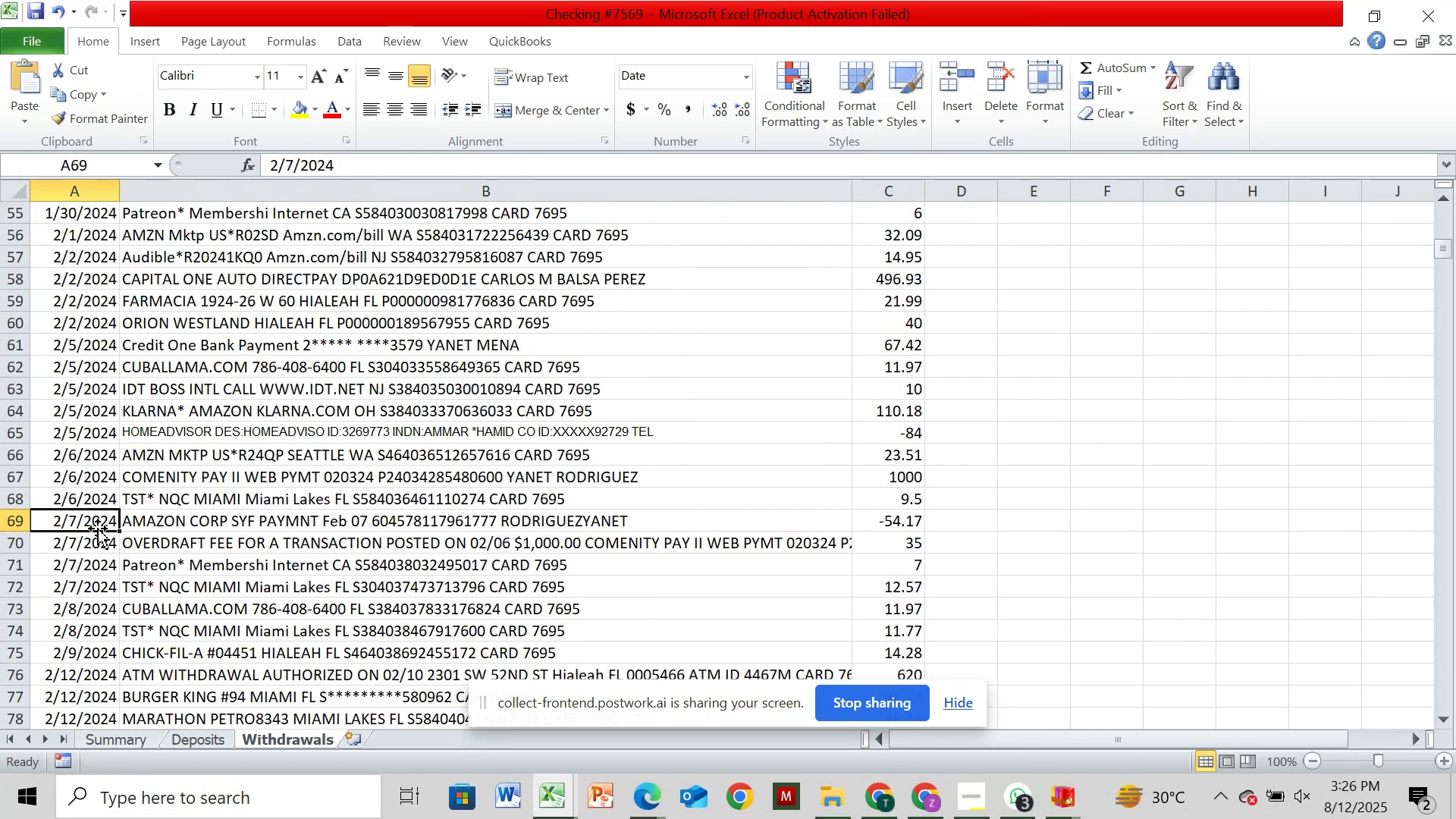 
scroll: coordinate [98, 528], scroll_direction: down, amount: 79.0
 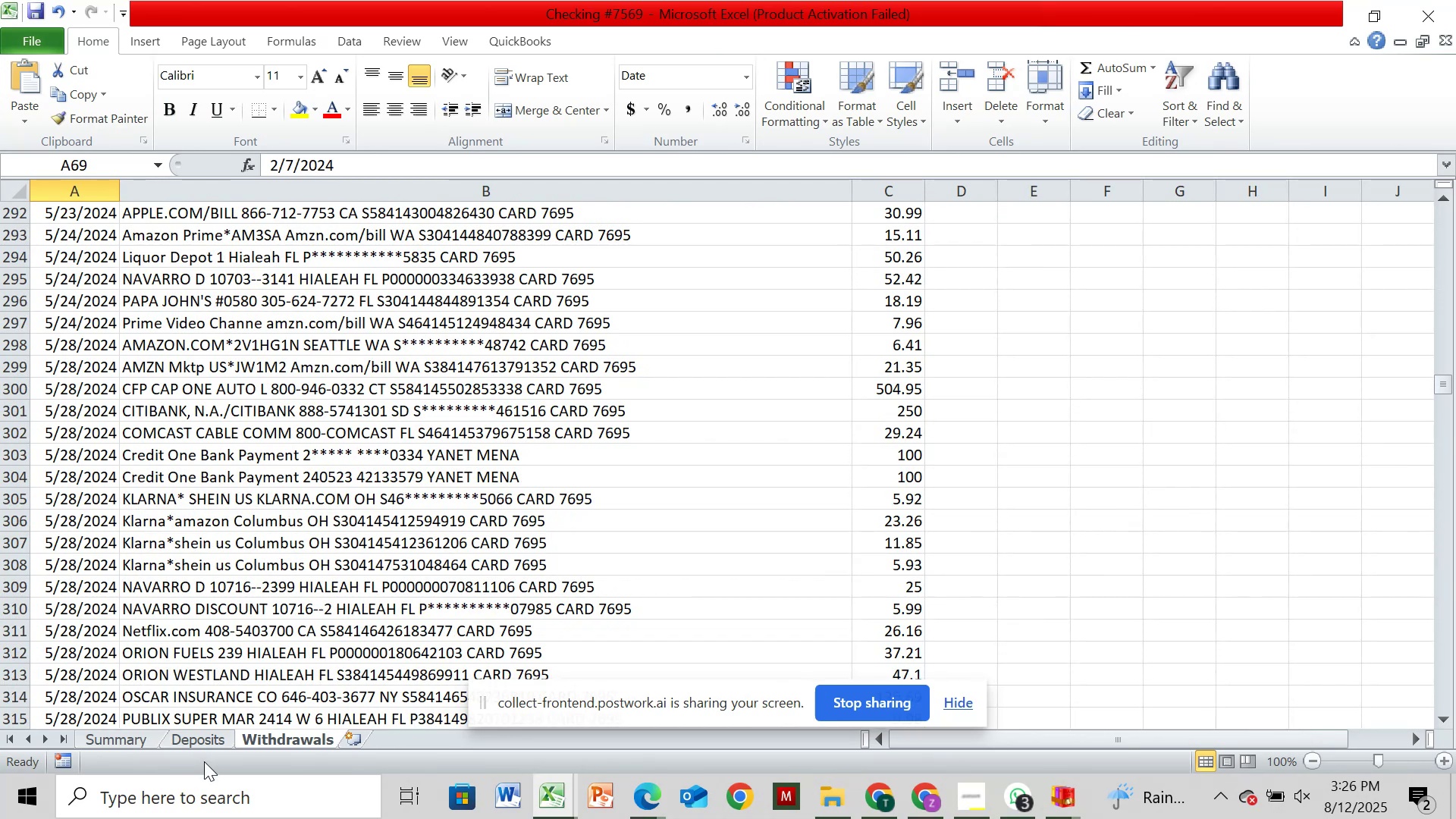 
left_click([199, 731])
 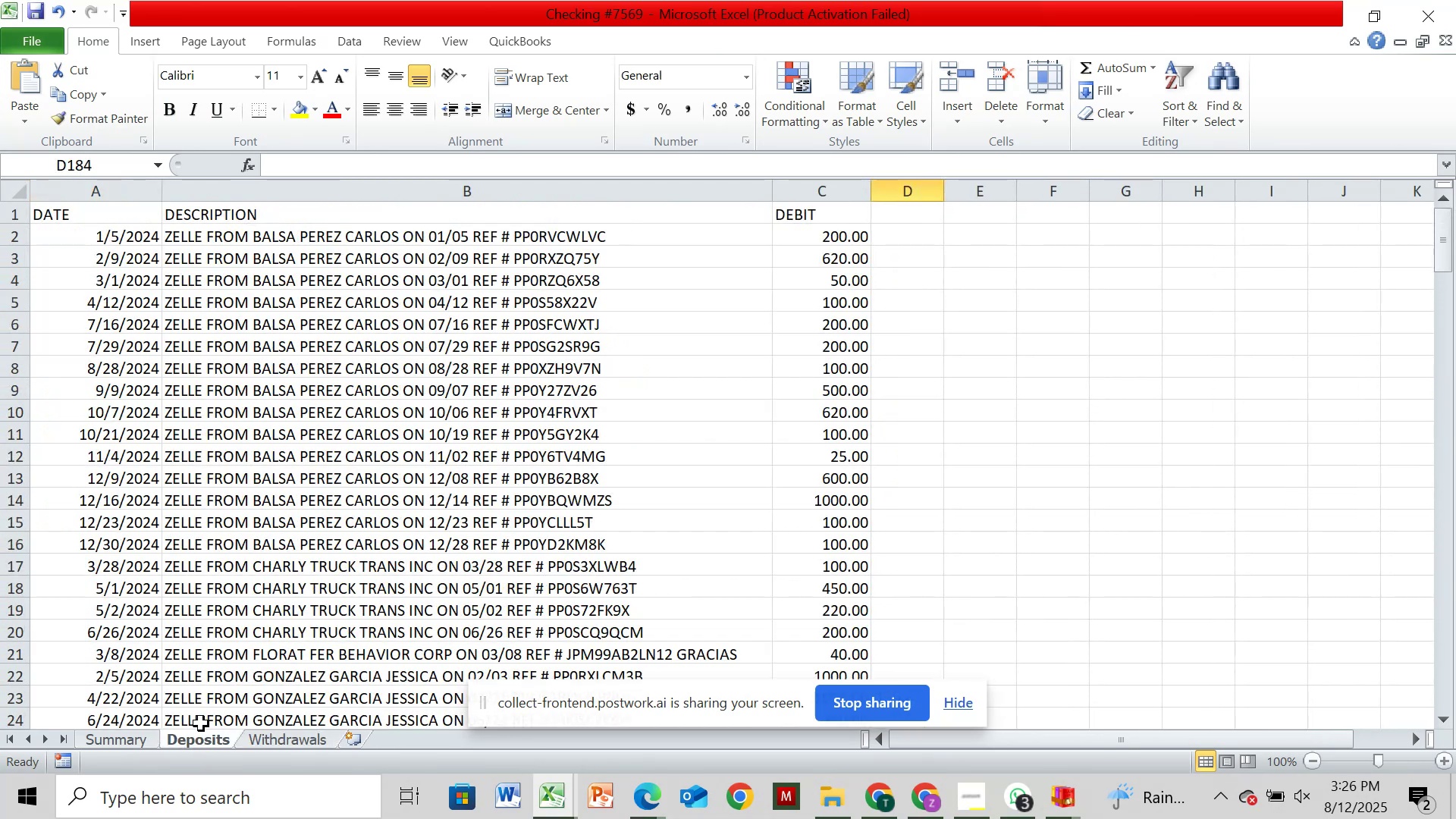 
scroll: coordinate [215, 683], scroll_direction: down, amount: 3.0
 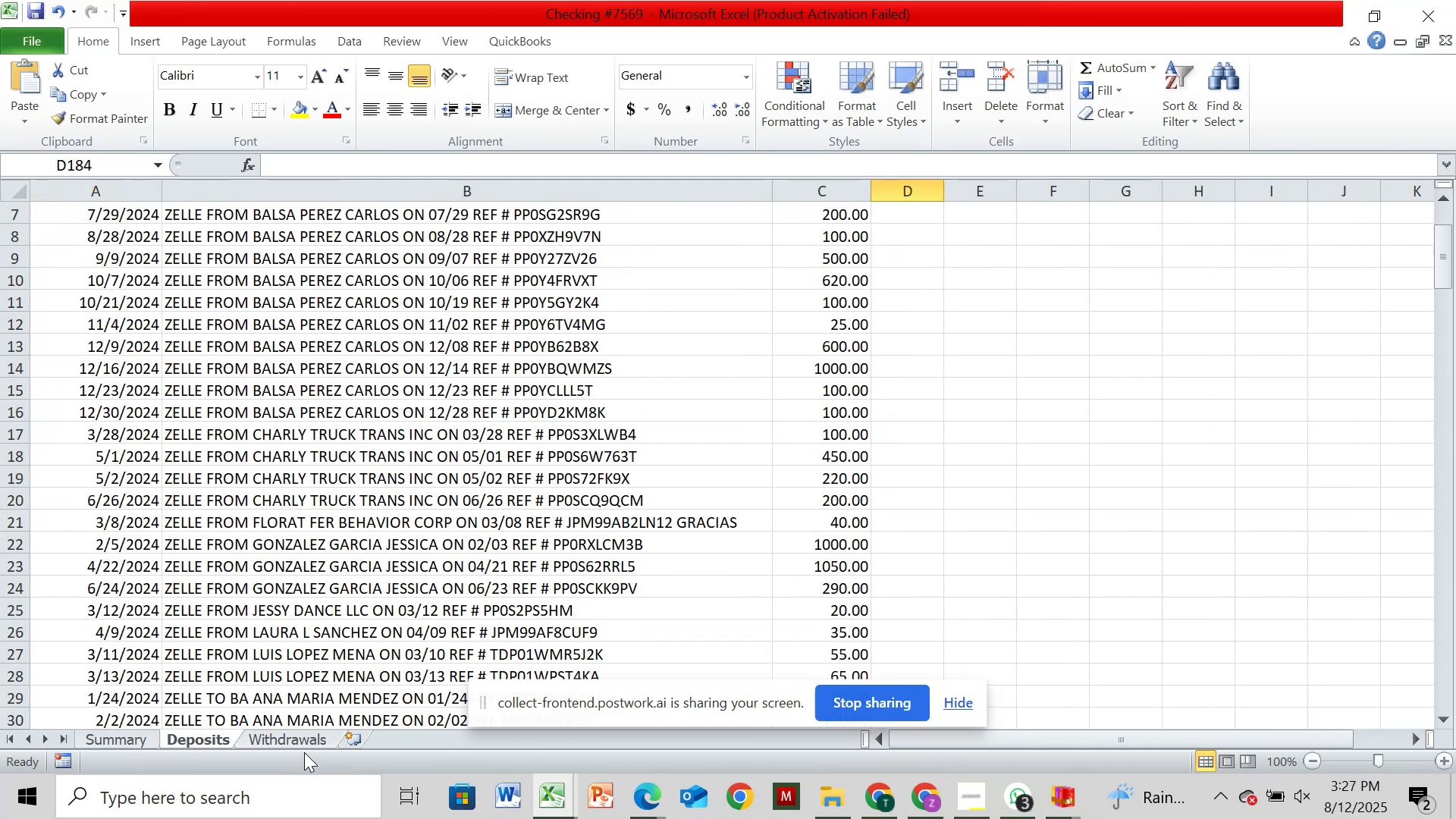 
left_click([298, 740])
 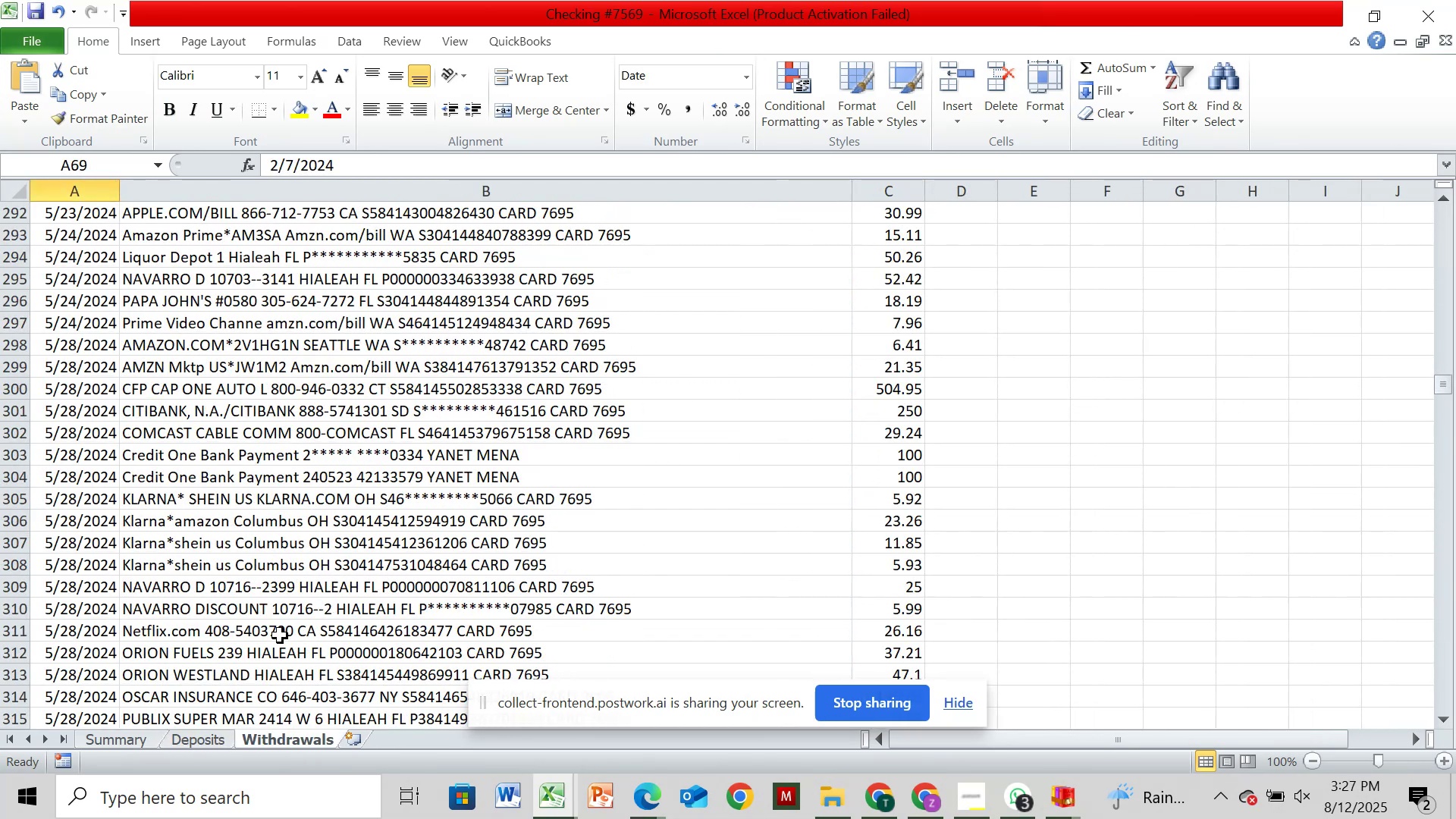 
scroll: coordinate [265, 617], scroll_direction: down, amount: 5.0
 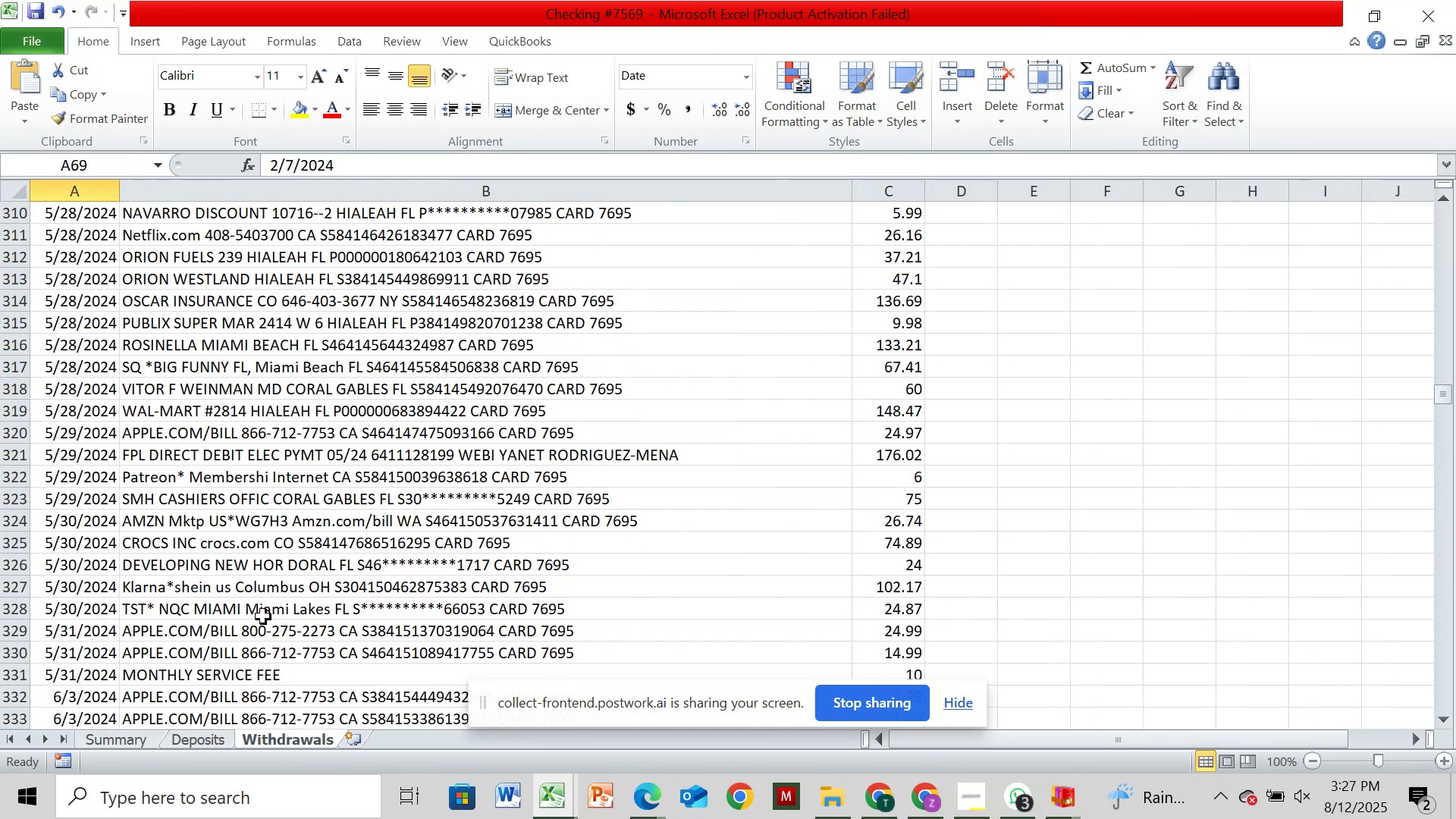 
scroll: coordinate [258, 614], scroll_direction: up, amount: 50.0
 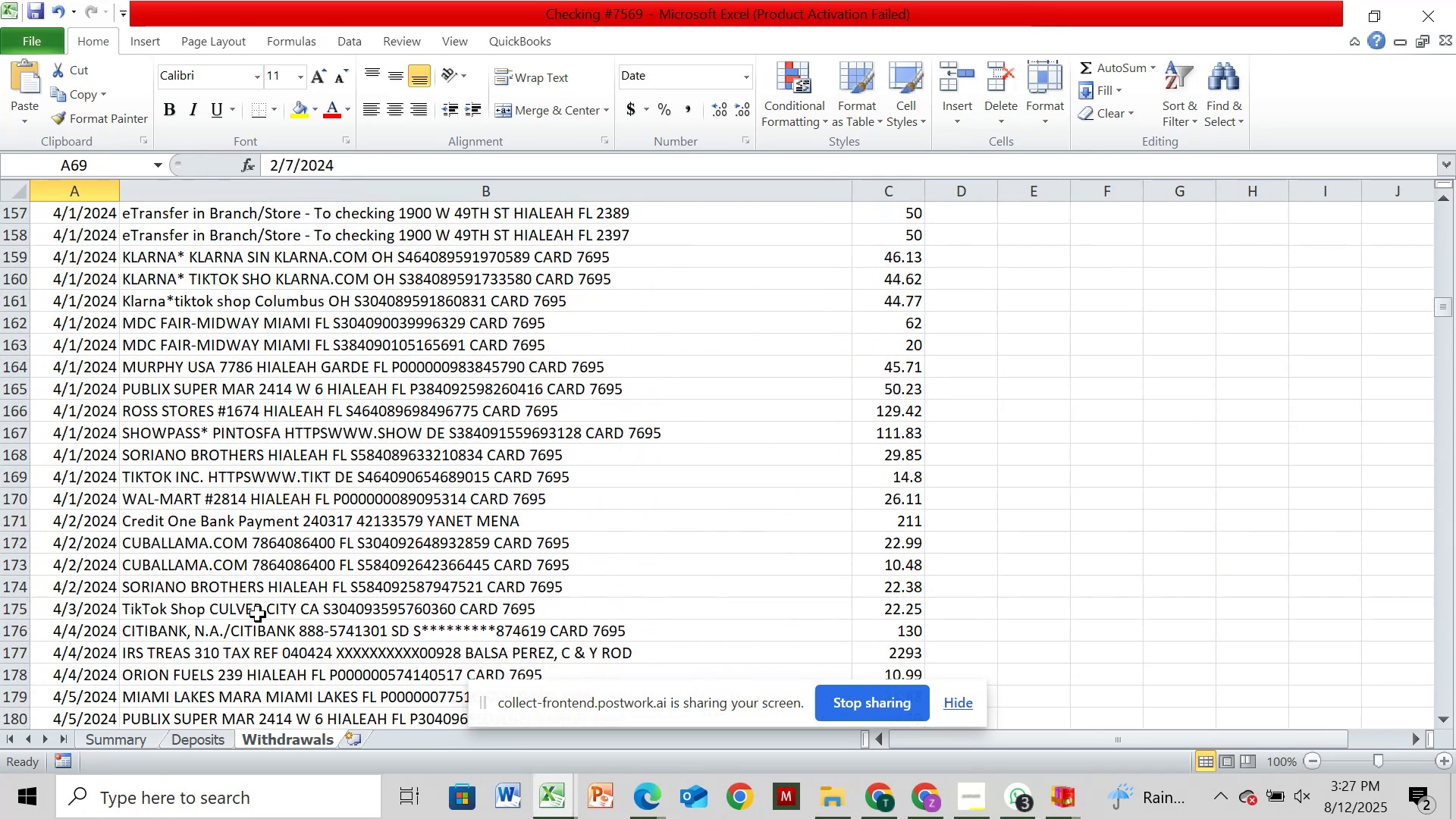 
scroll: coordinate [273, 600], scroll_direction: down, amount: 80.0
 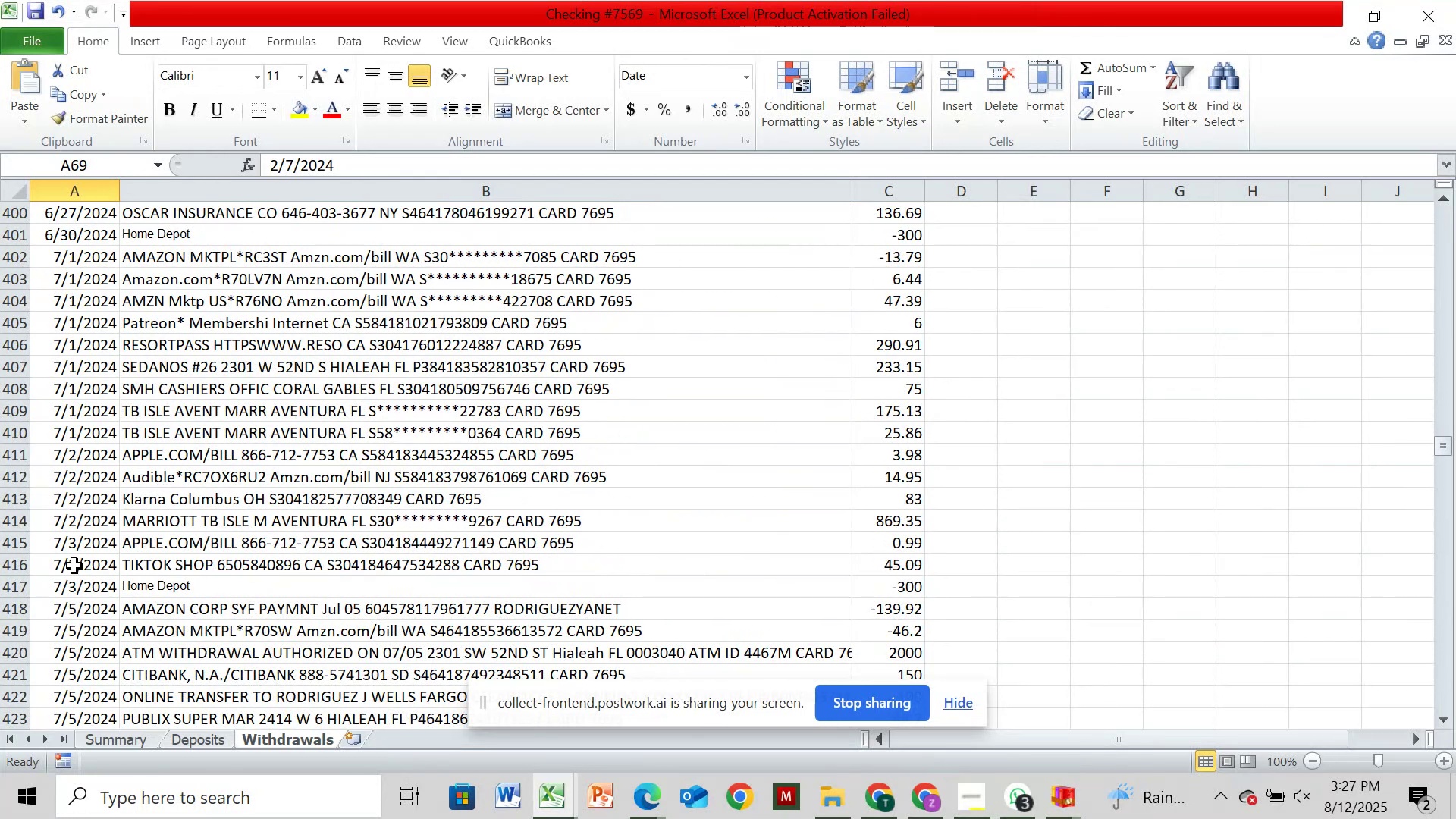 
wait(6.77)
 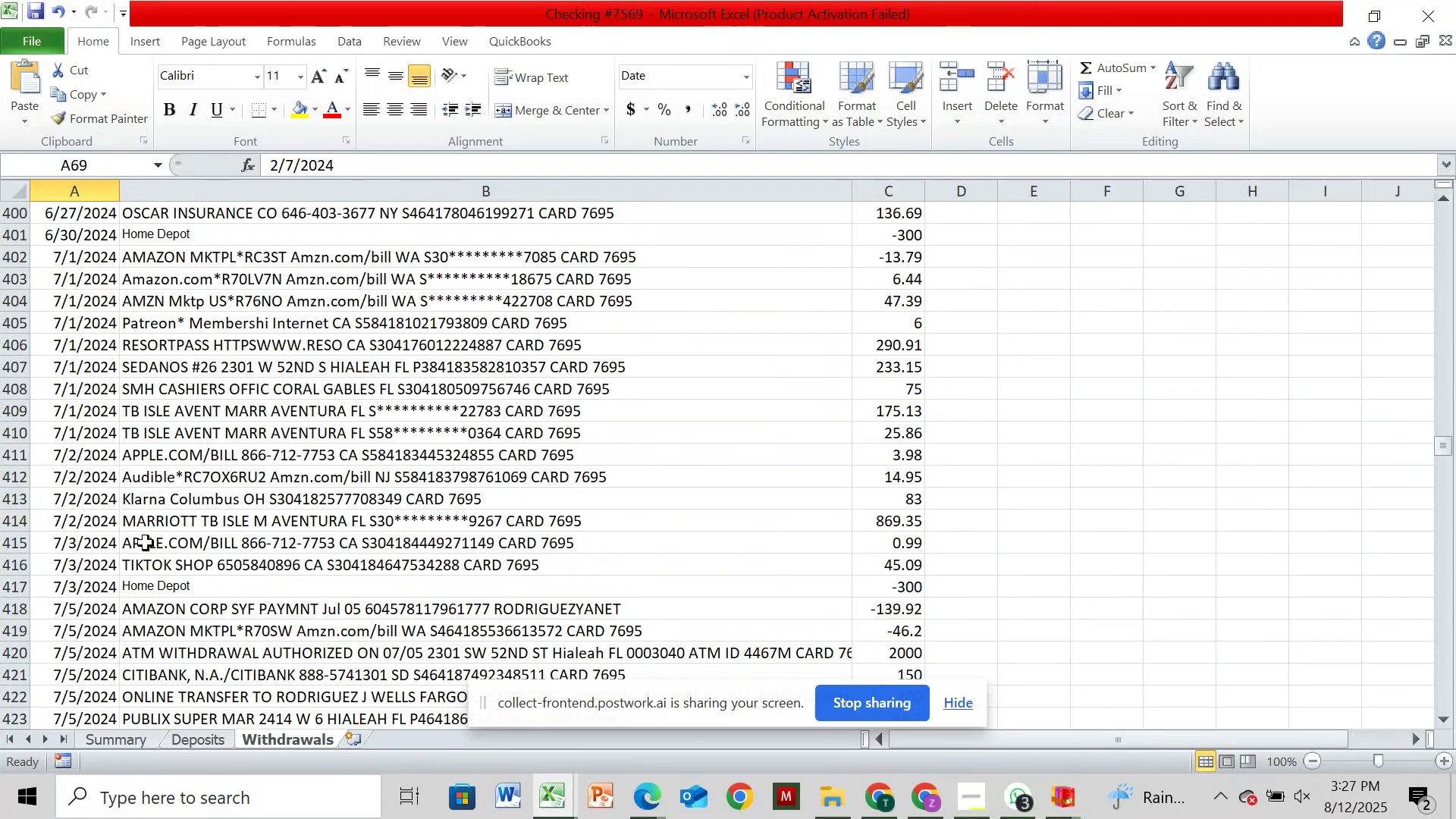 
scroll: coordinate [151, 507], scroll_direction: up, amount: 105.0
 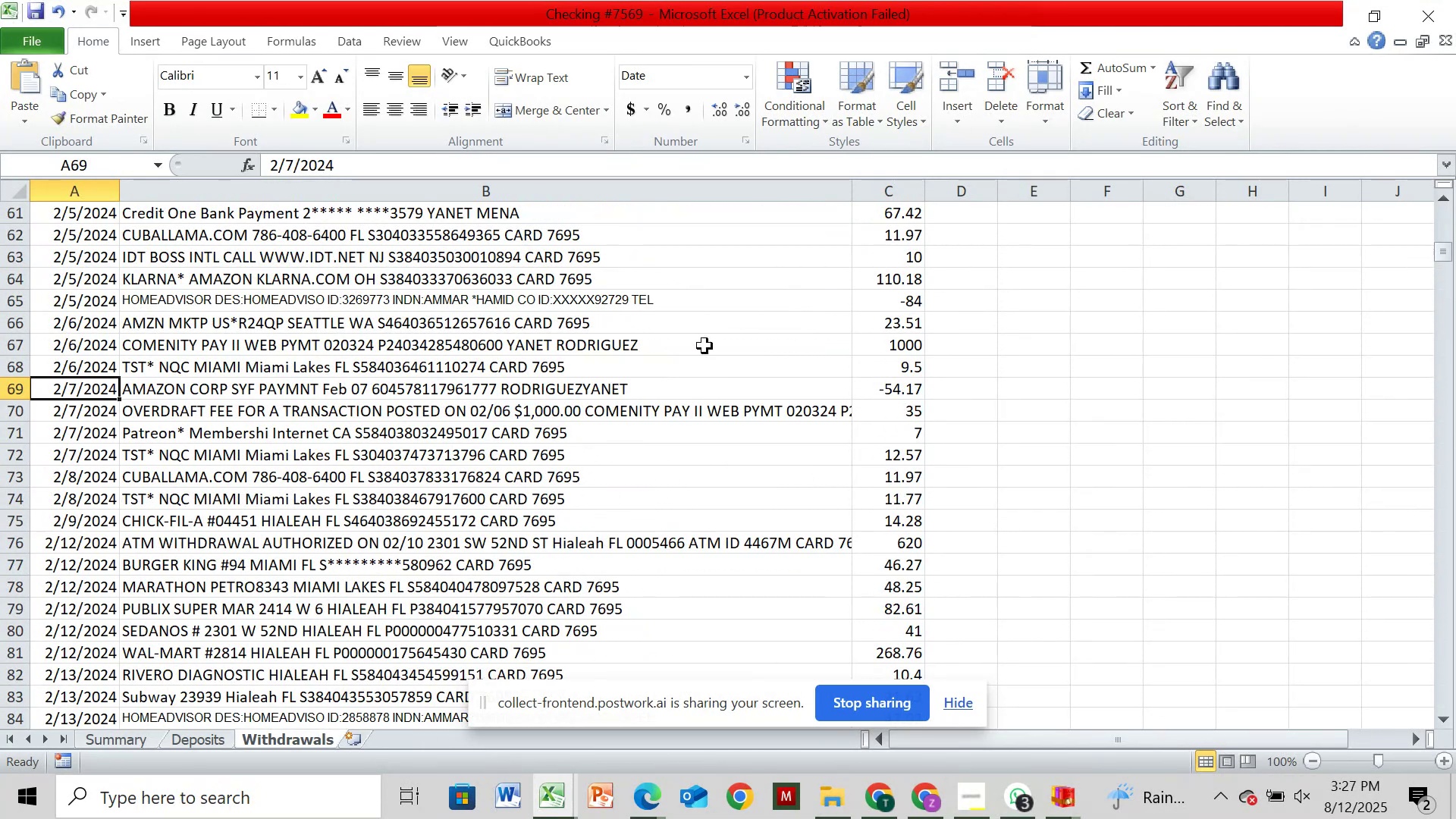 
left_click([899, 351])
 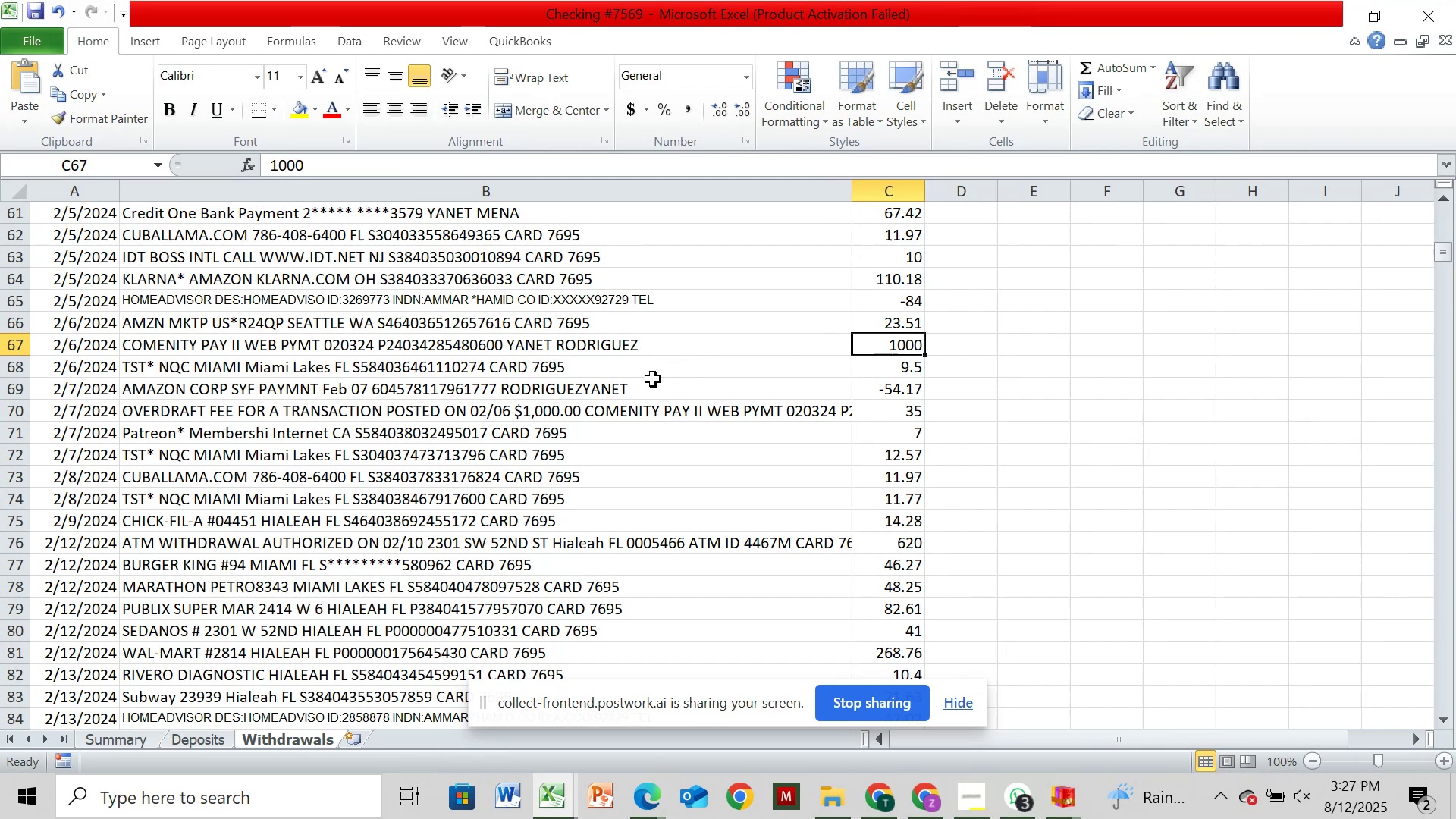 
wait(14.92)
 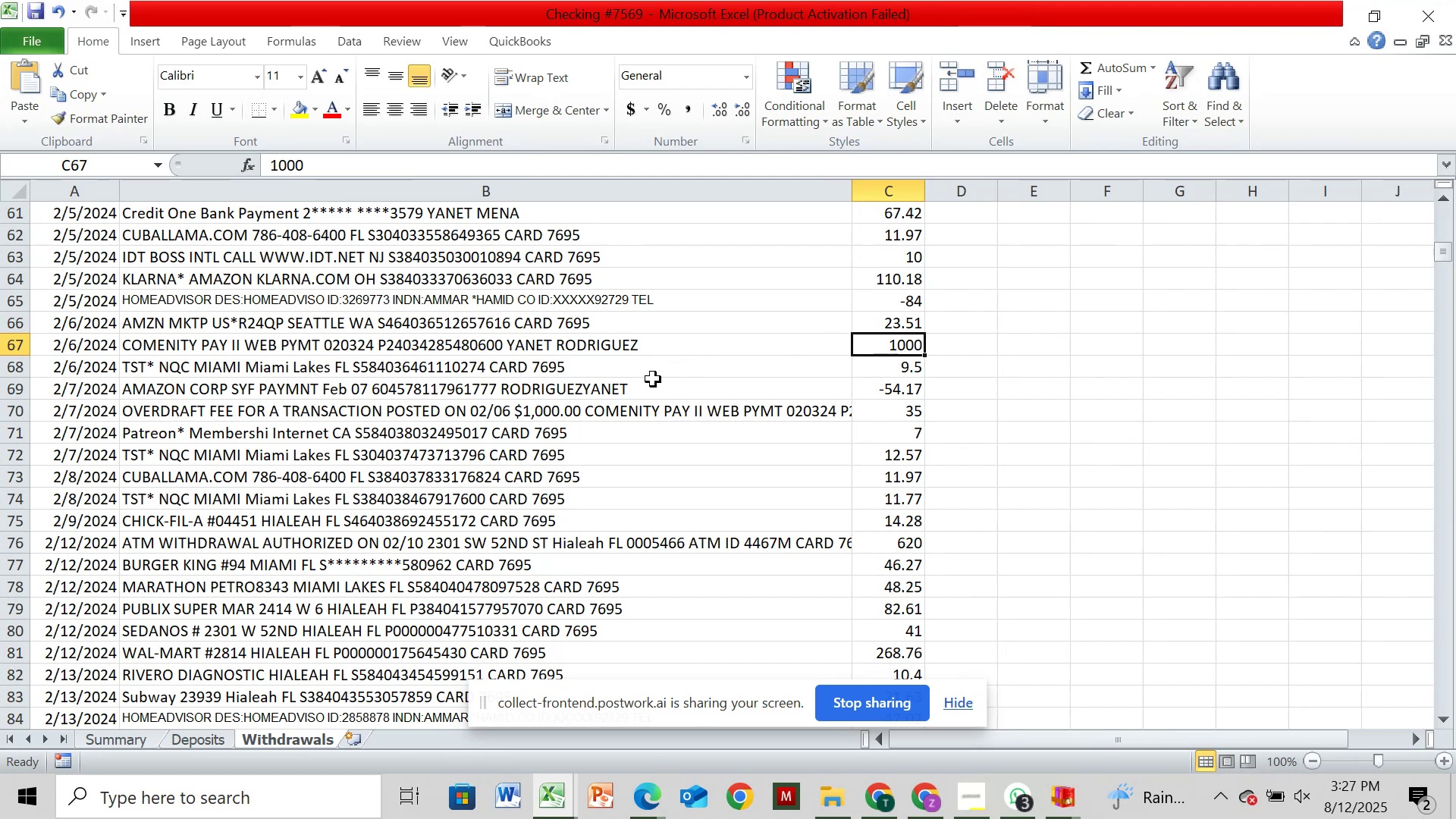 
left_click([919, 787])
 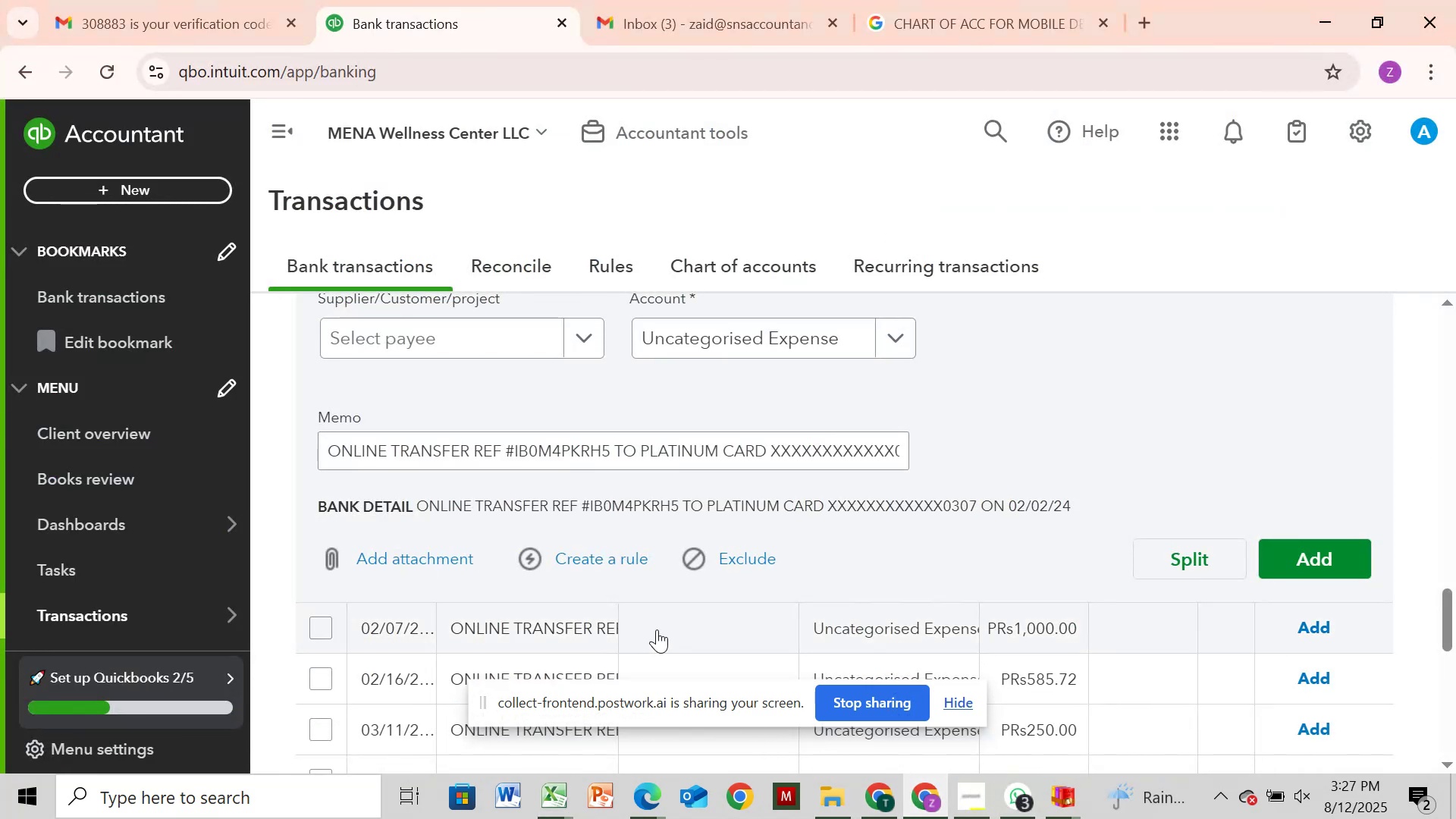 
scroll: coordinate [682, 551], scroll_direction: up, amount: 31.0
 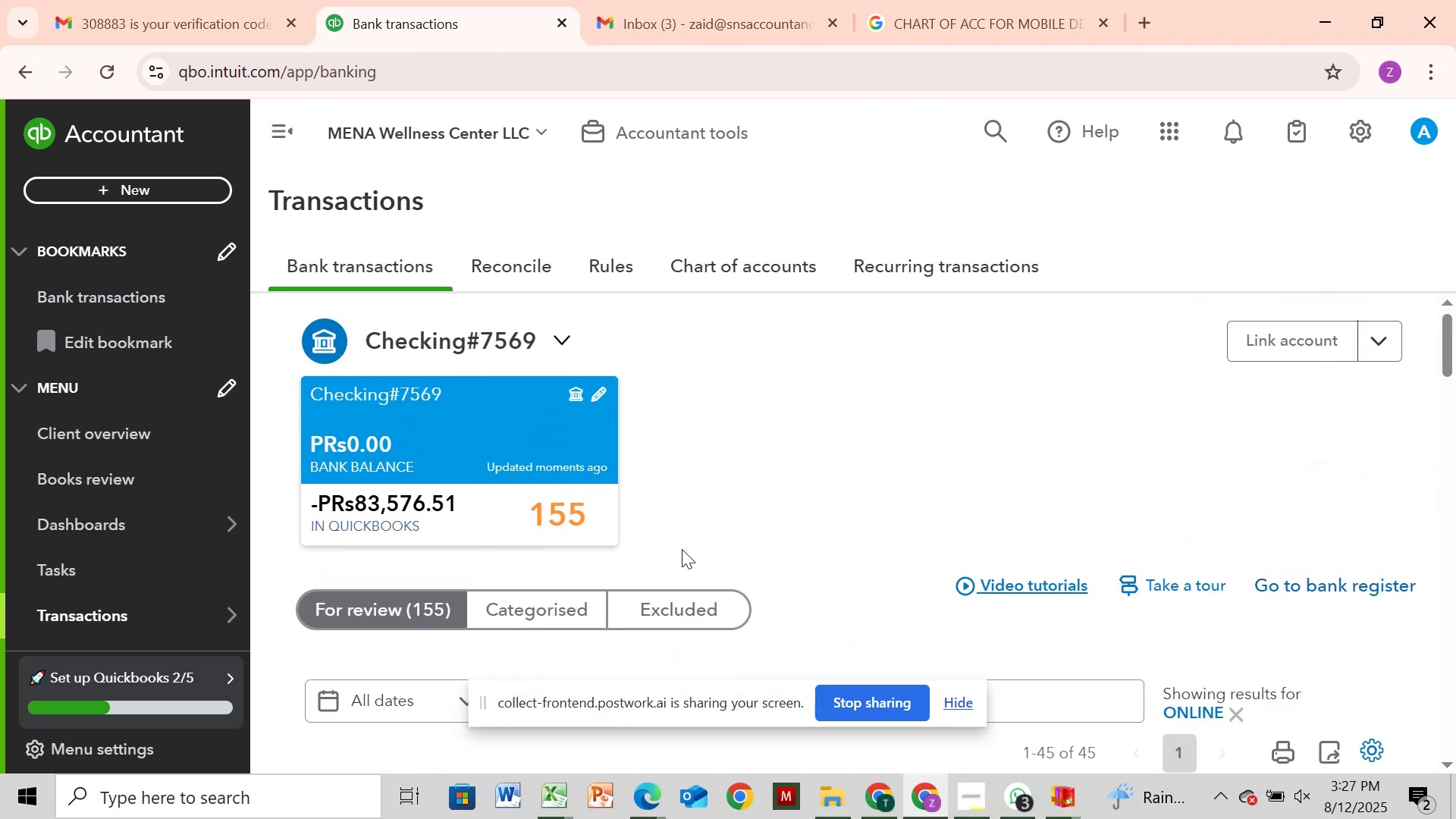 
scroll: coordinate [670, 504], scroll_direction: down, amount: 18.0
 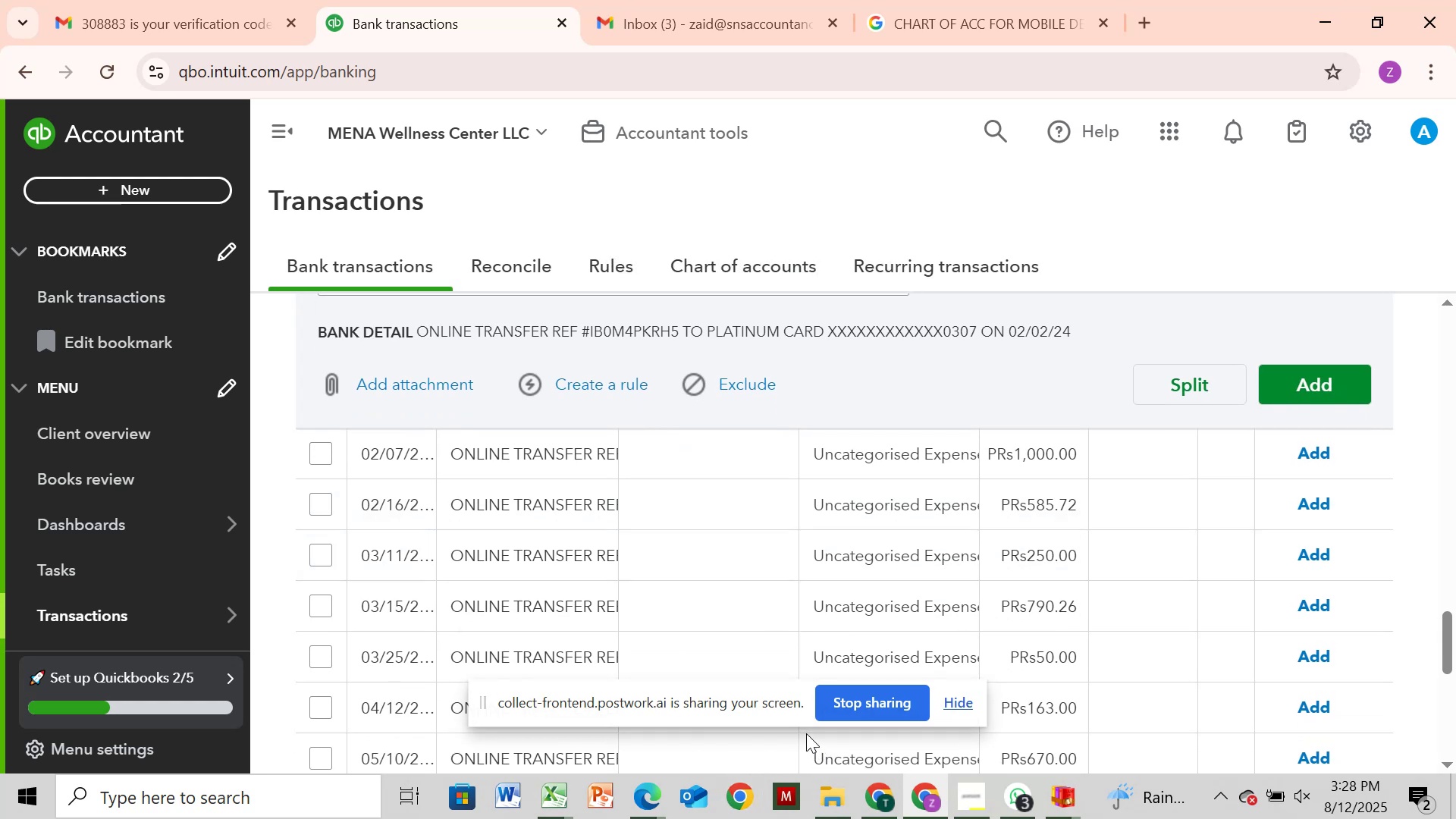 
wait(9.76)
 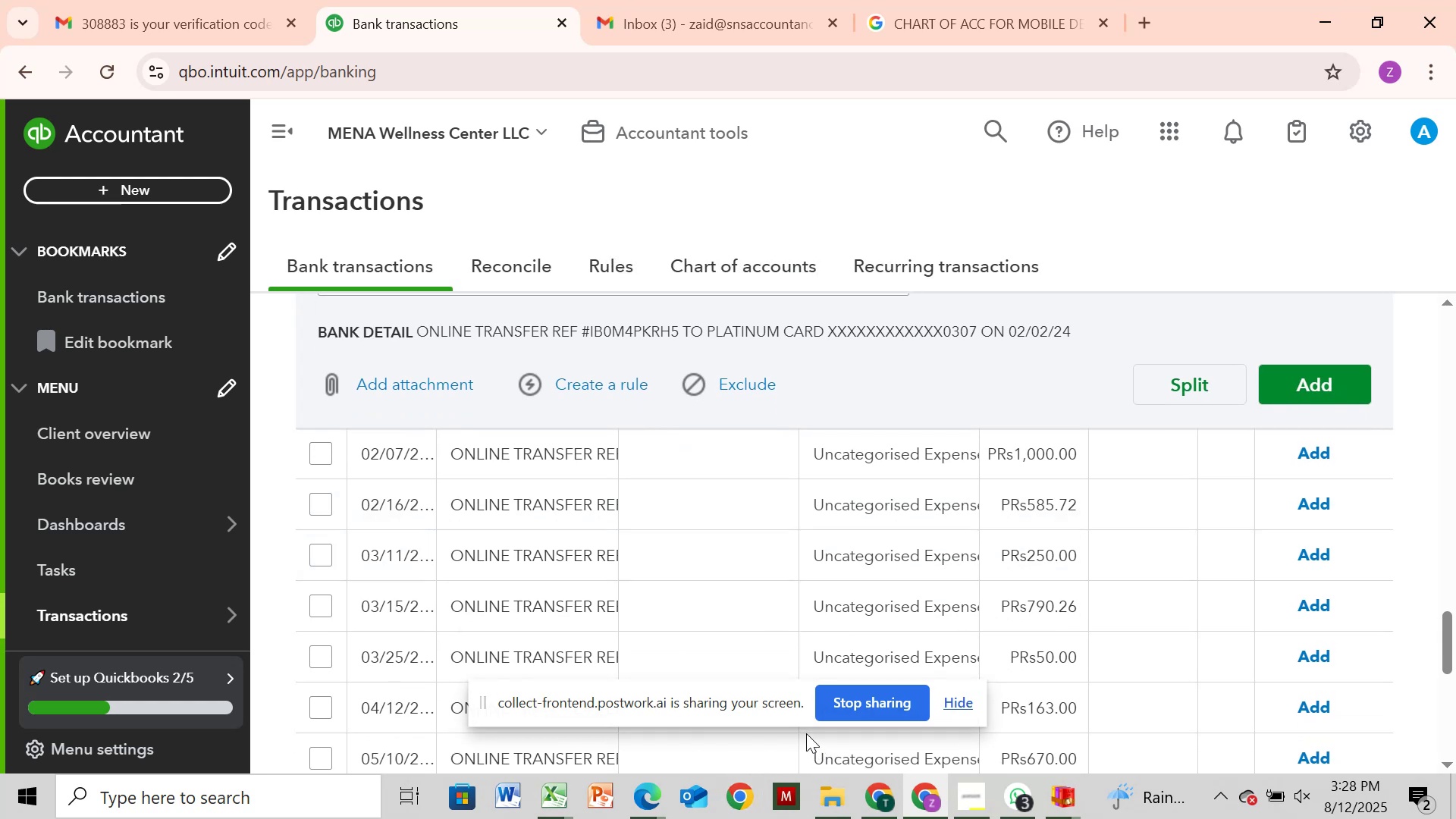 
mouse_move([898, 790])
 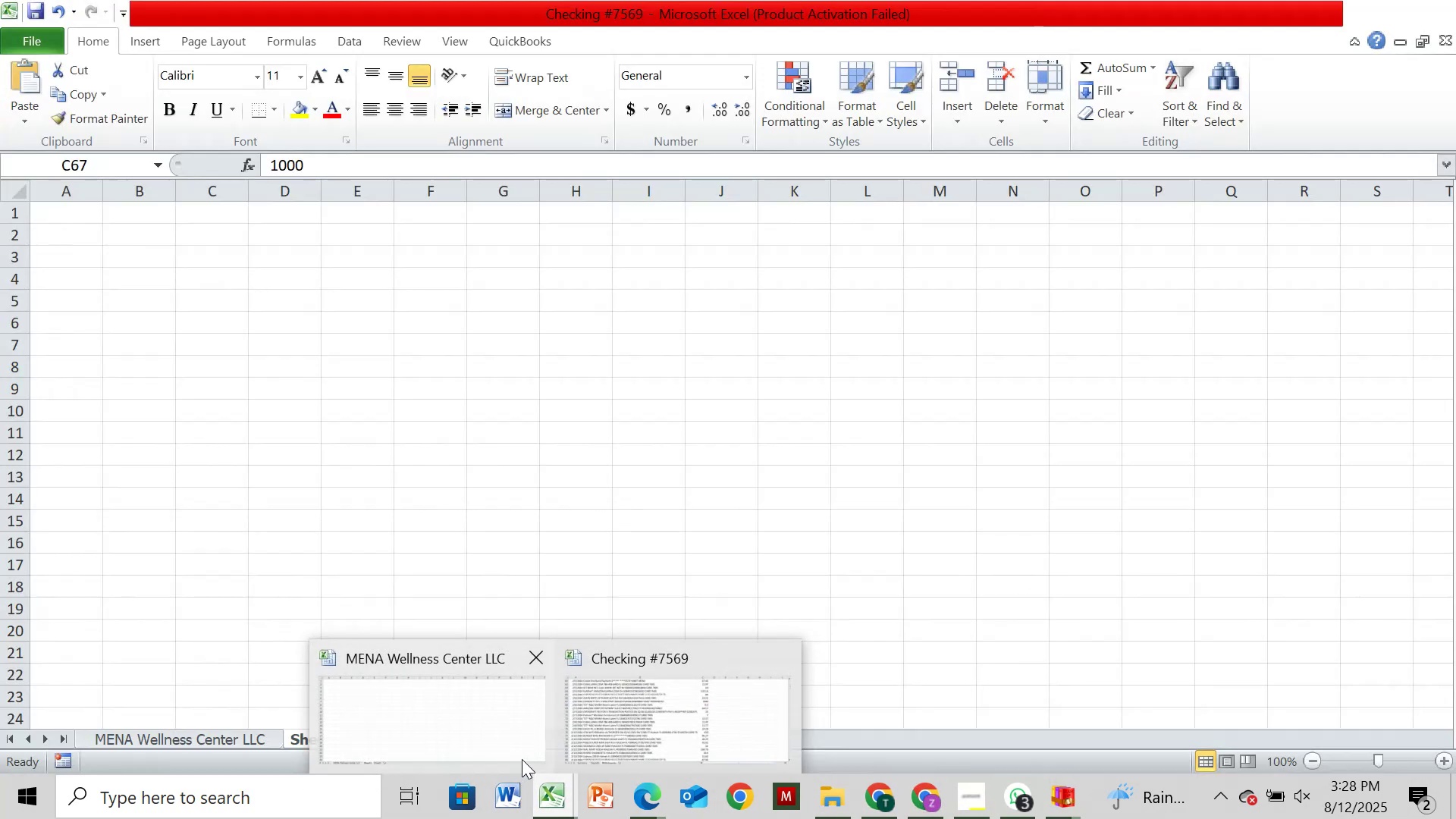 
left_click([593, 731])
 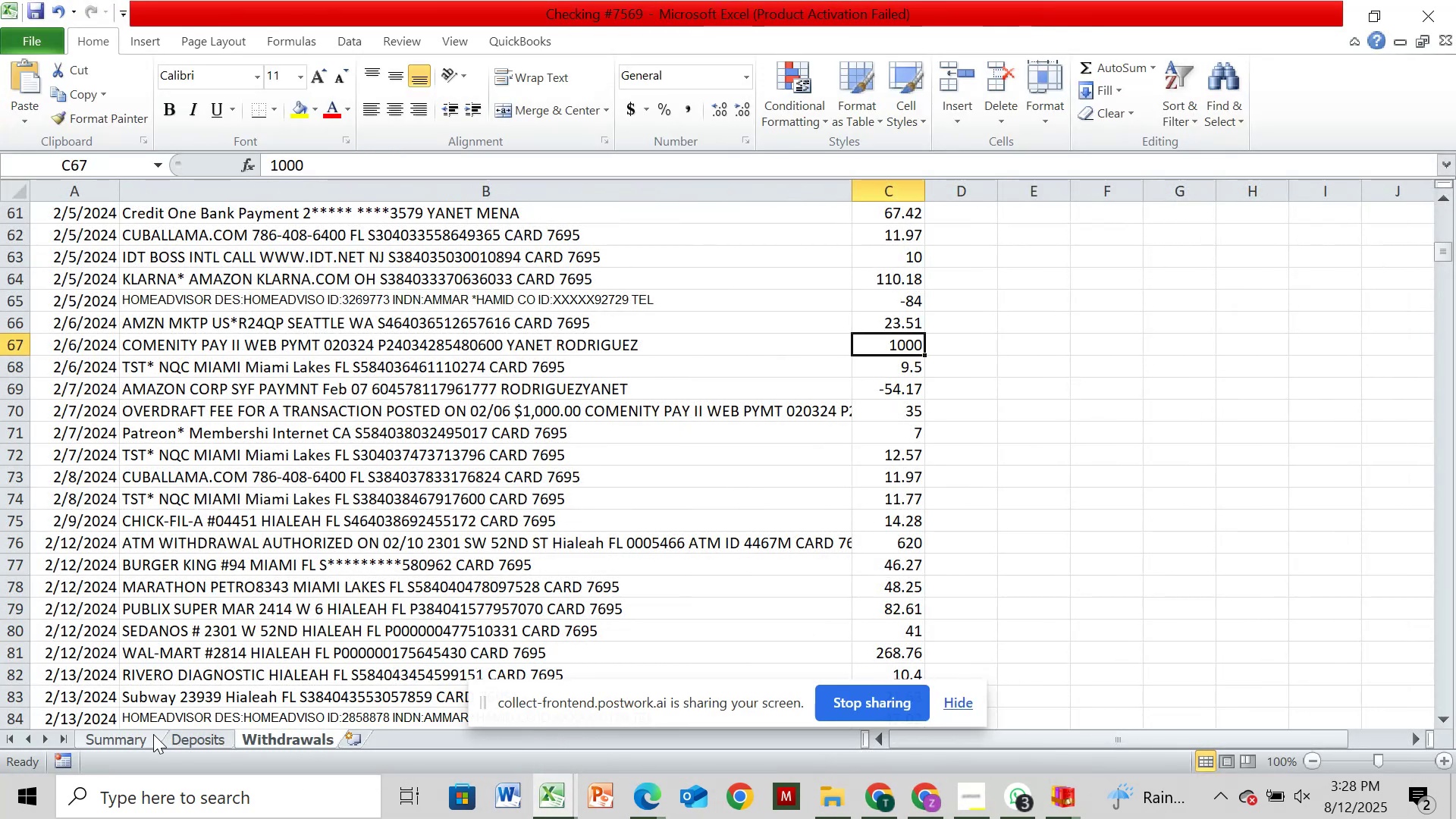 
left_click([150, 736])
 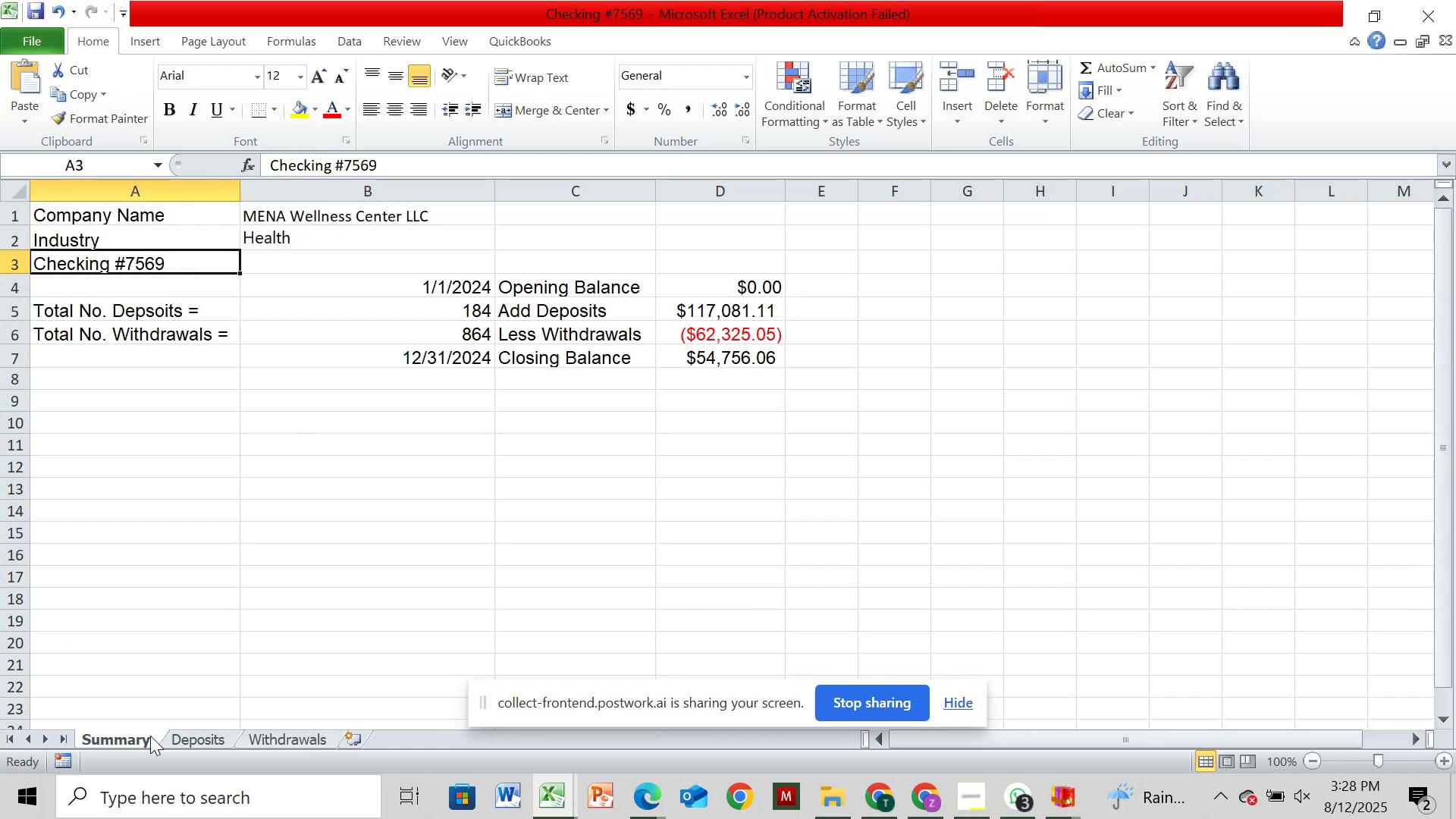 
wait(6.62)
 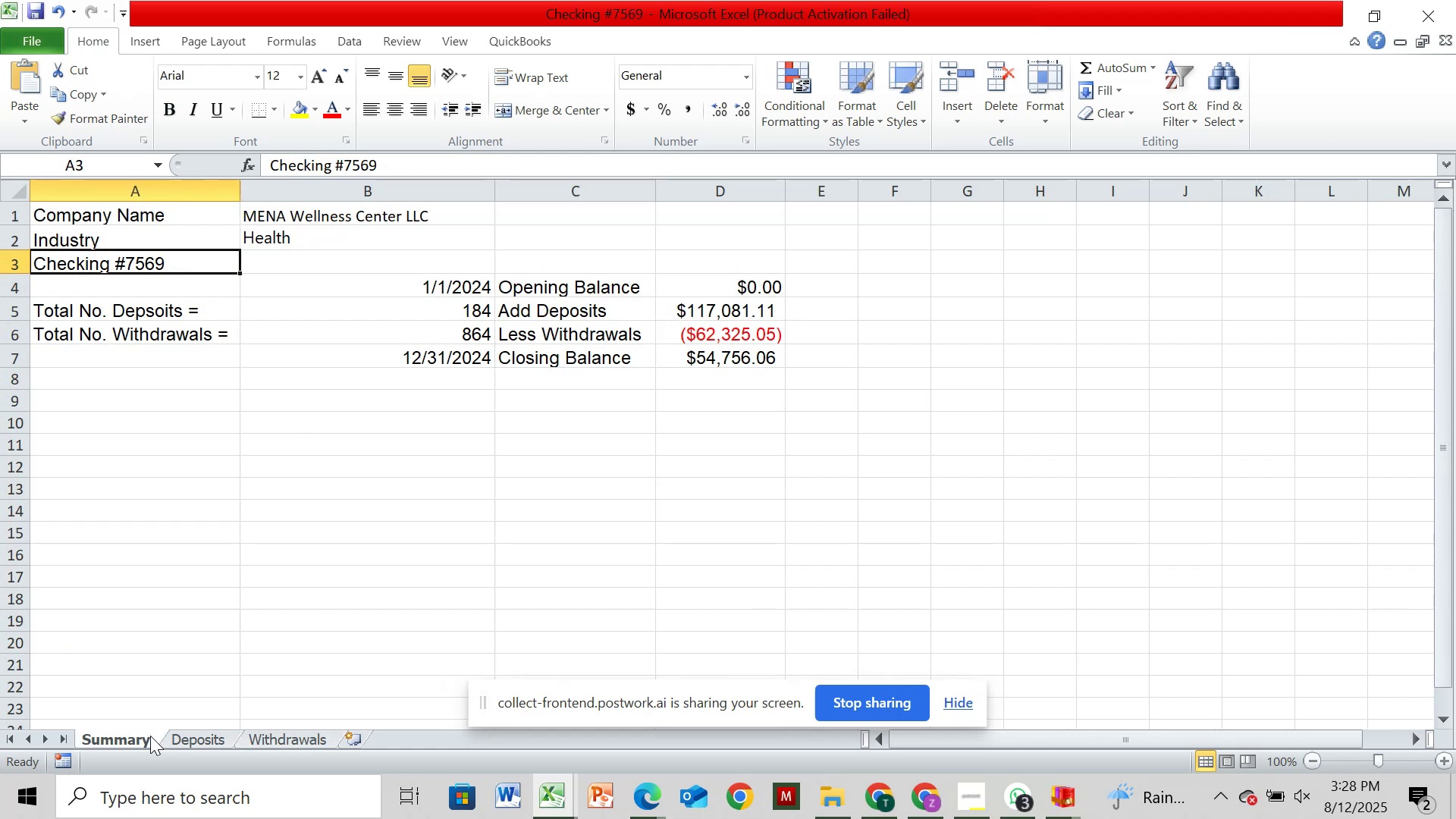 
left_click([209, 739])
 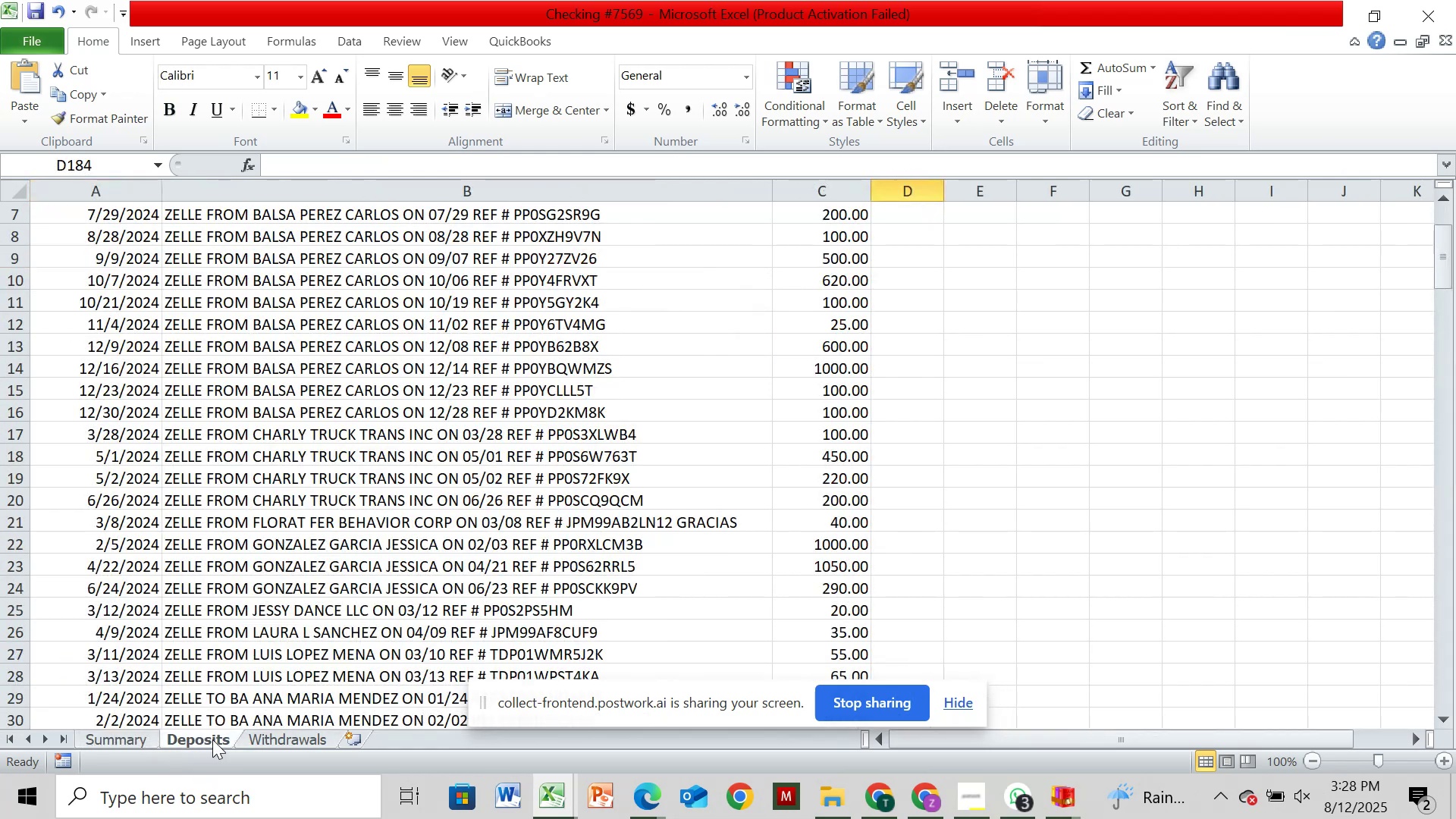 
left_click([265, 739])
 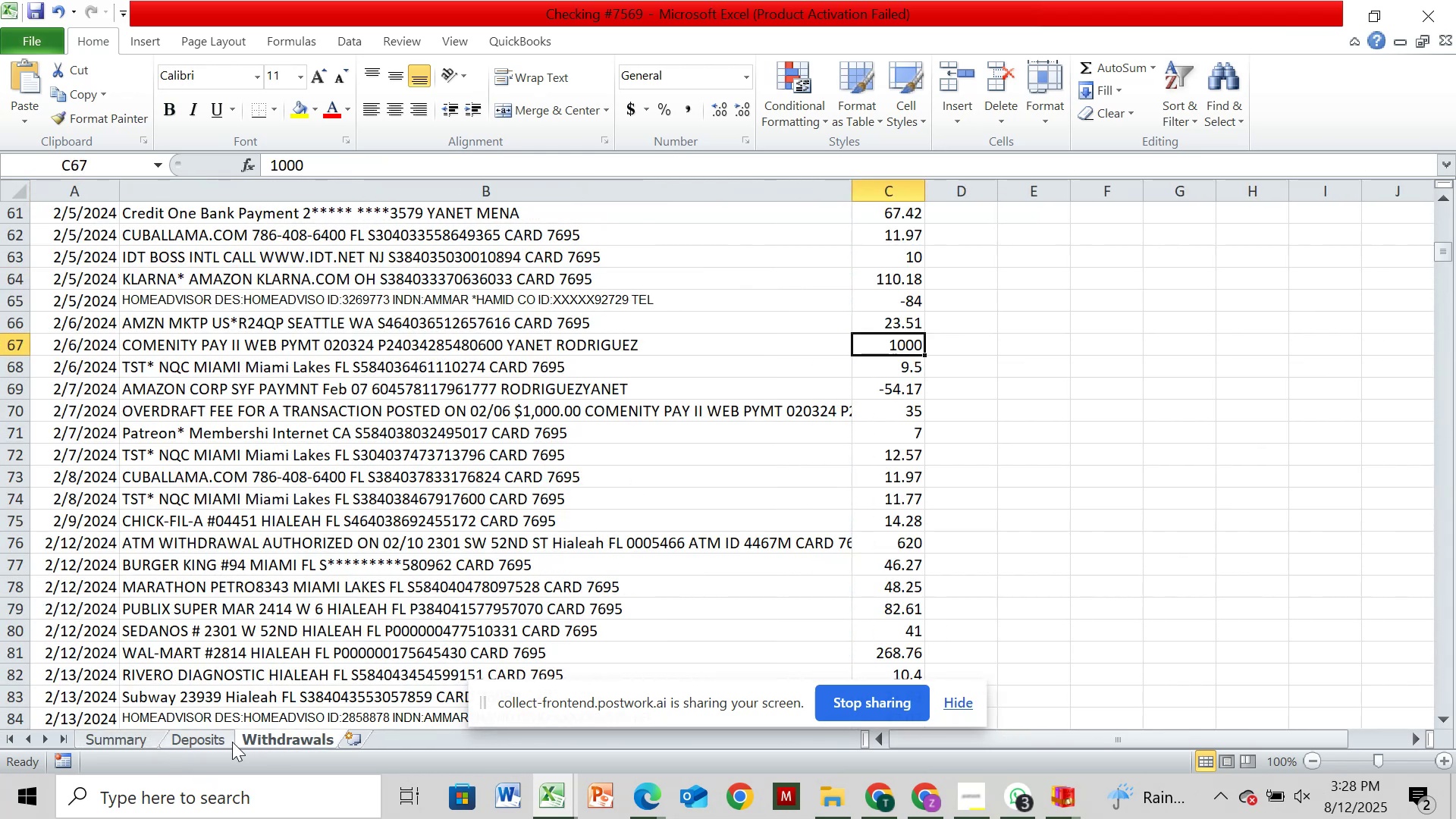 
left_click([220, 741])
 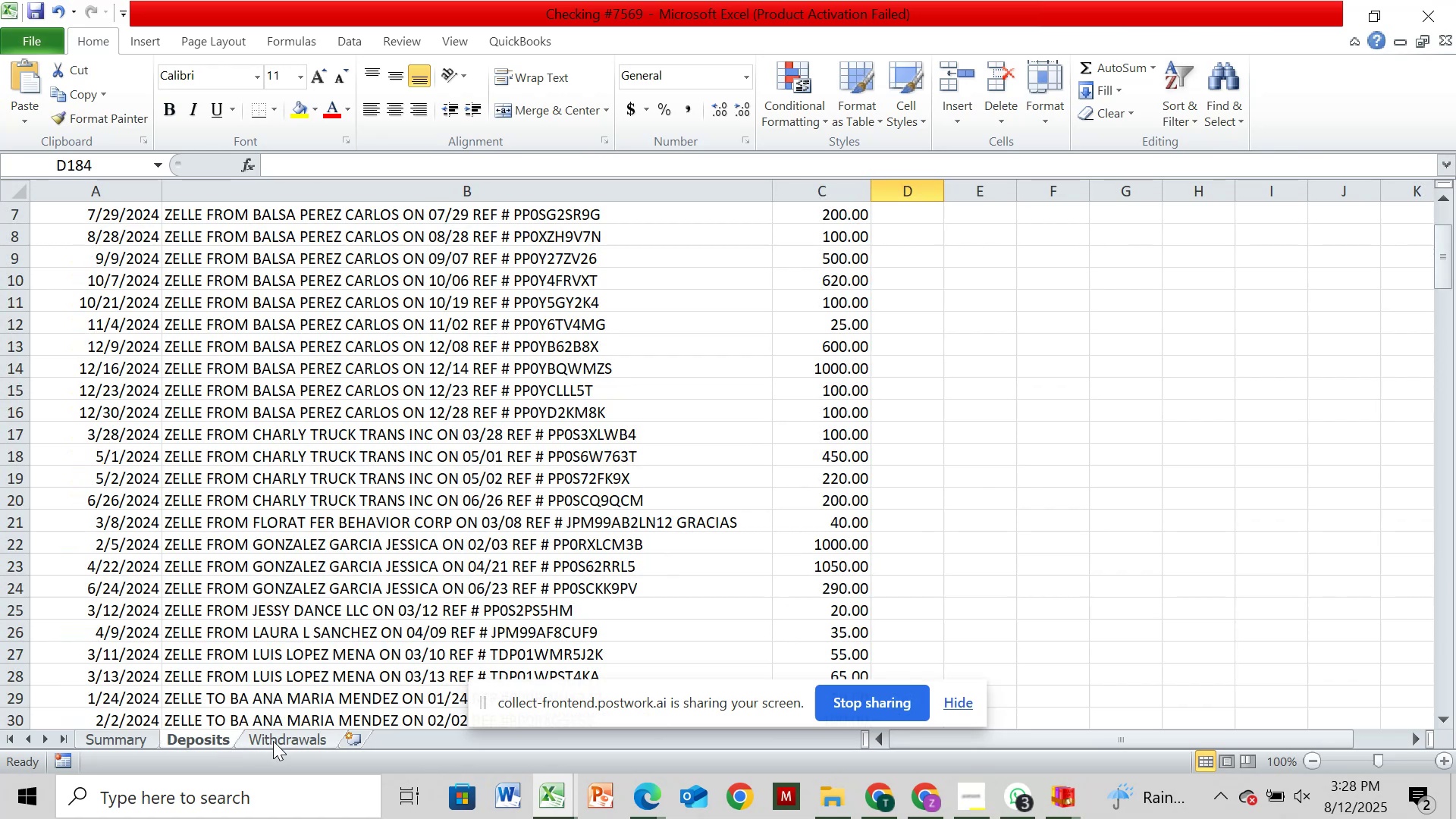 
left_click([273, 741])
 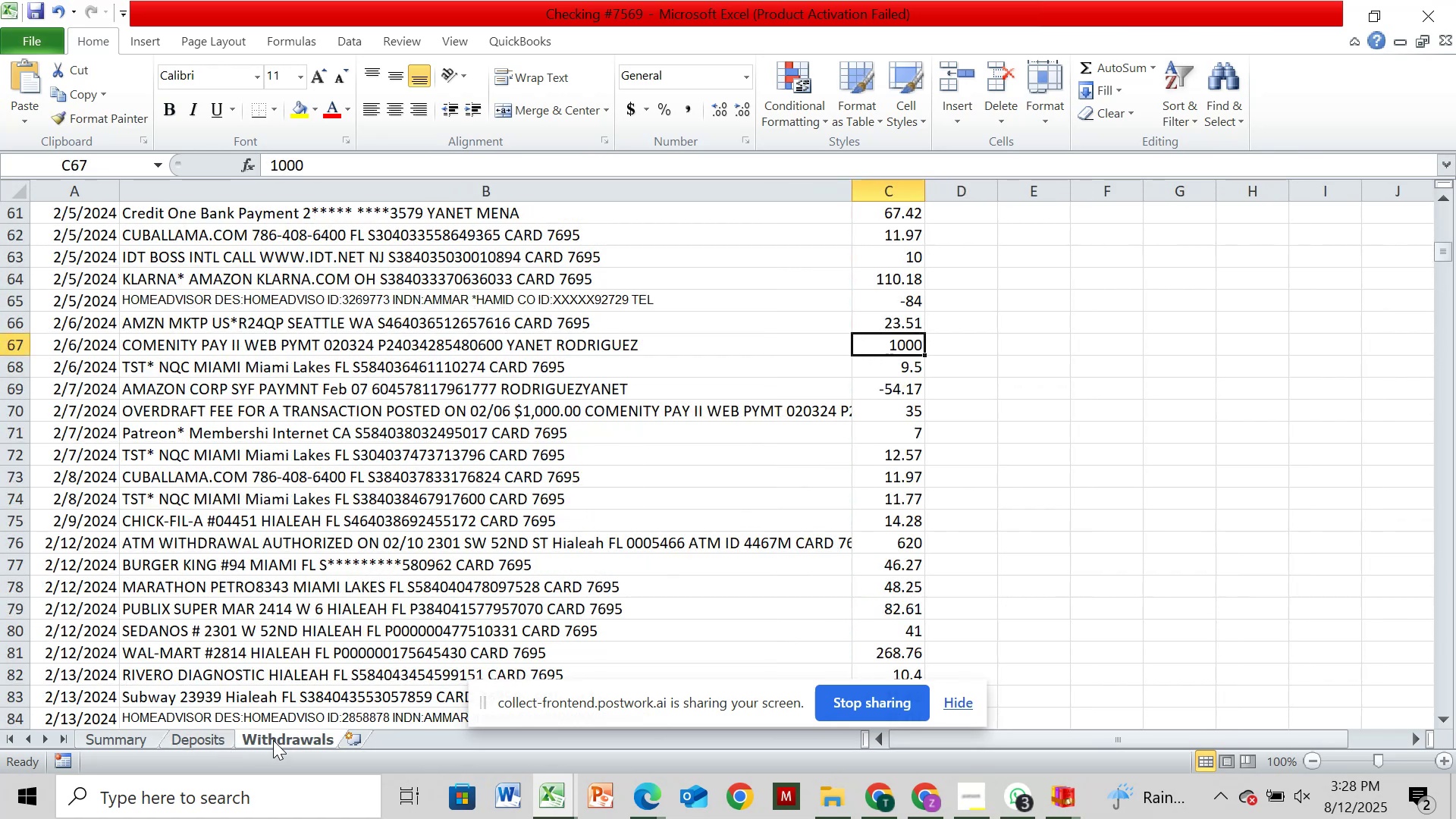 
wait(8.59)
 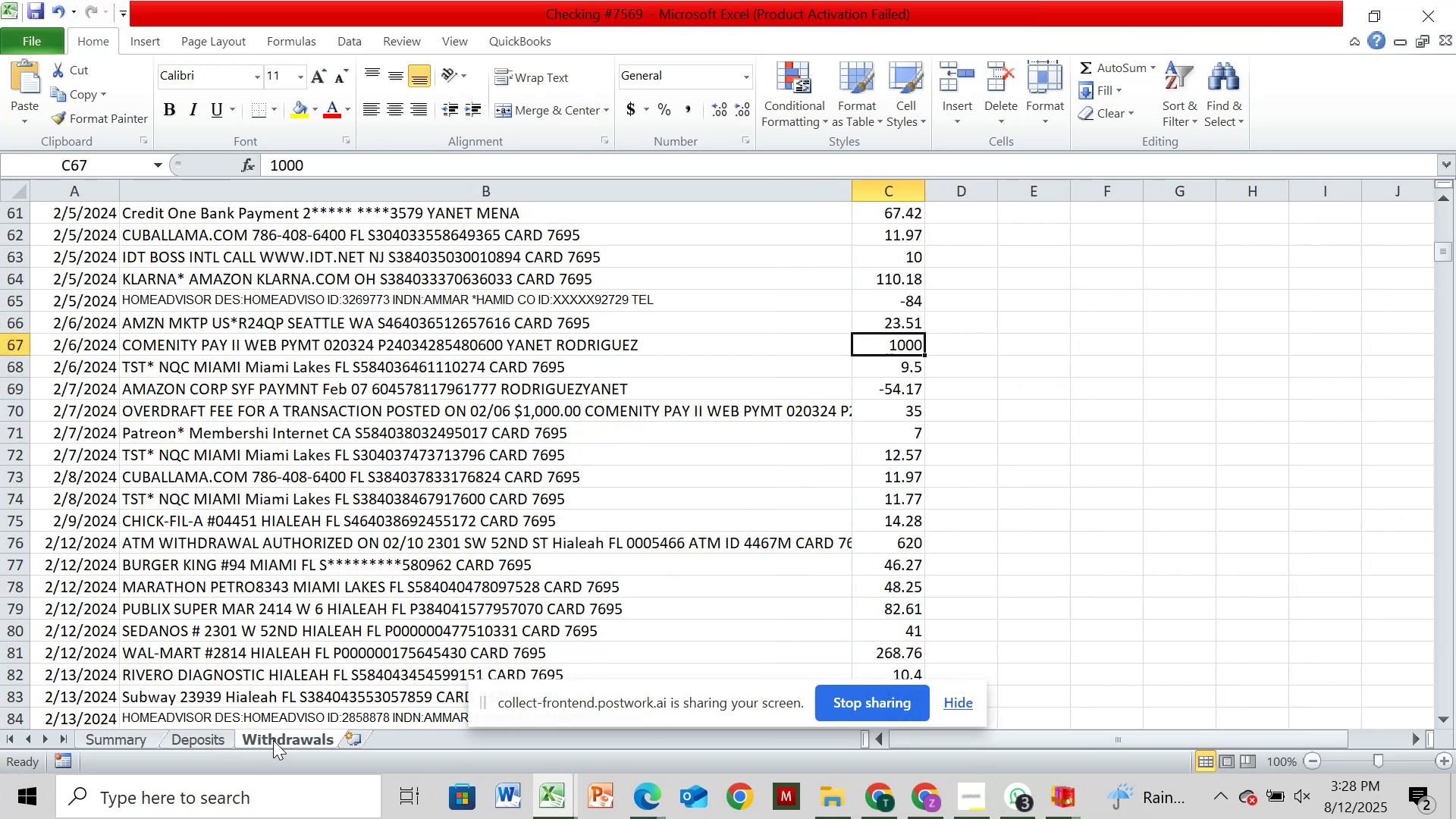 
left_click([218, 737])
 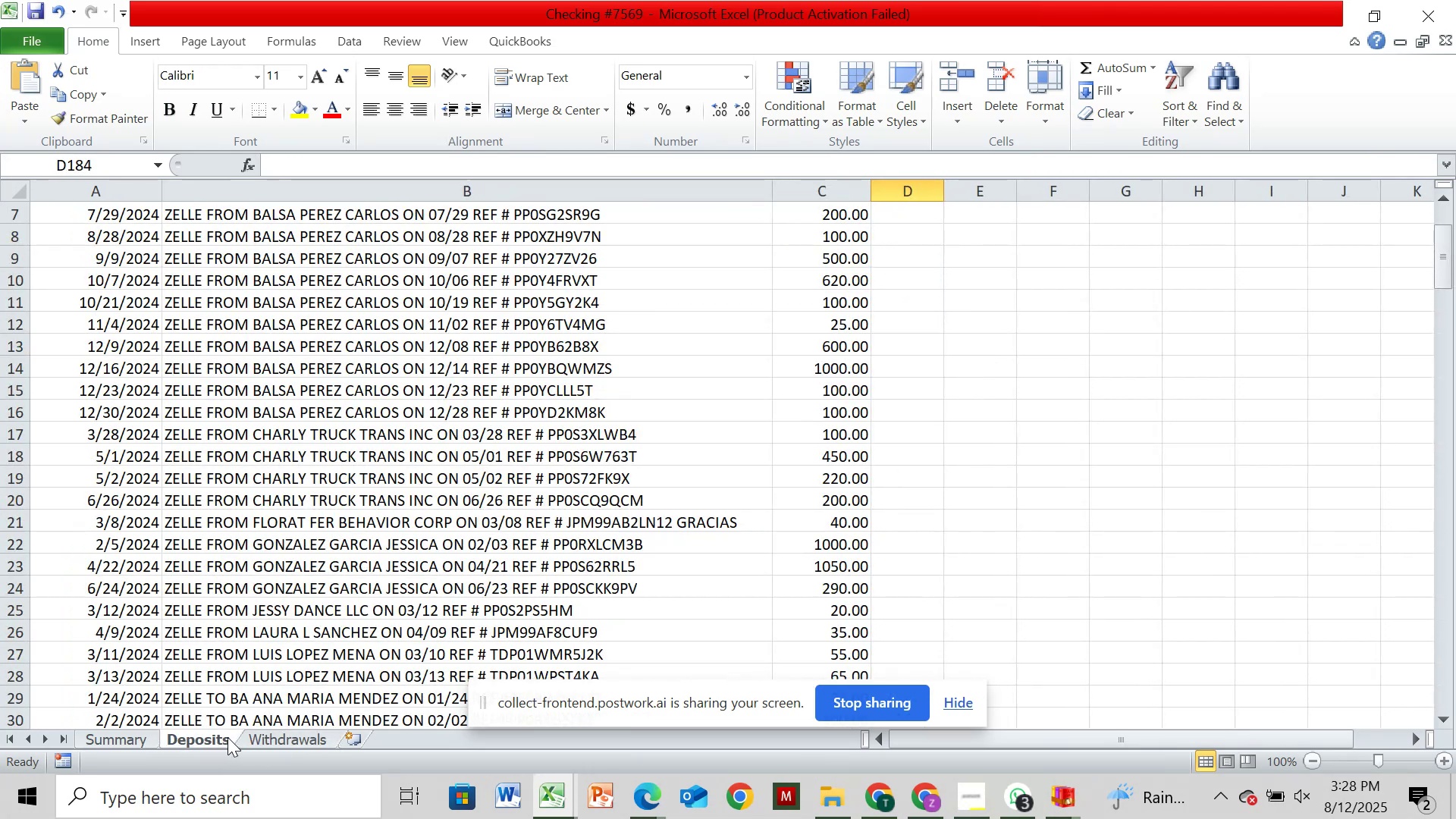 
left_click([266, 737])
 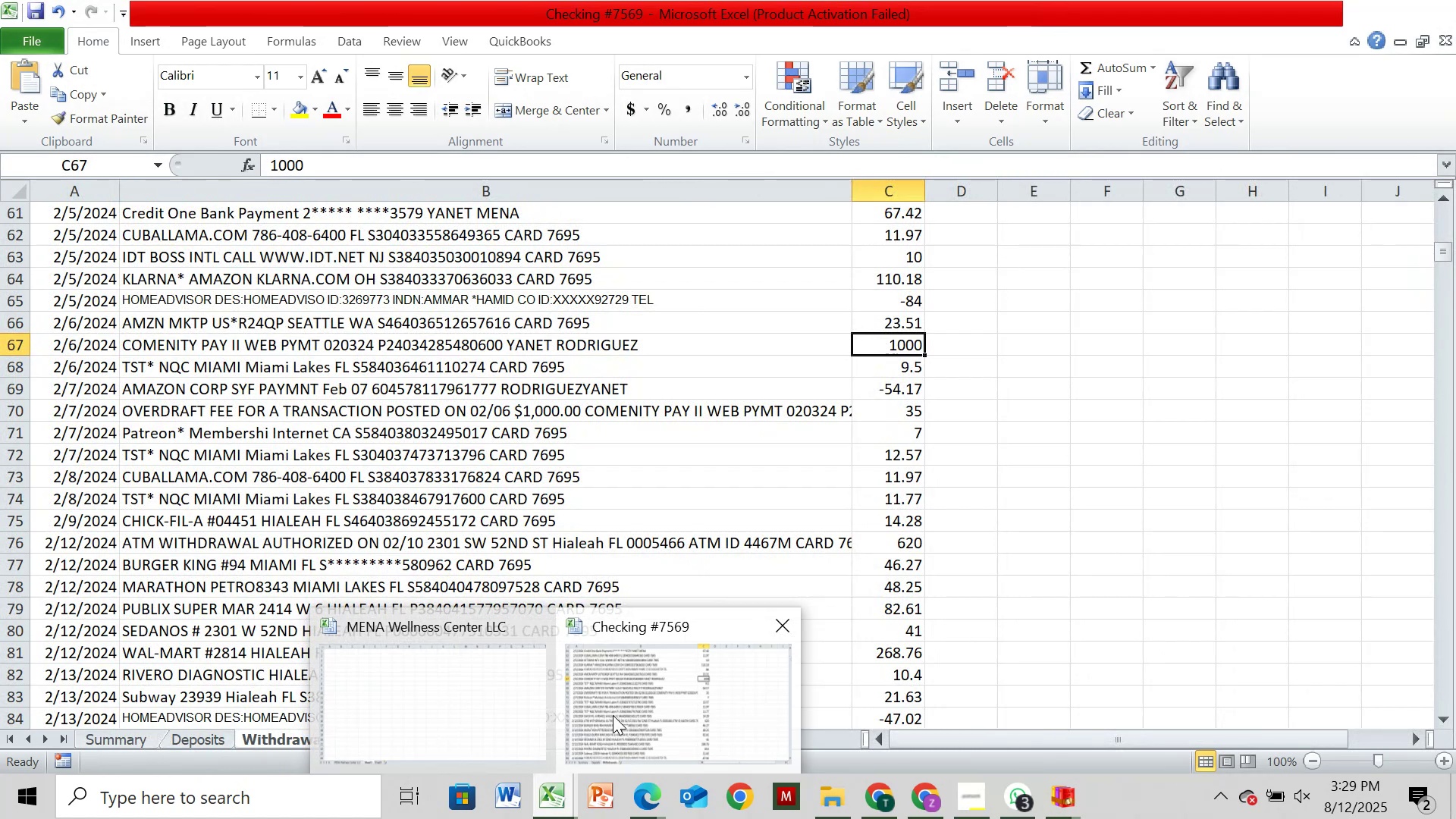 
wait(46.15)
 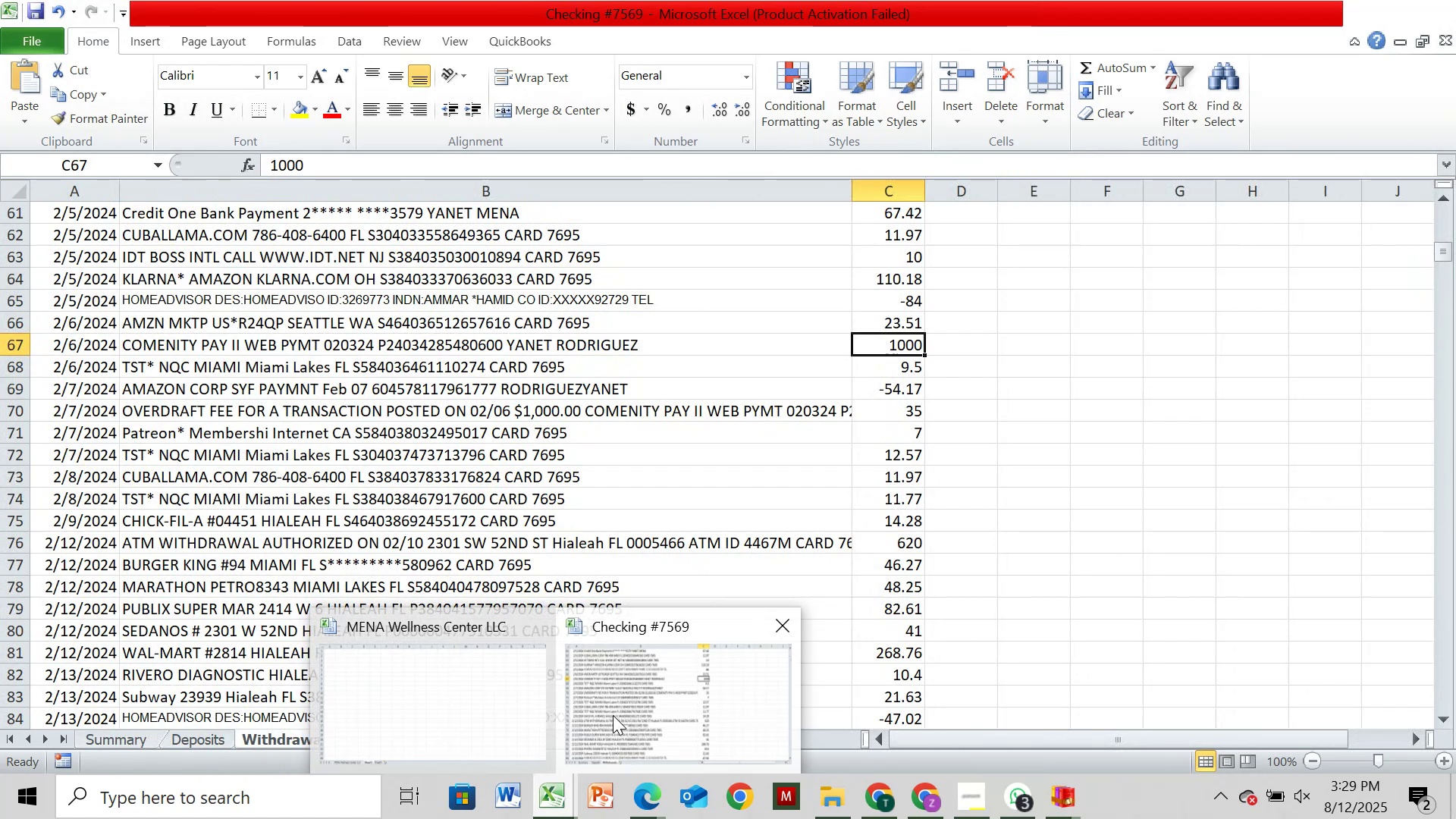 
left_click([613, 715])
 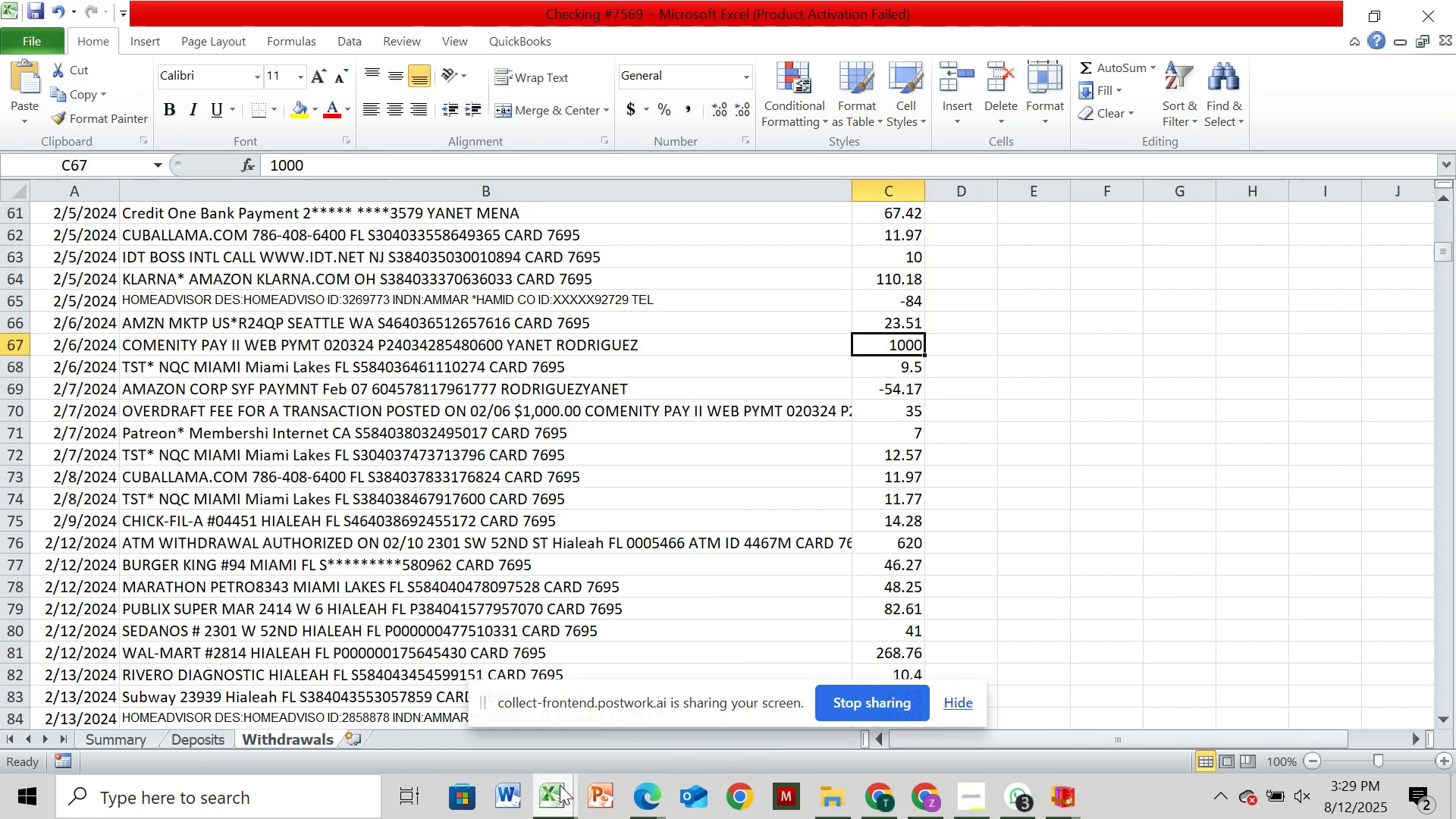 
left_click([610, 731])
 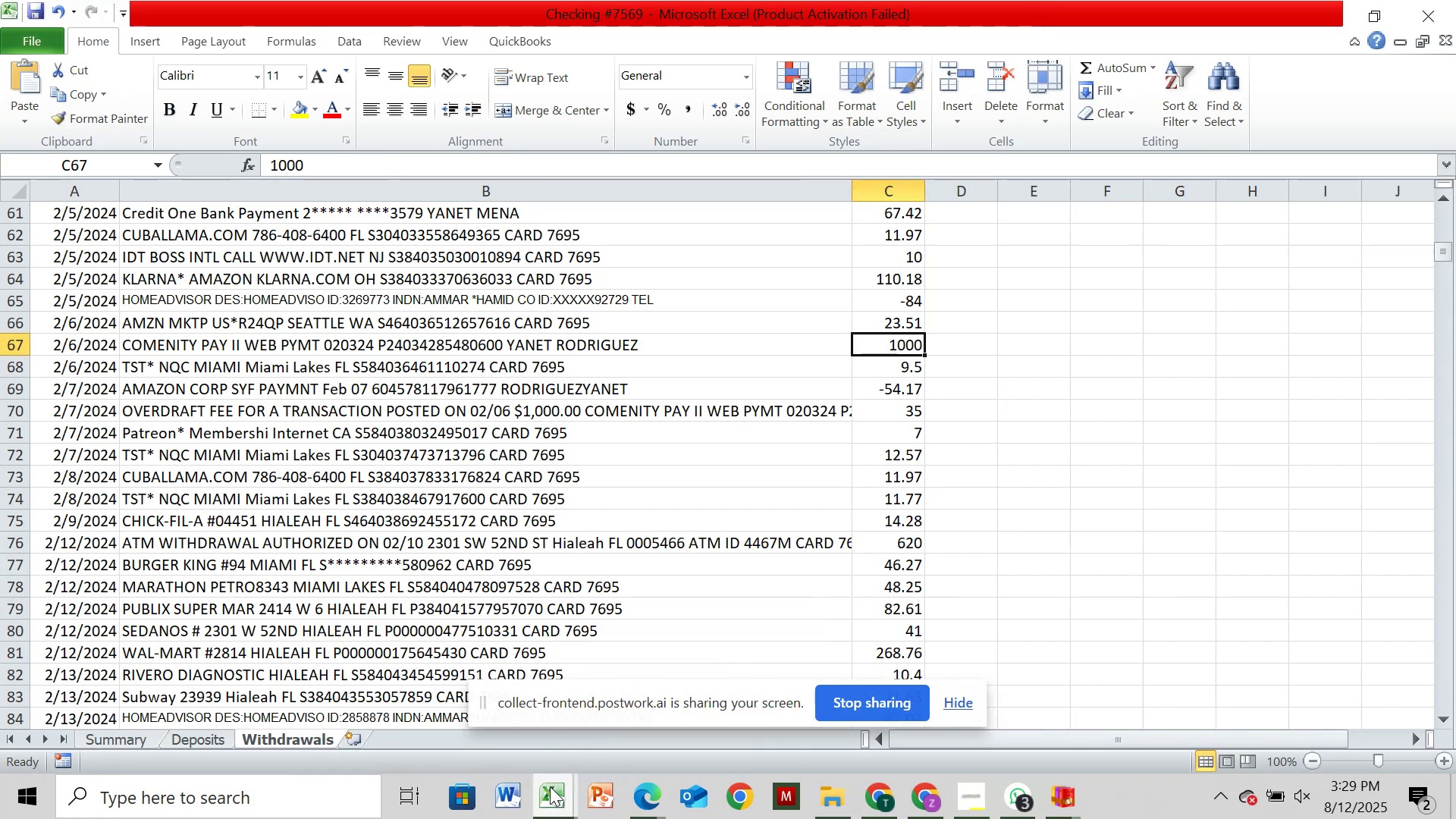 
left_click([508, 692])
 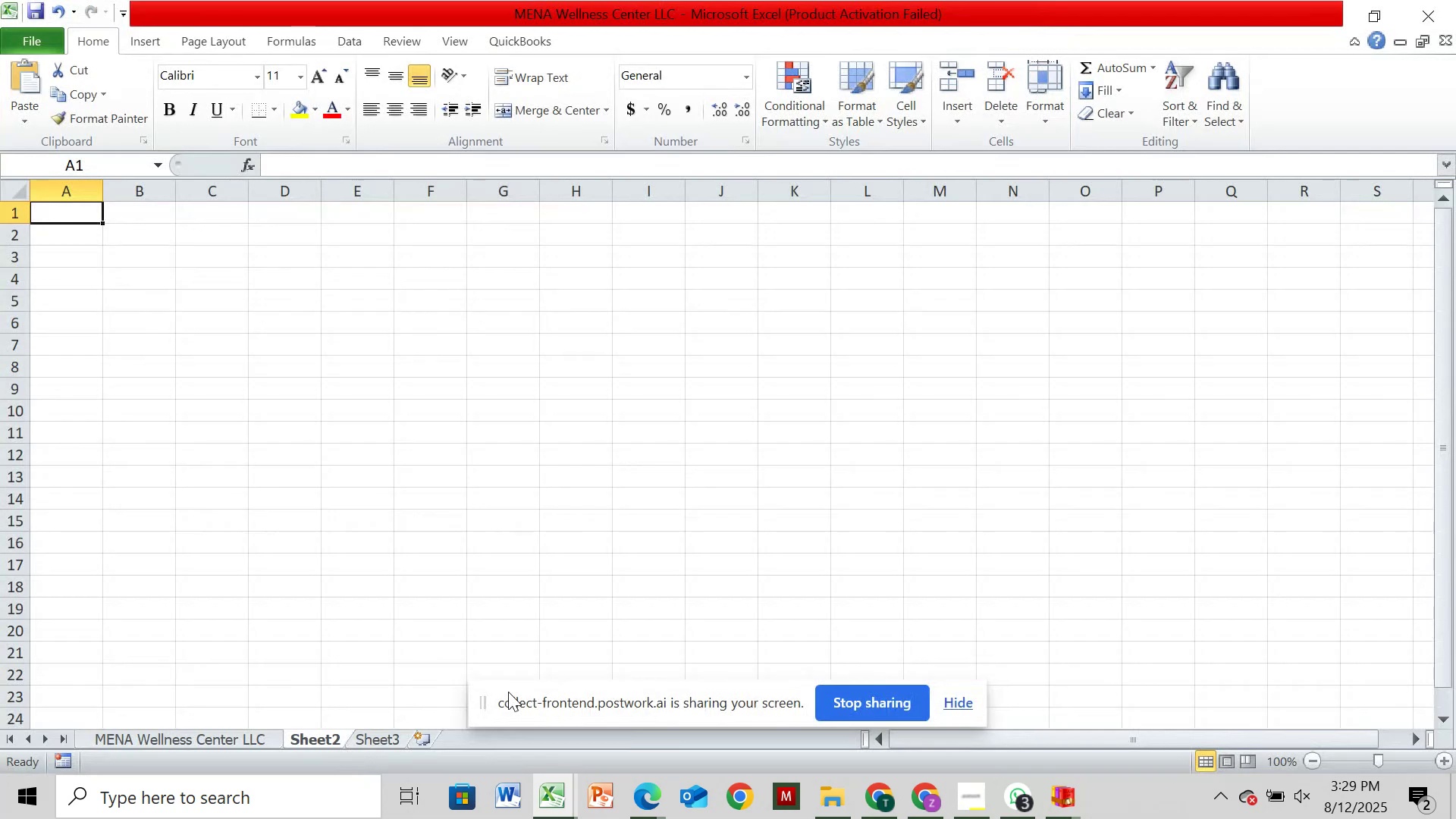 
left_click([264, 734])
 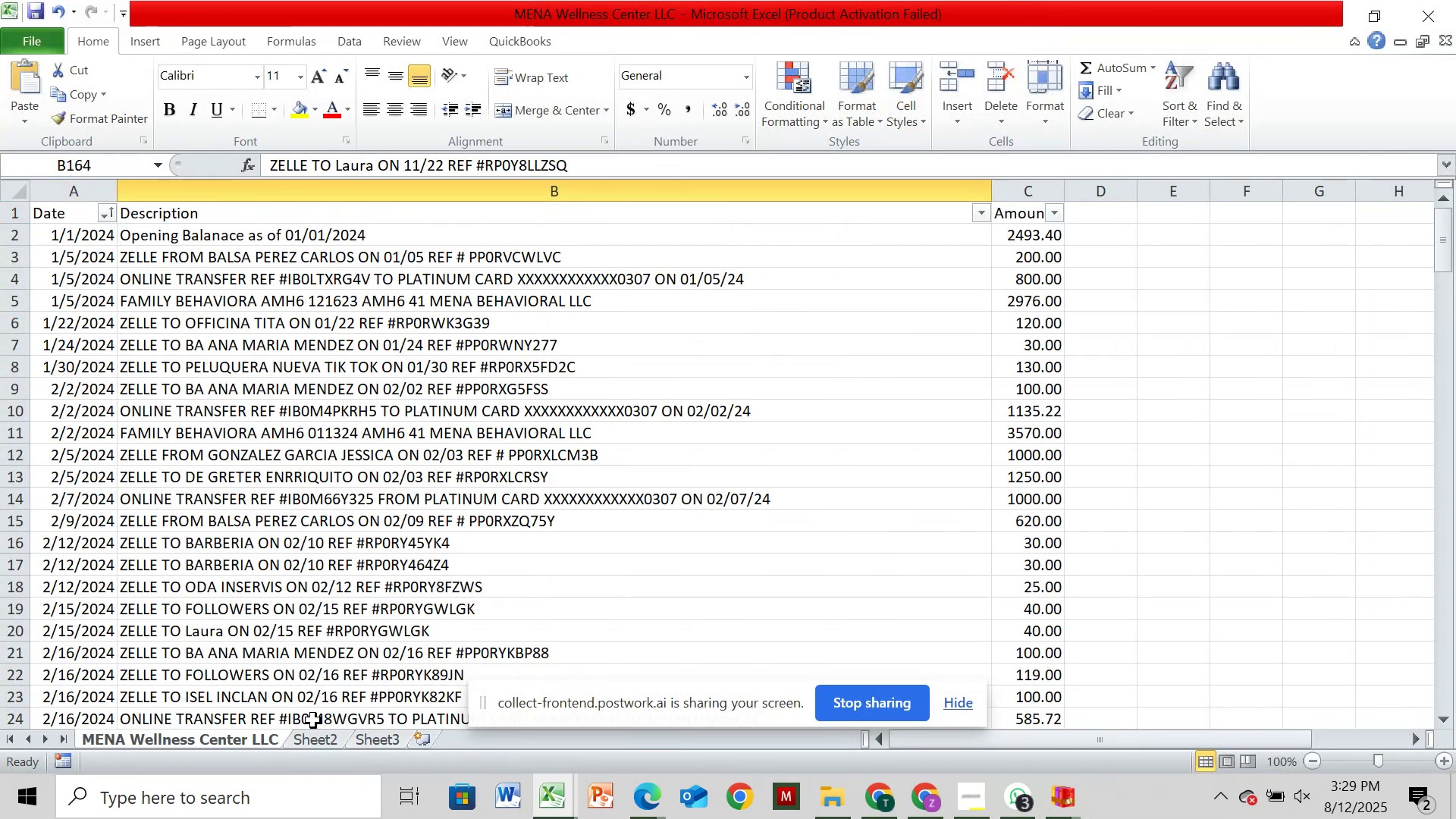 
wait(7.21)
 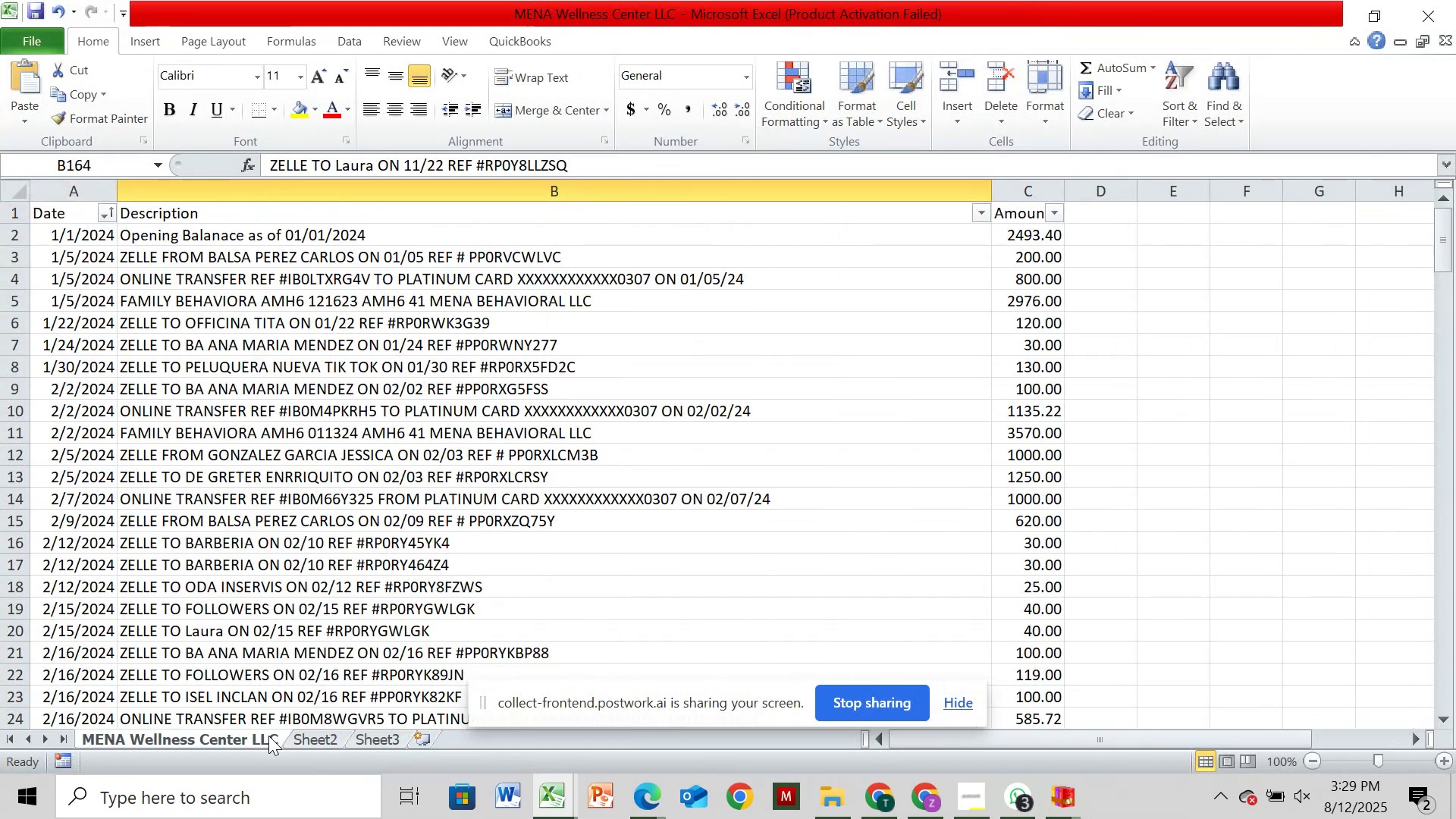 
double_click([269, 736])
 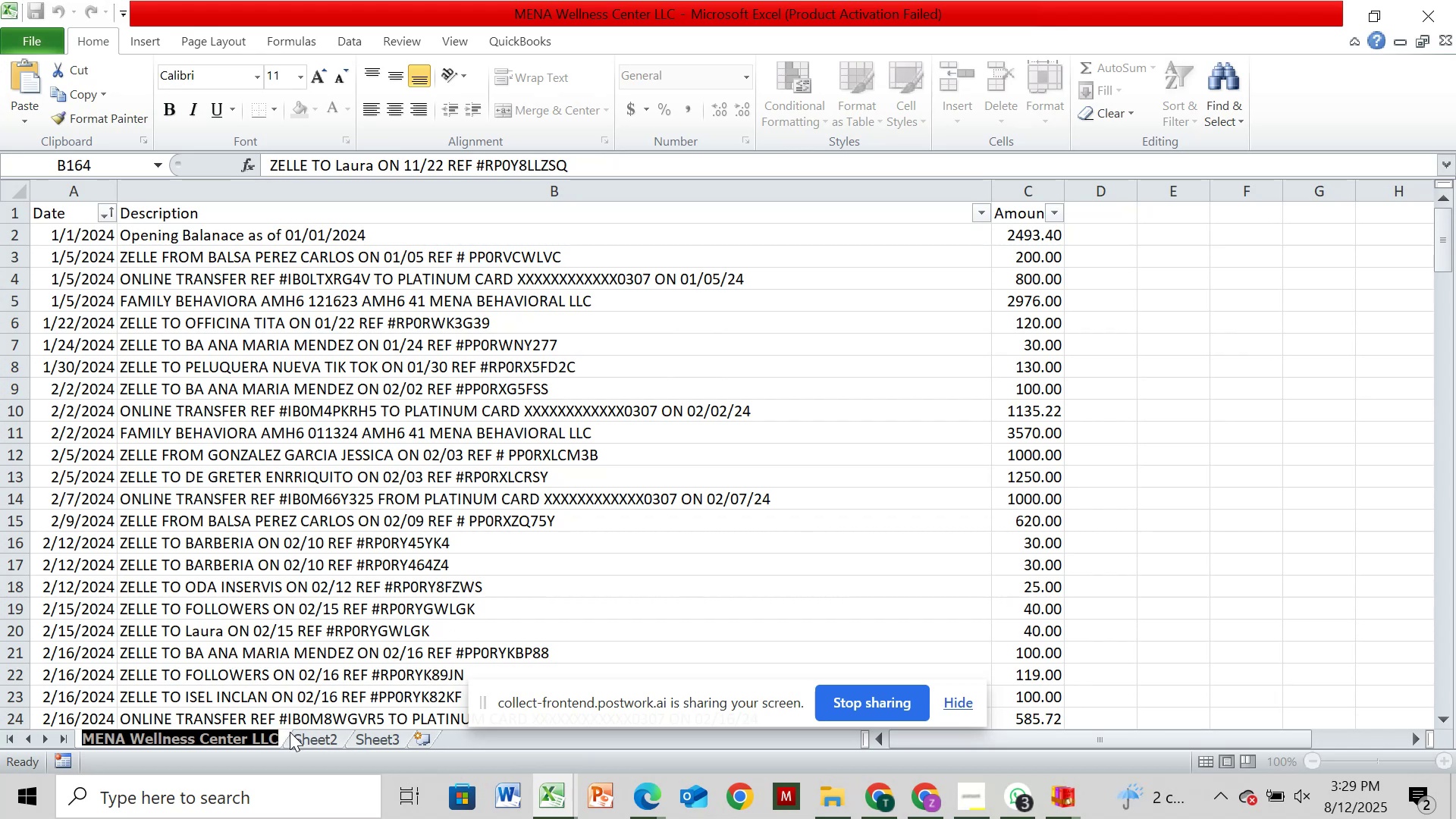 
wait(5.03)
 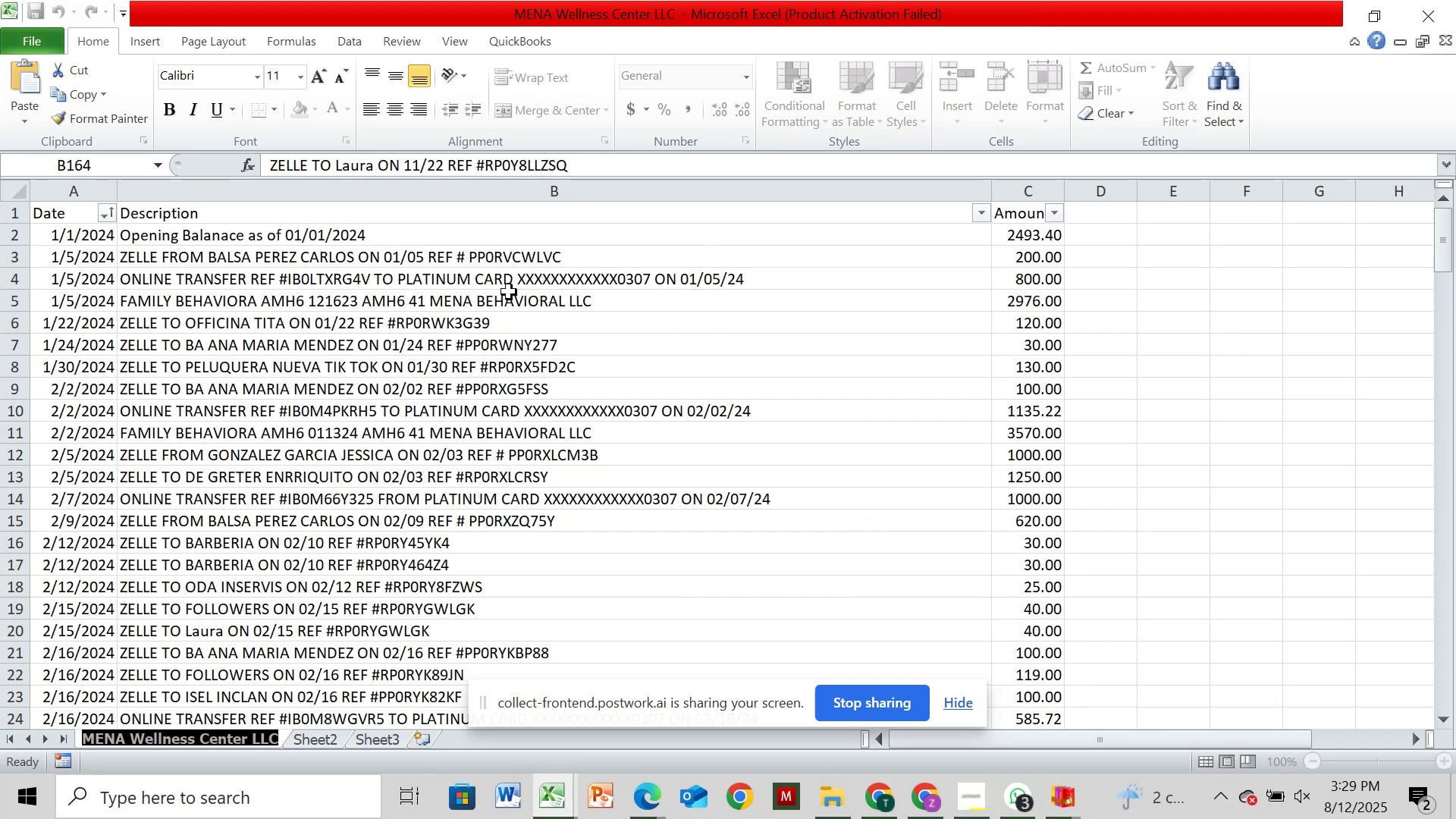 
left_click([253, 728])
 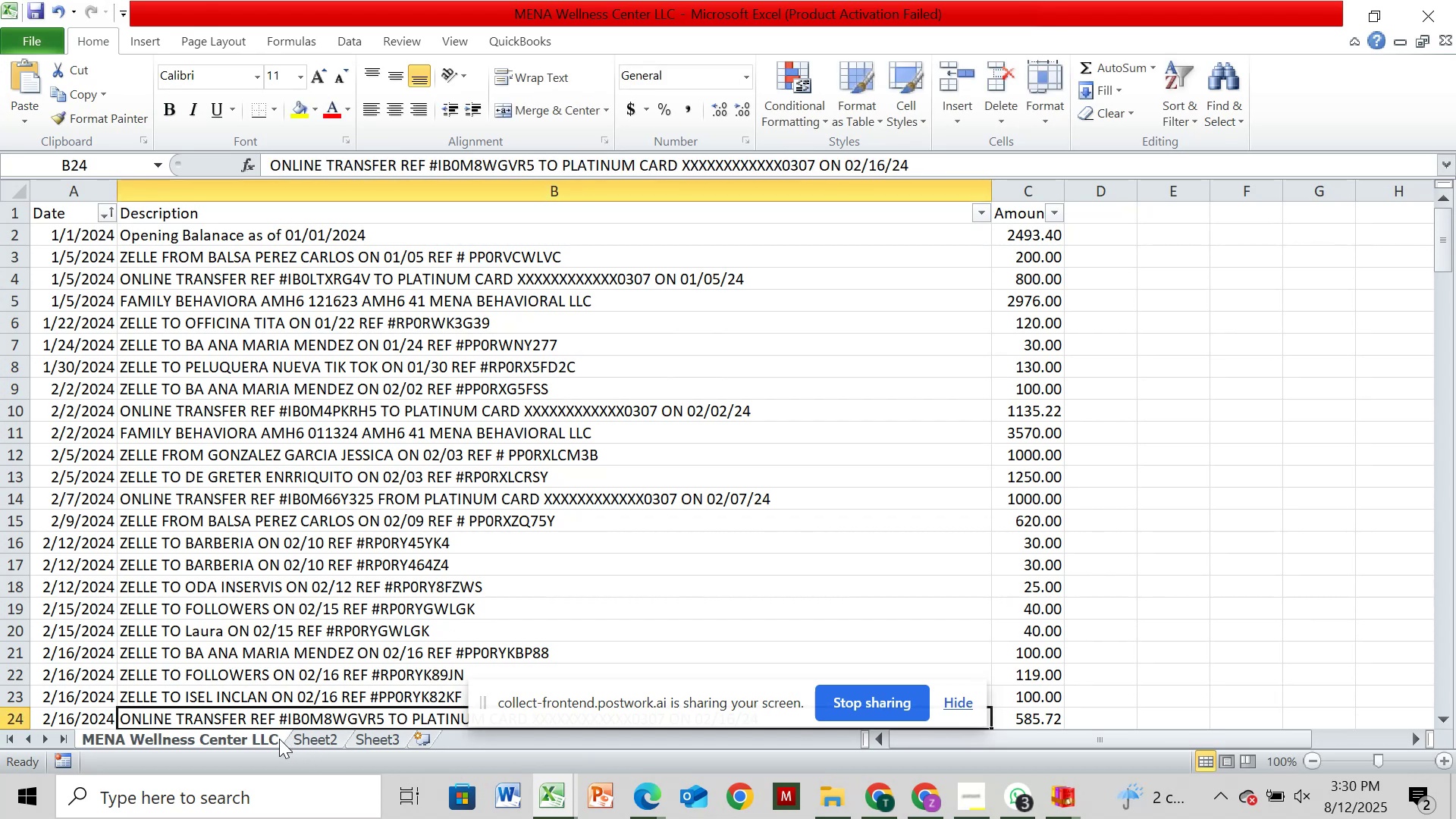 
left_click([265, 739])
 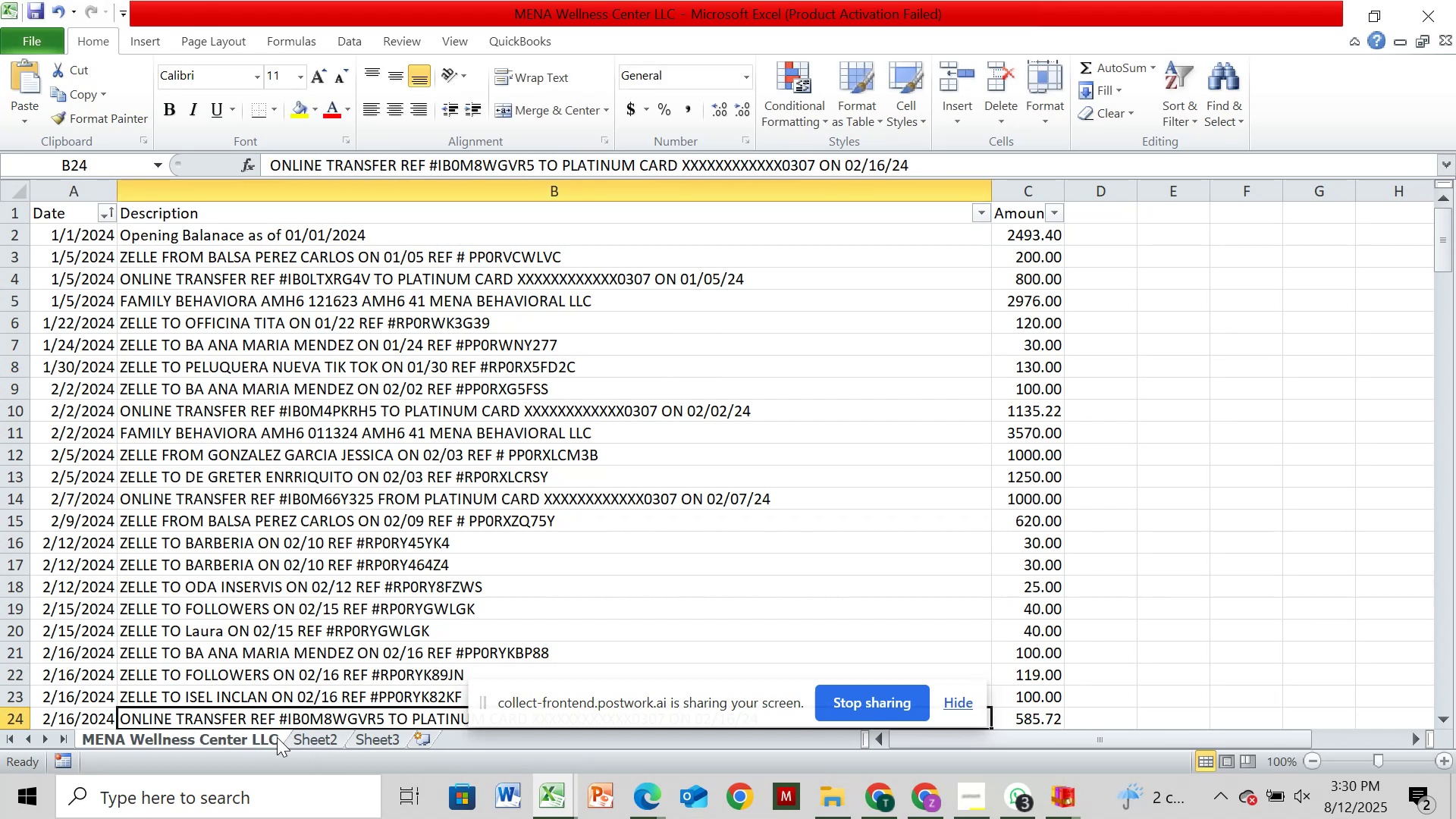 
double_click([277, 737])
 